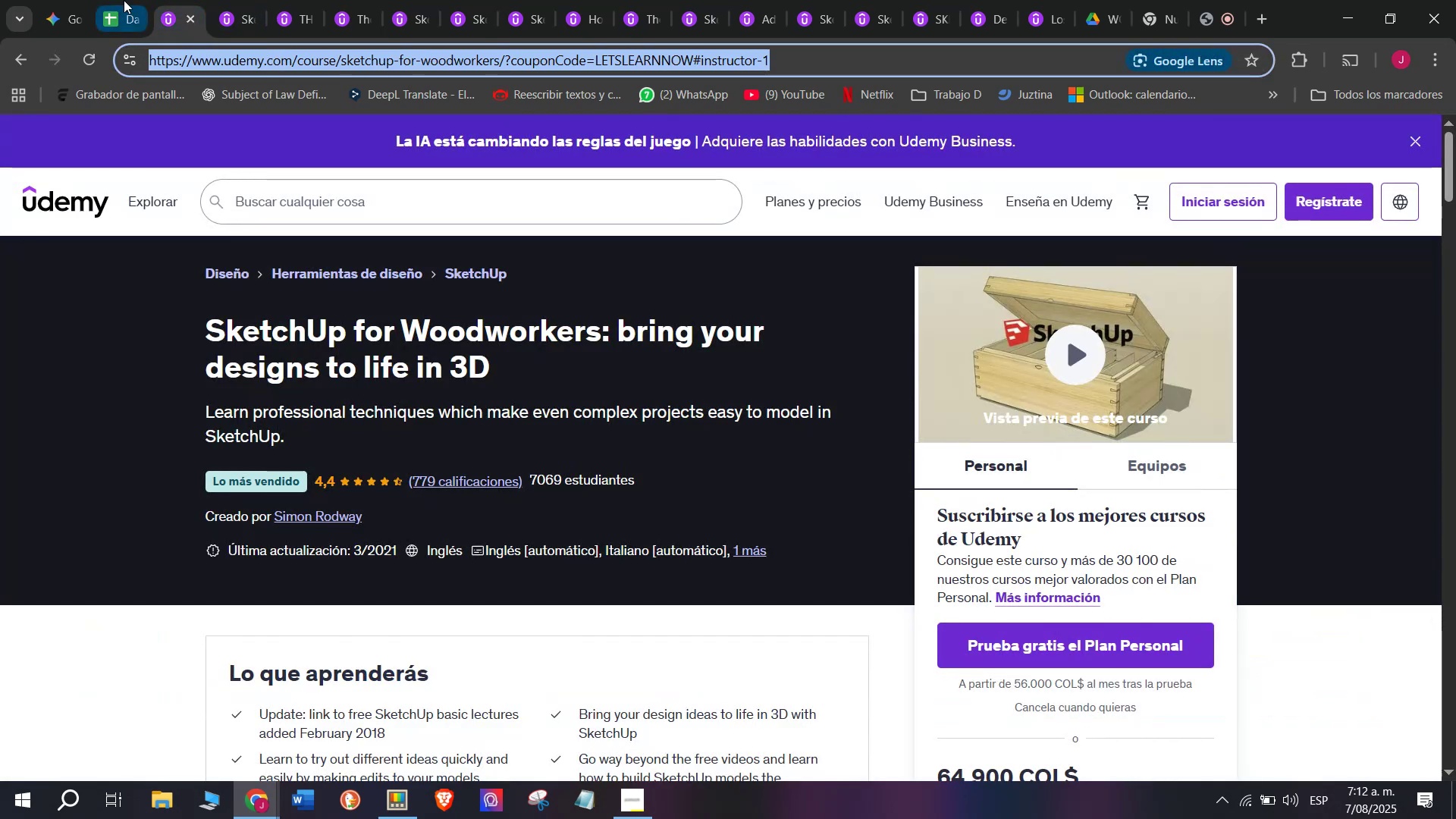 
triple_click([124, 0])
 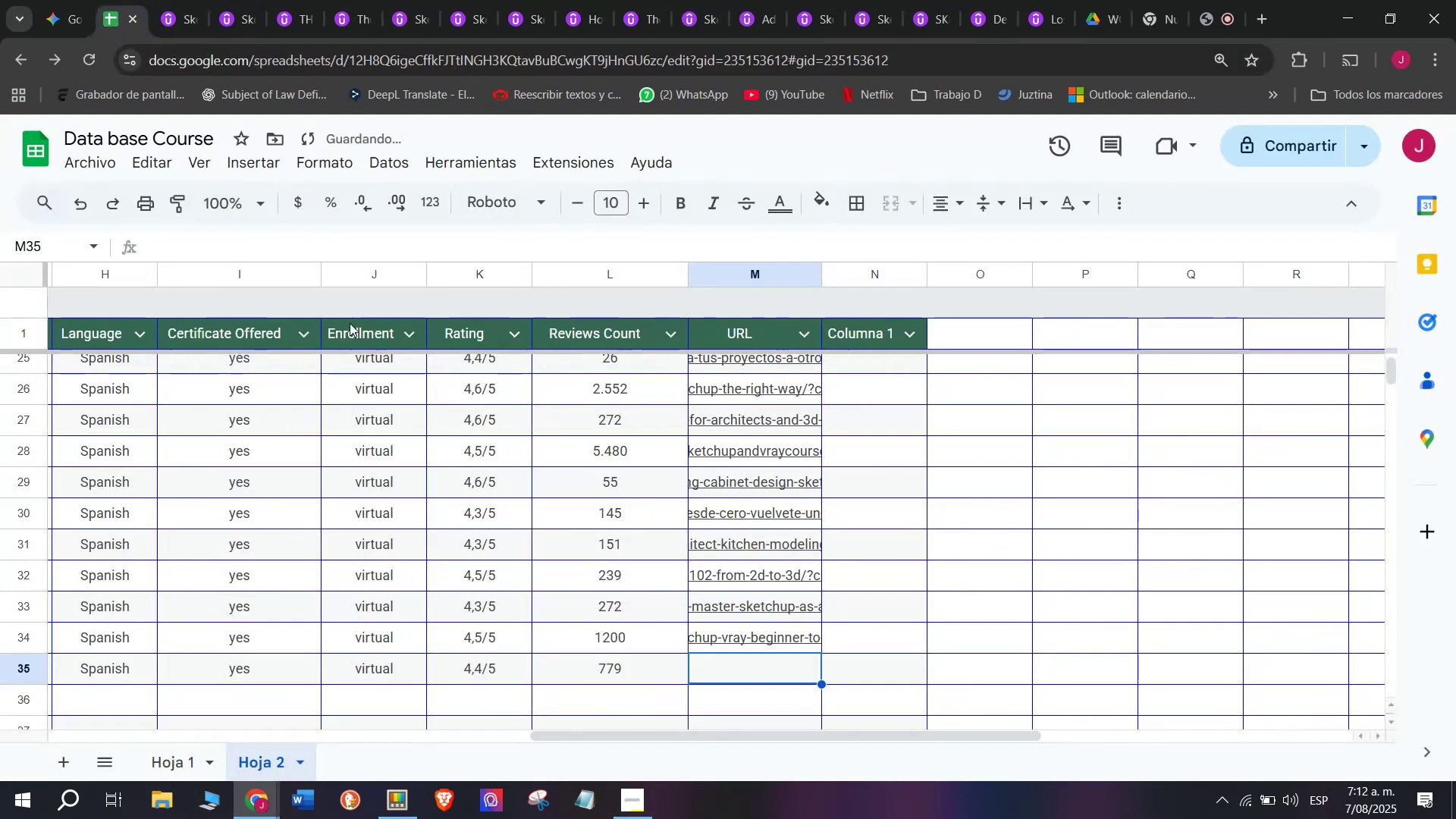 
key(Z)
 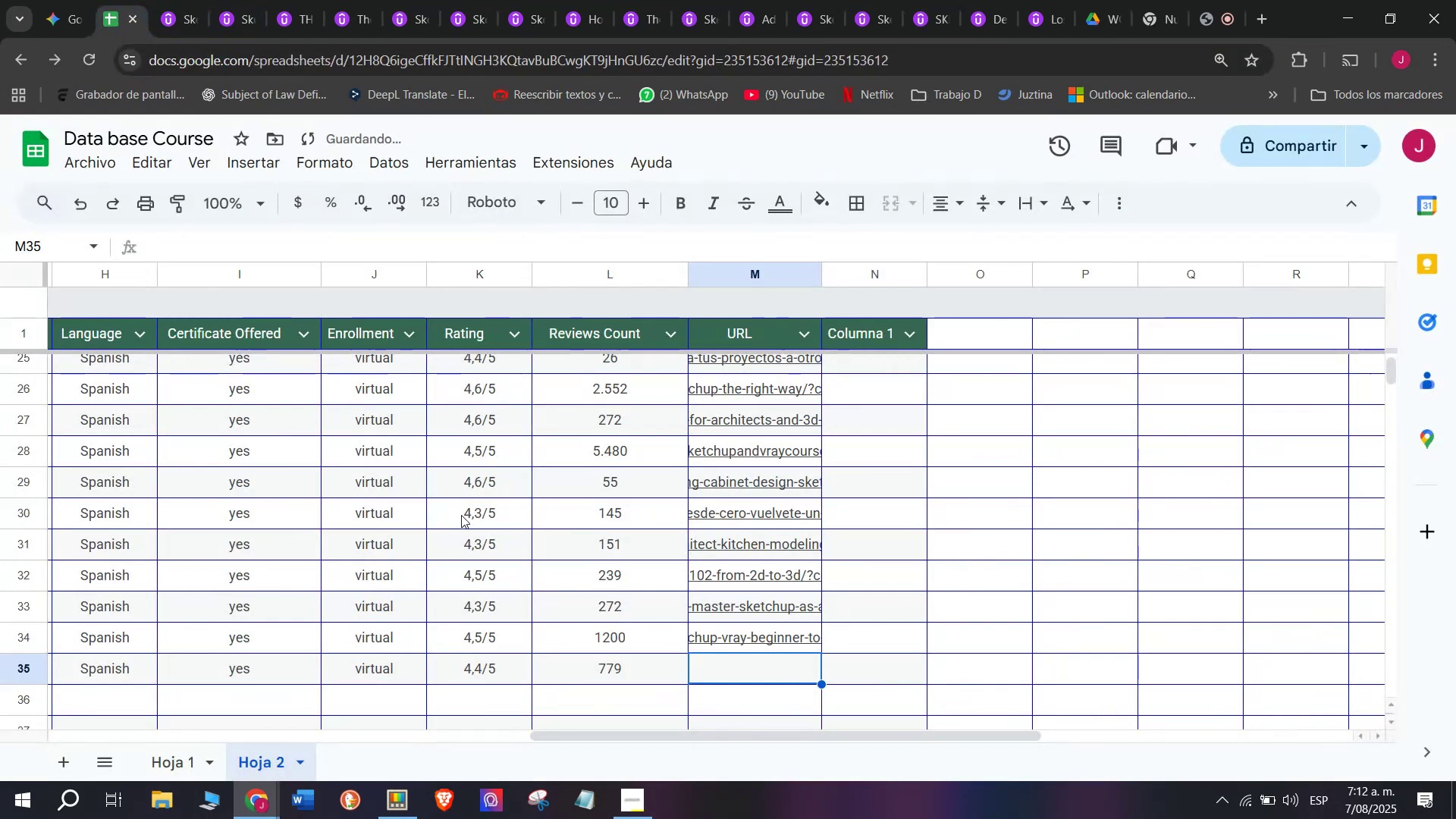 
key(Control+ControlLeft)
 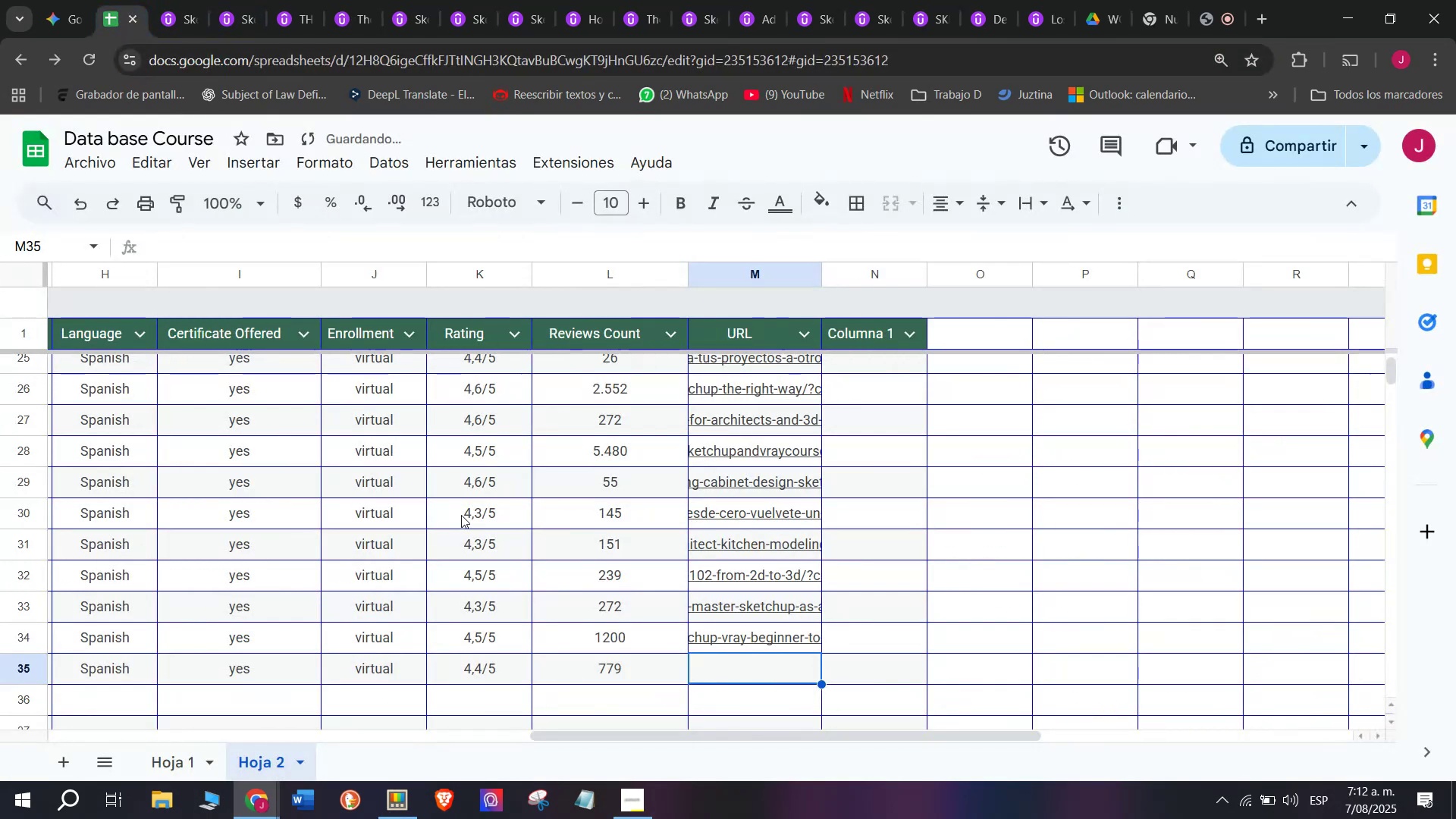 
key(Control+V)
 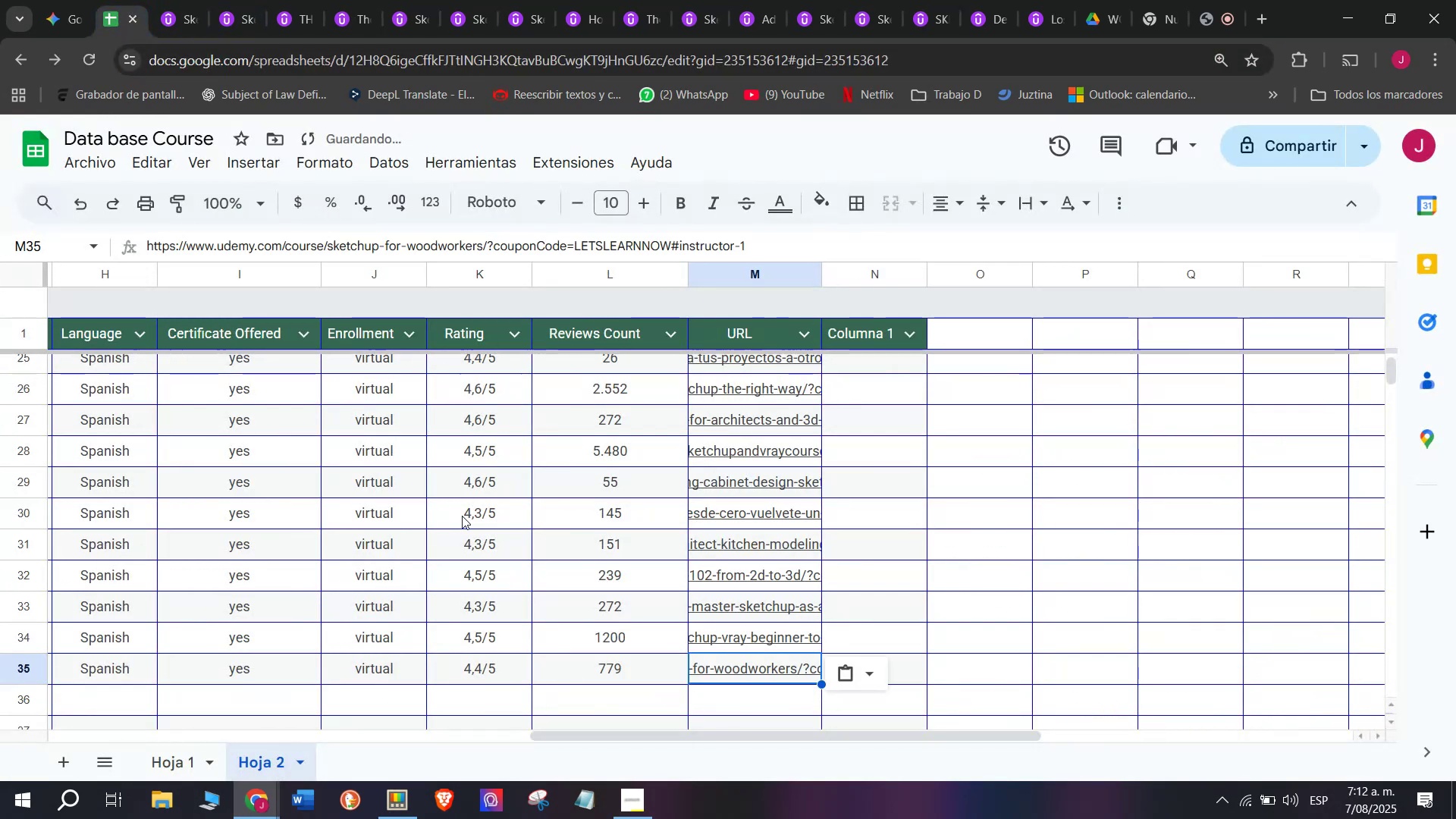 
scroll: coordinate [170, 697], scroll_direction: up, amount: 7.0
 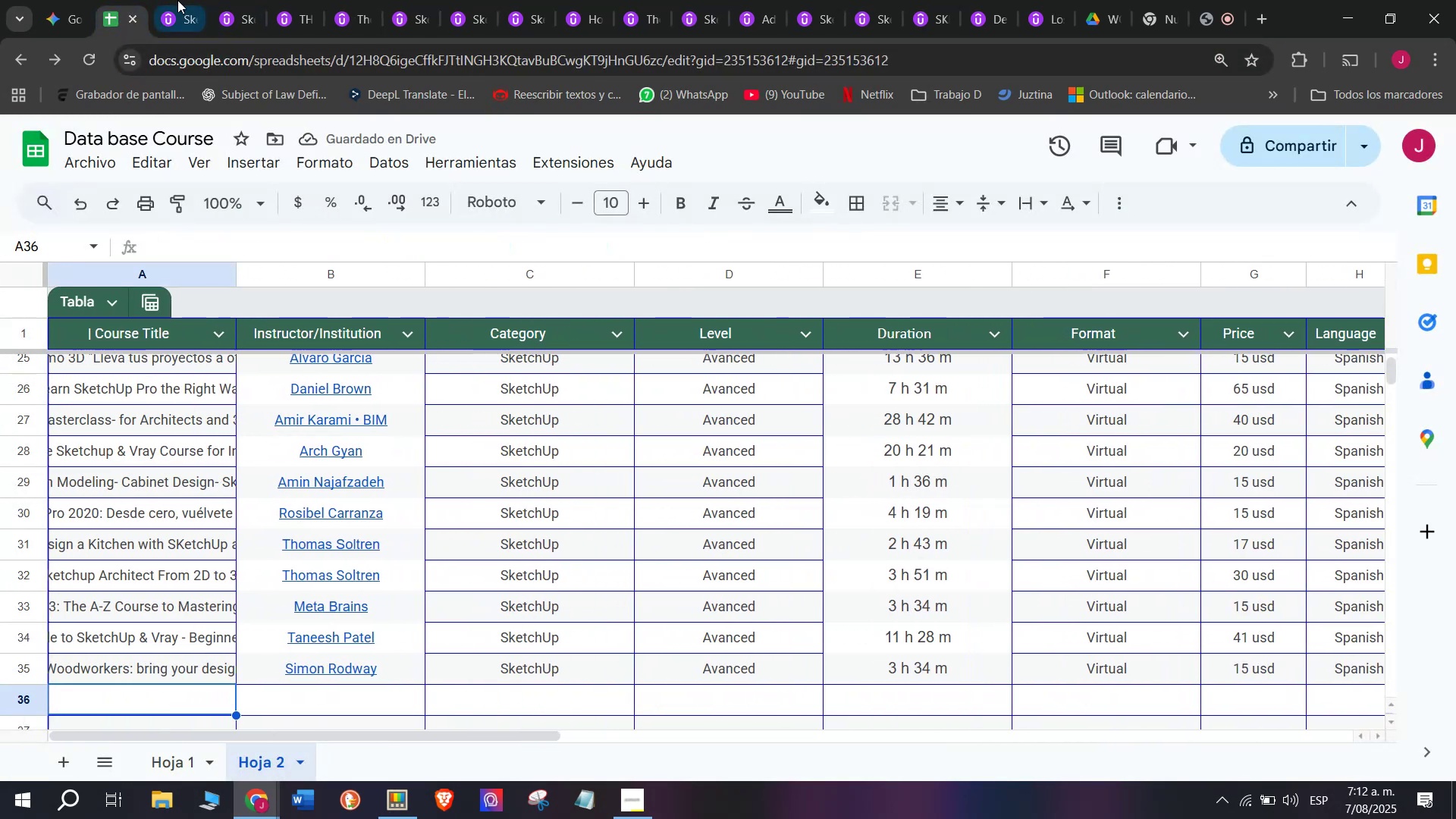 
left_click([171, 703])
 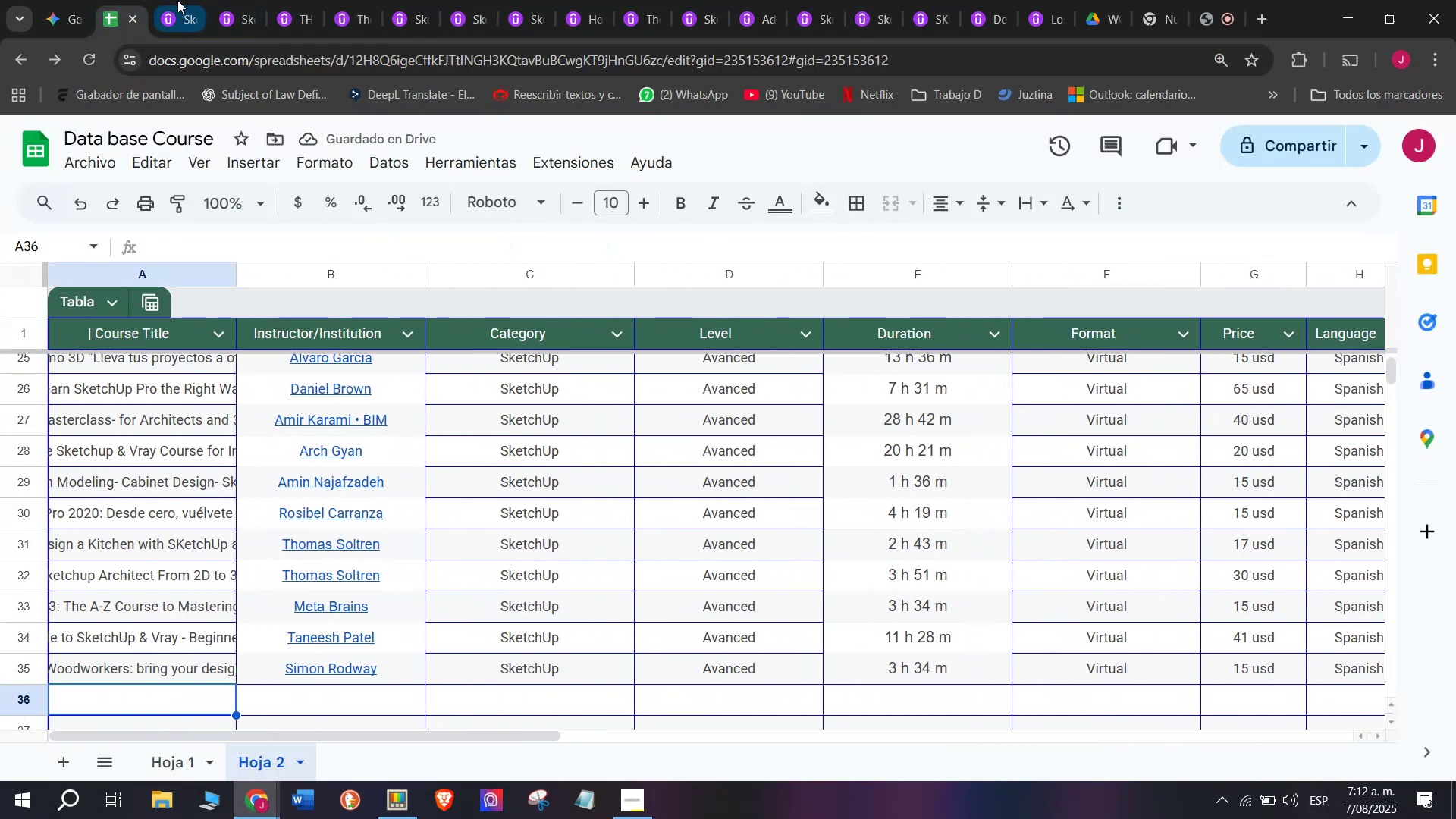 
left_click([177, 0])
 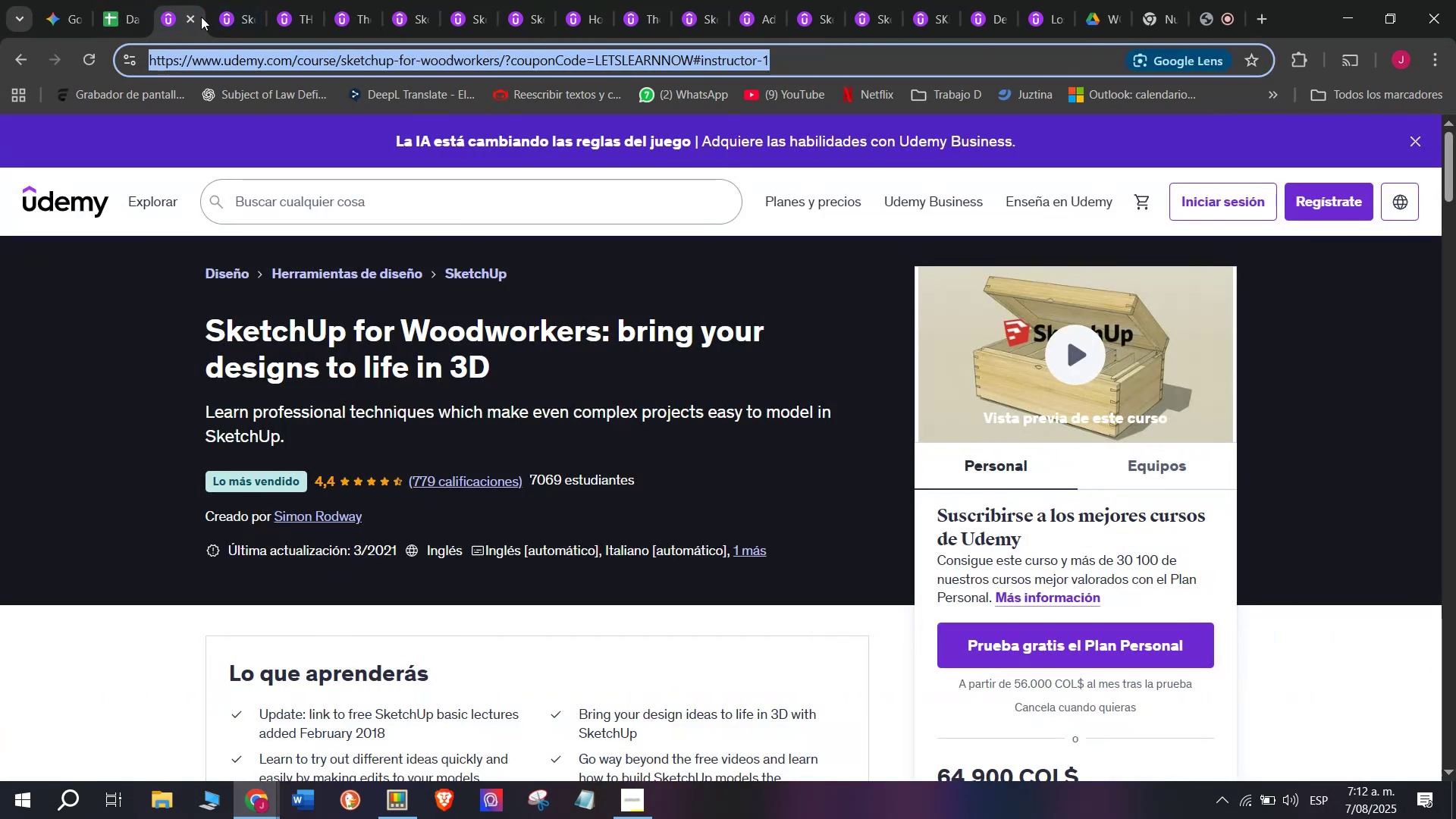 
left_click([197, 11])
 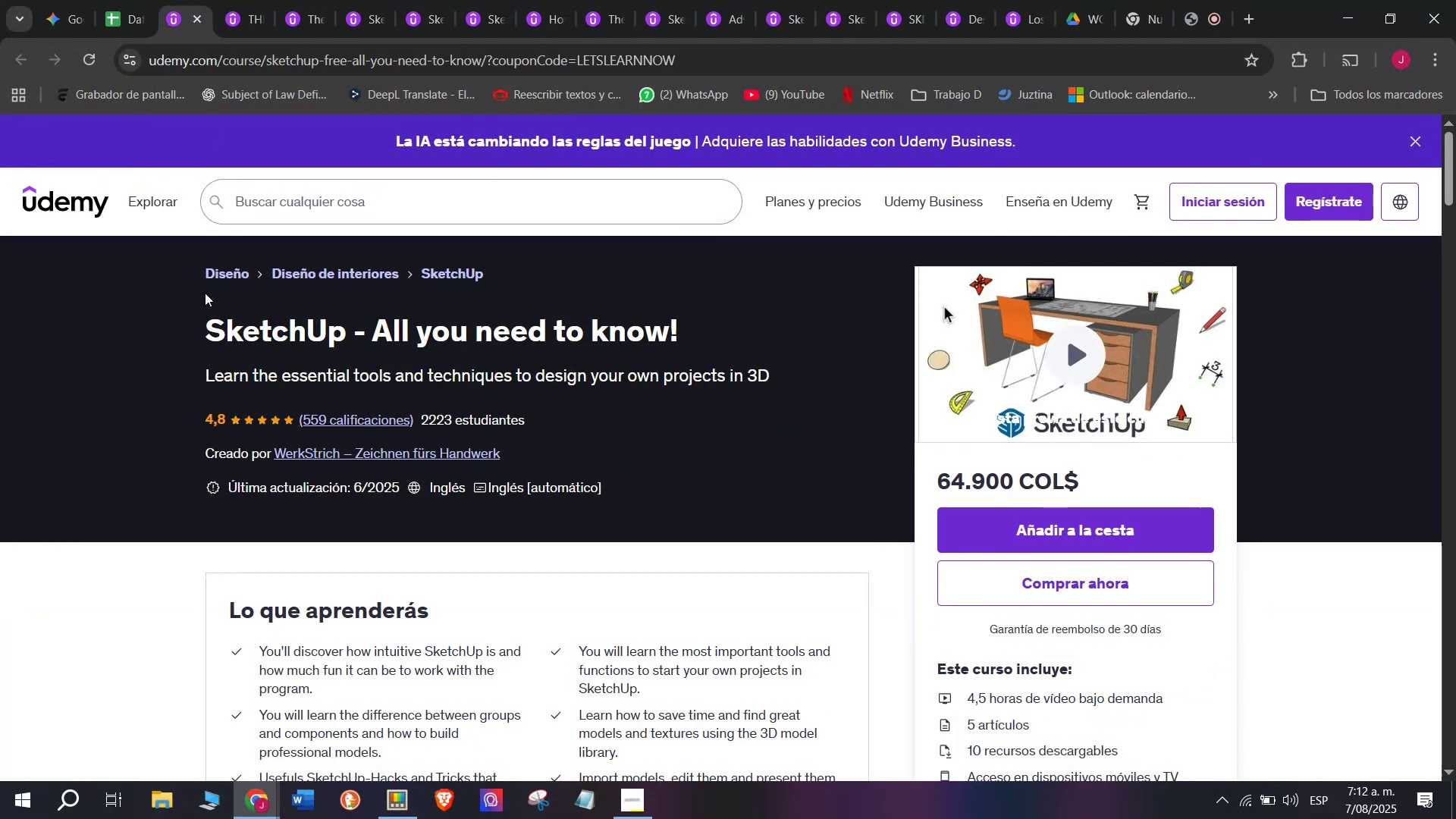 
left_click_drag(start_coordinate=[197, 319], to_coordinate=[687, 343])
 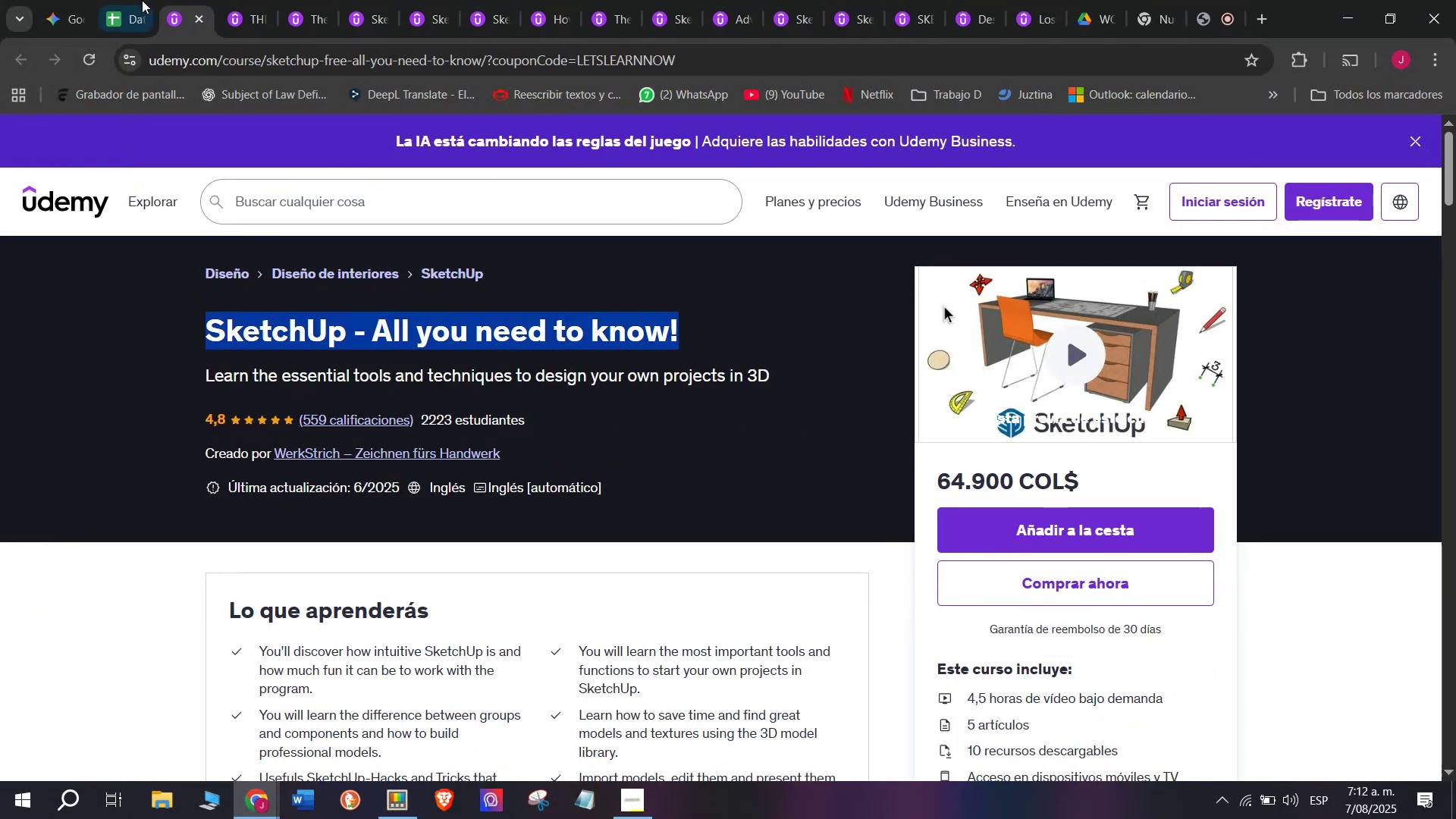 
key(Break)
 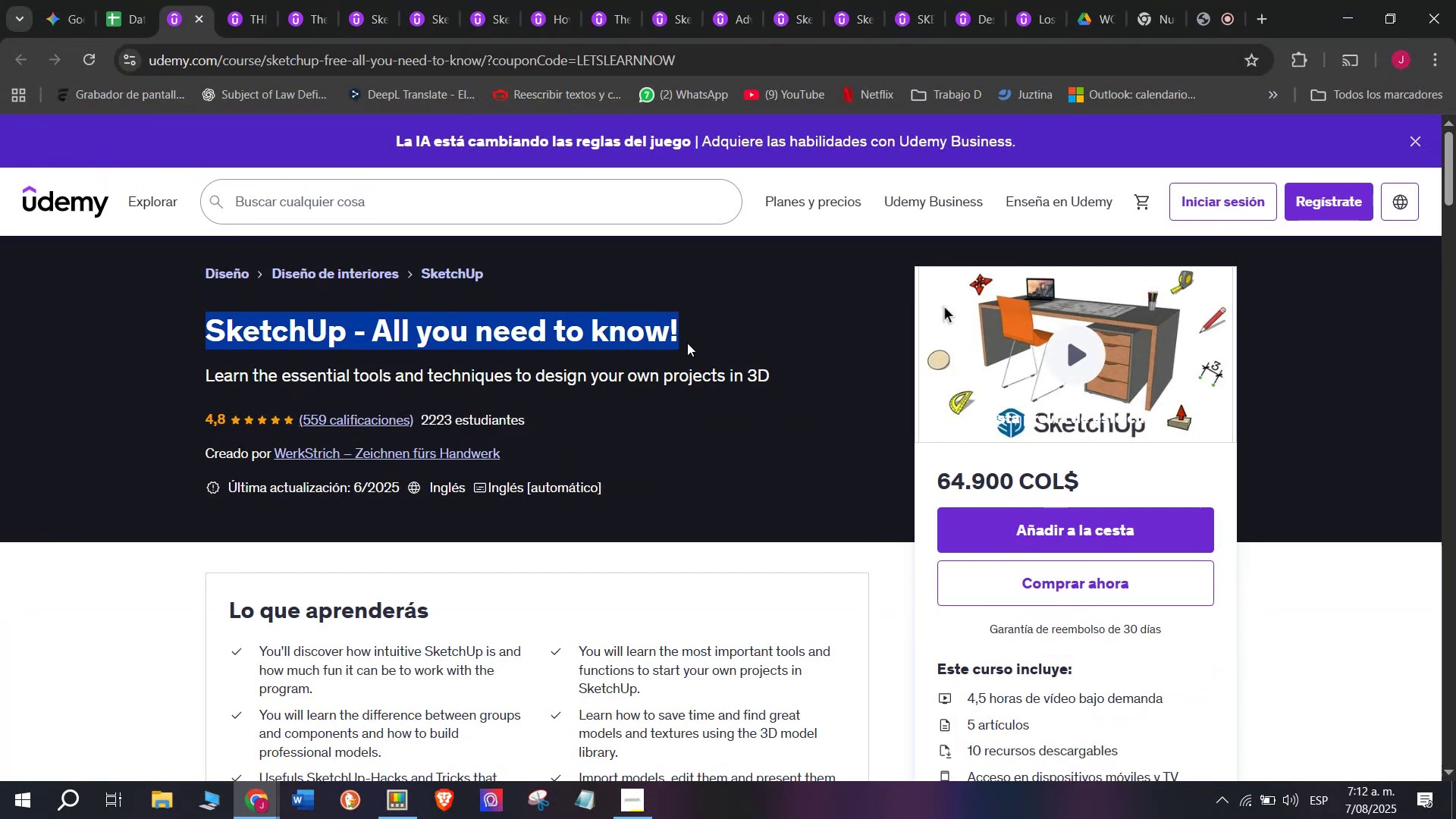 
key(Control+ControlLeft)
 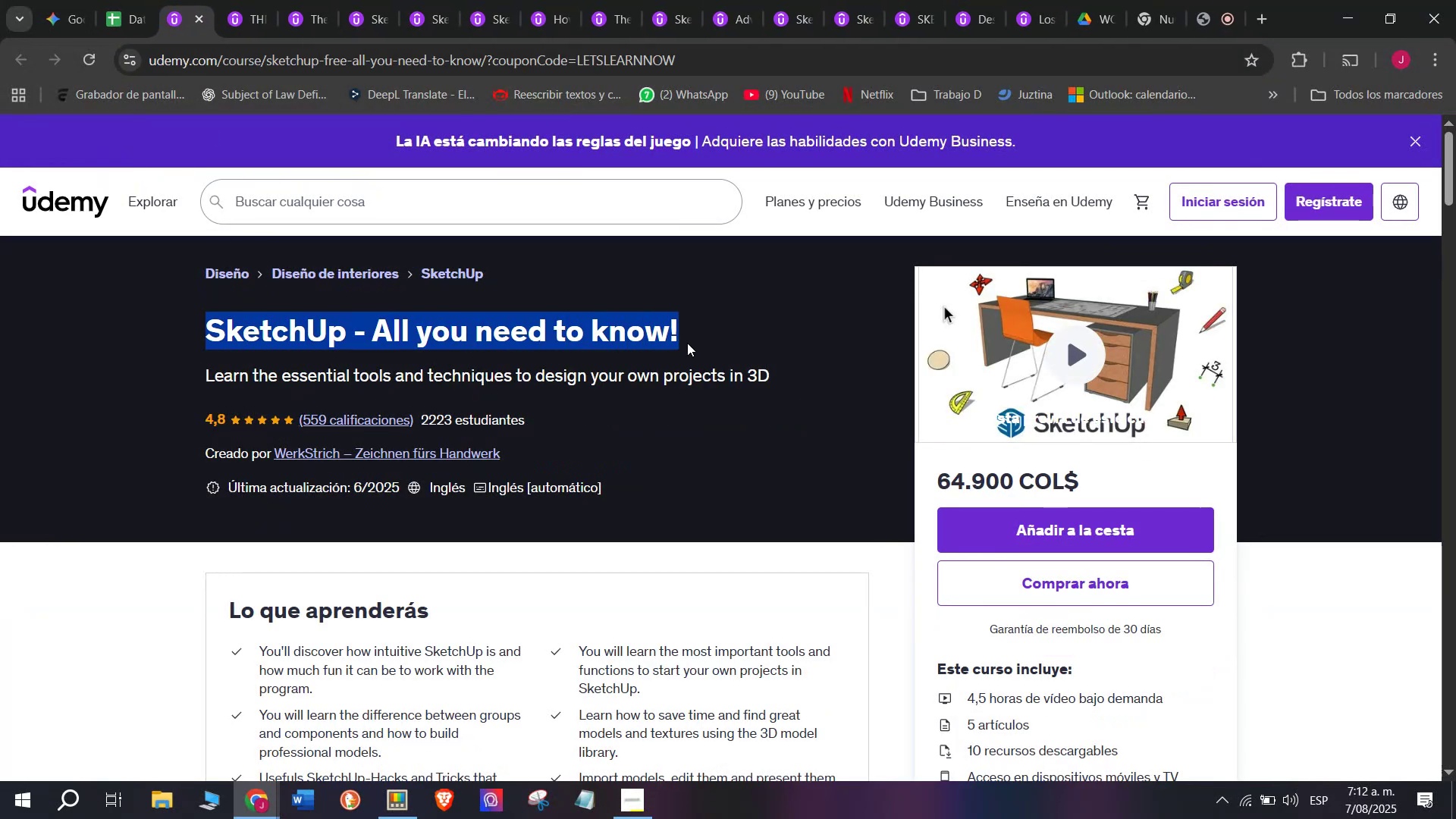 
key(Control+C)
 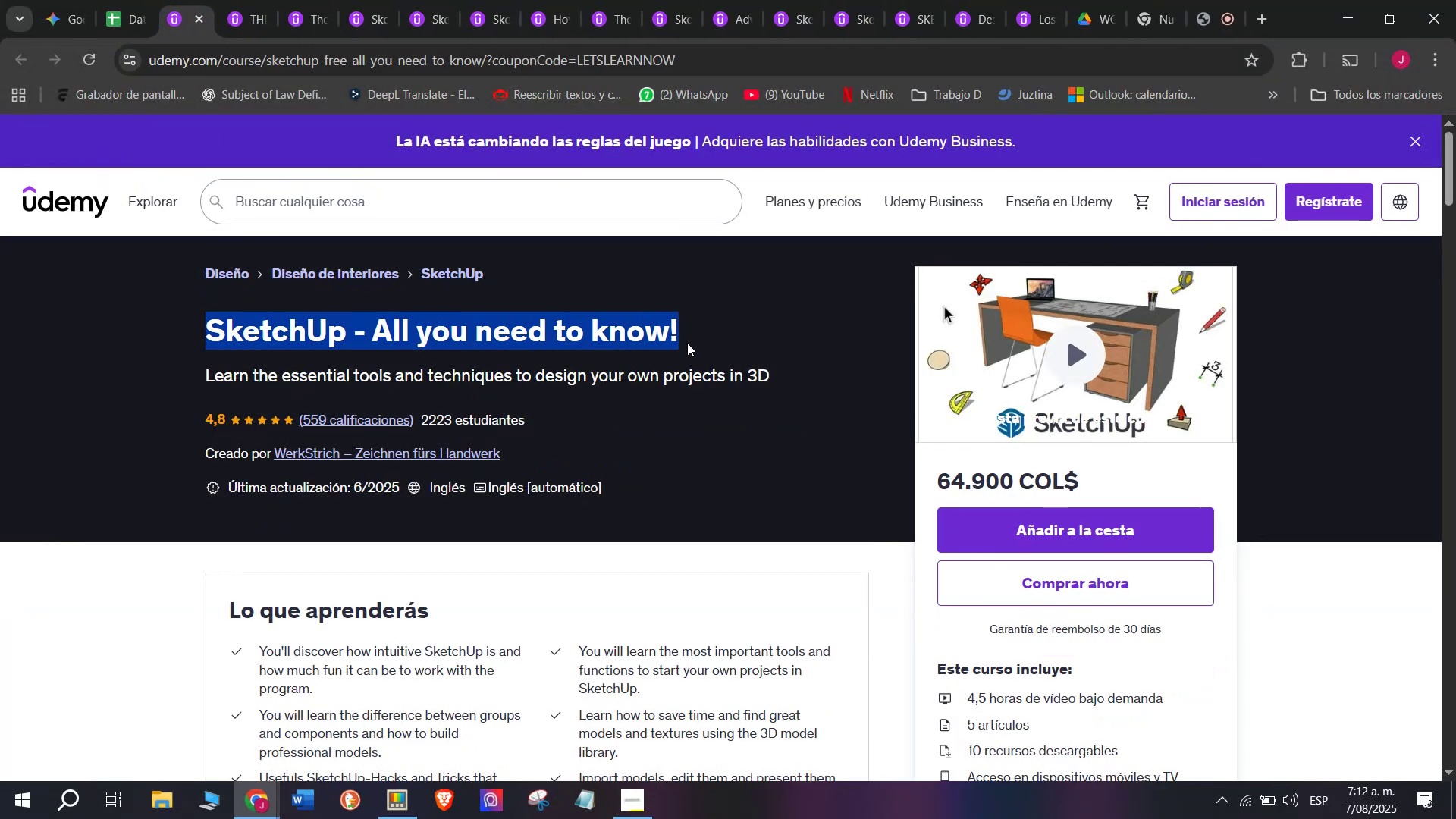 
key(Break)
 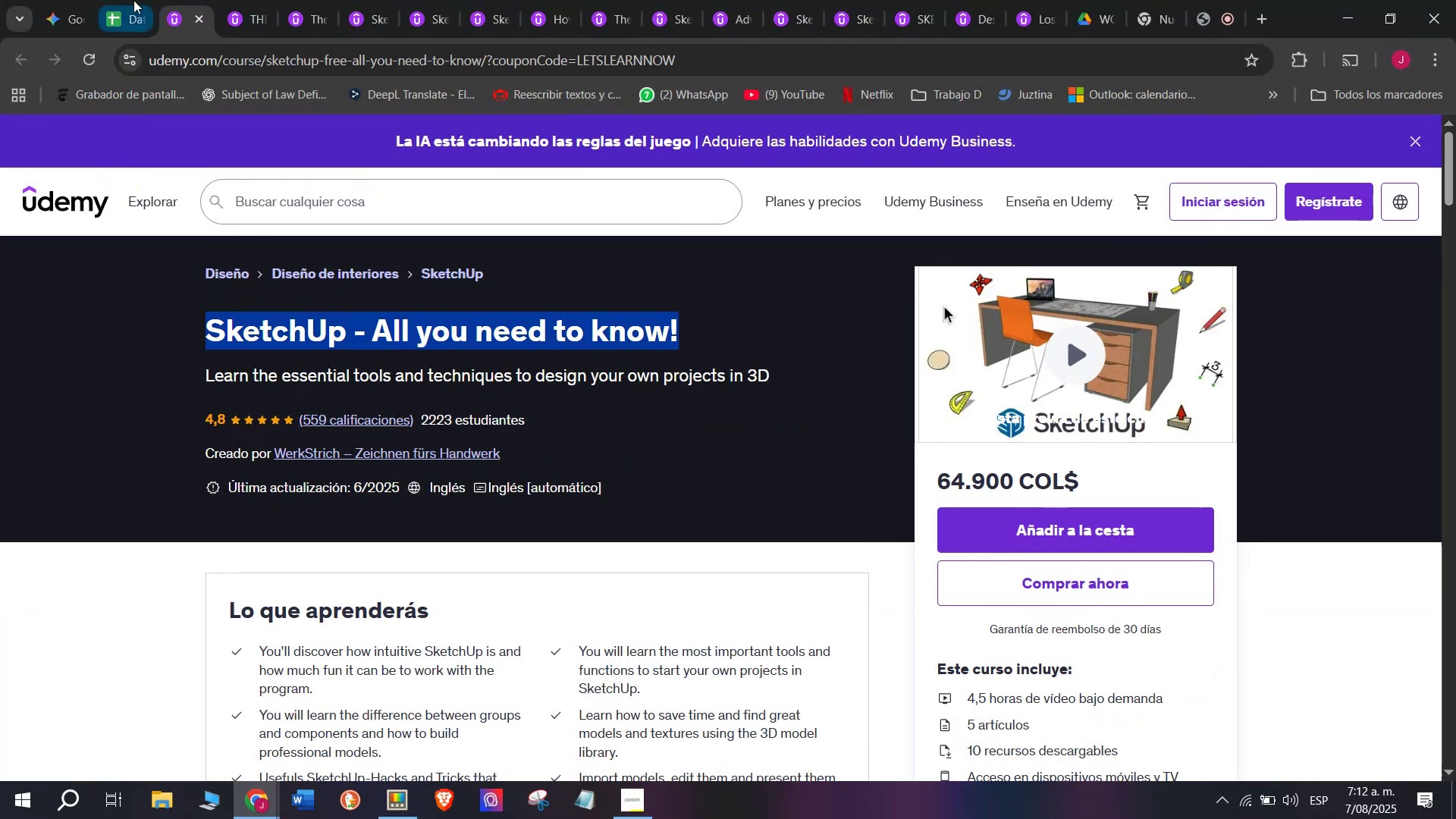 
key(Control+ControlLeft)
 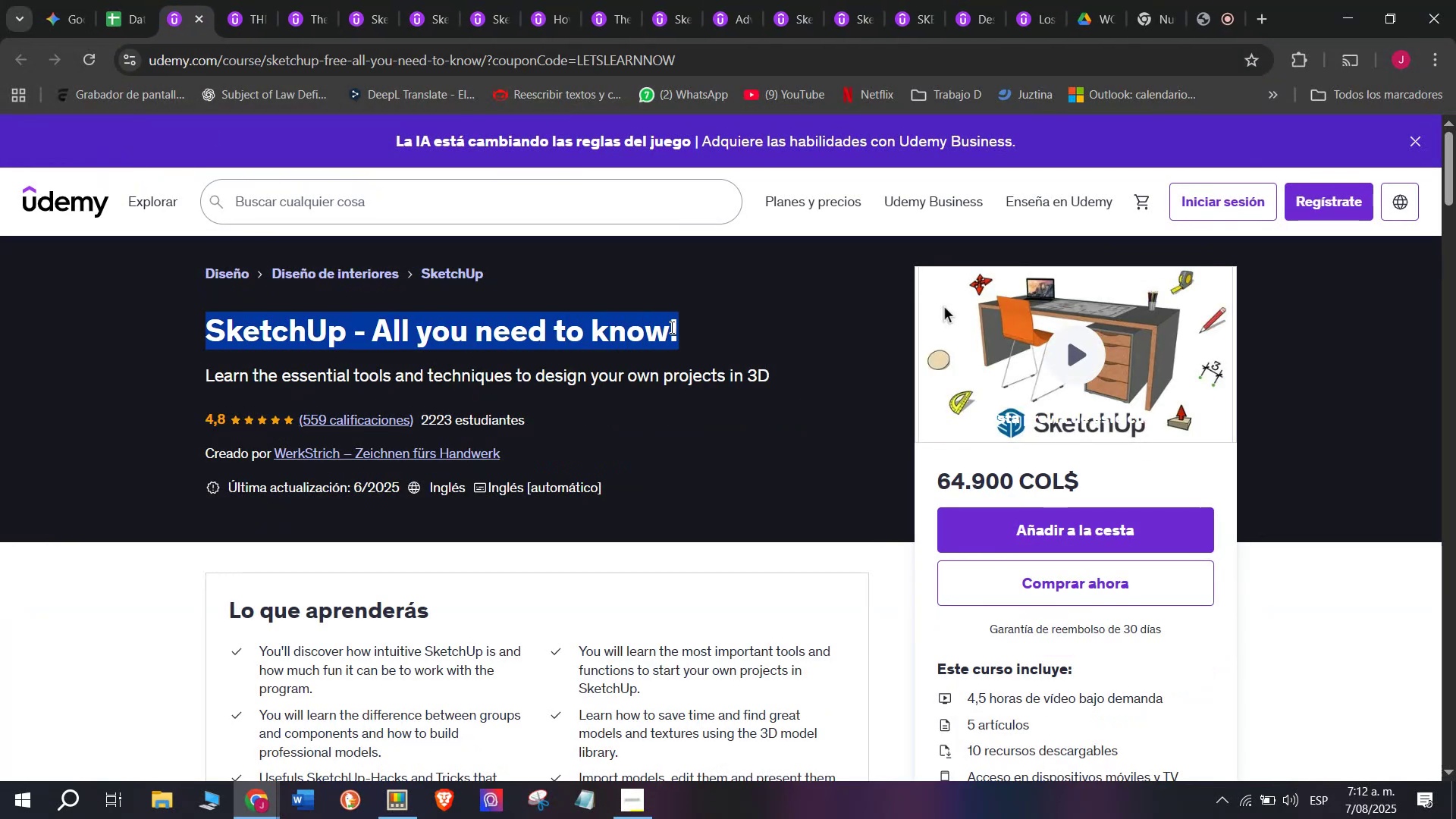 
key(Control+C)
 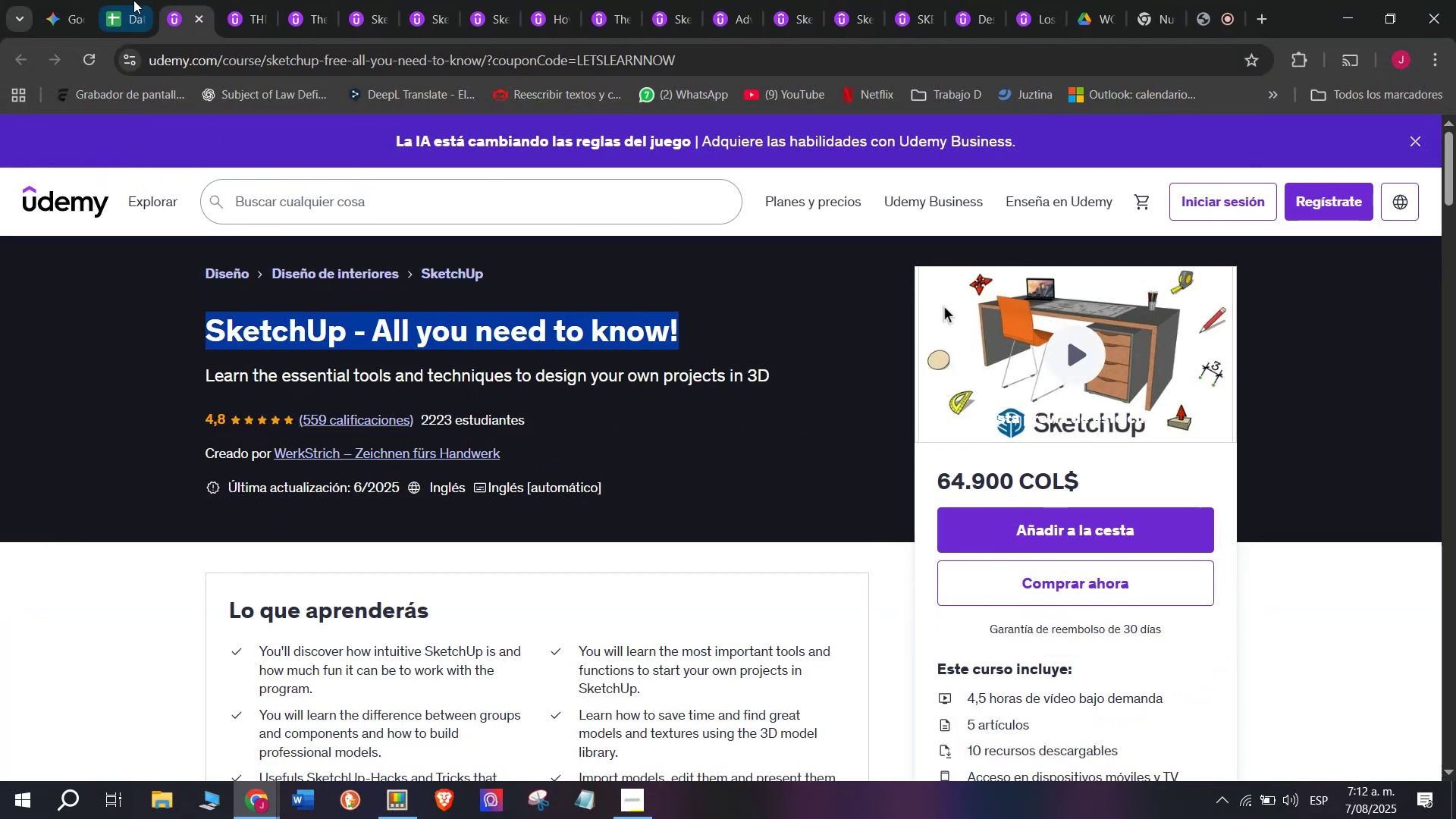 
left_click([132, 0])
 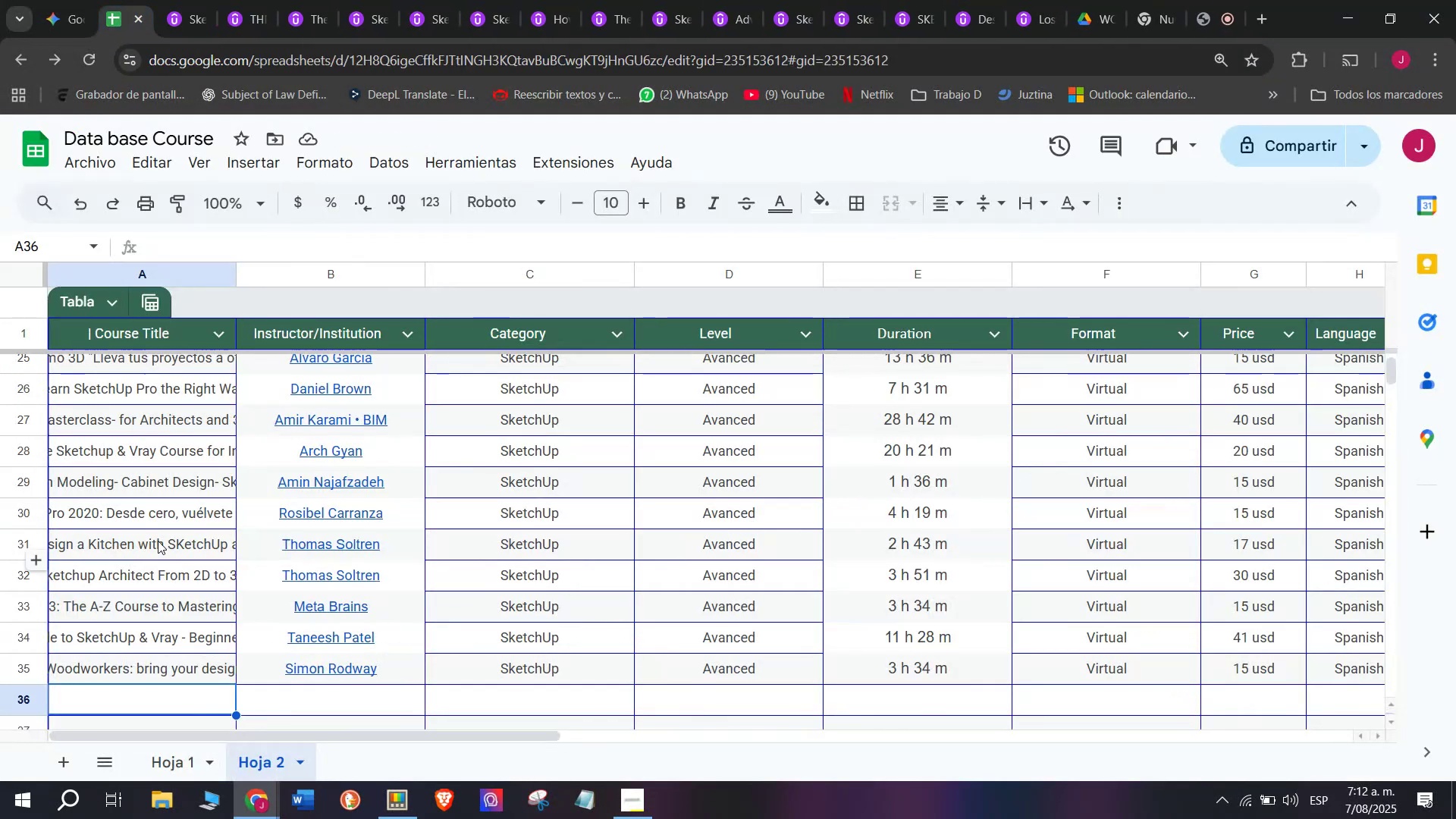 
scroll: coordinate [165, 554], scroll_direction: down, amount: 1.0
 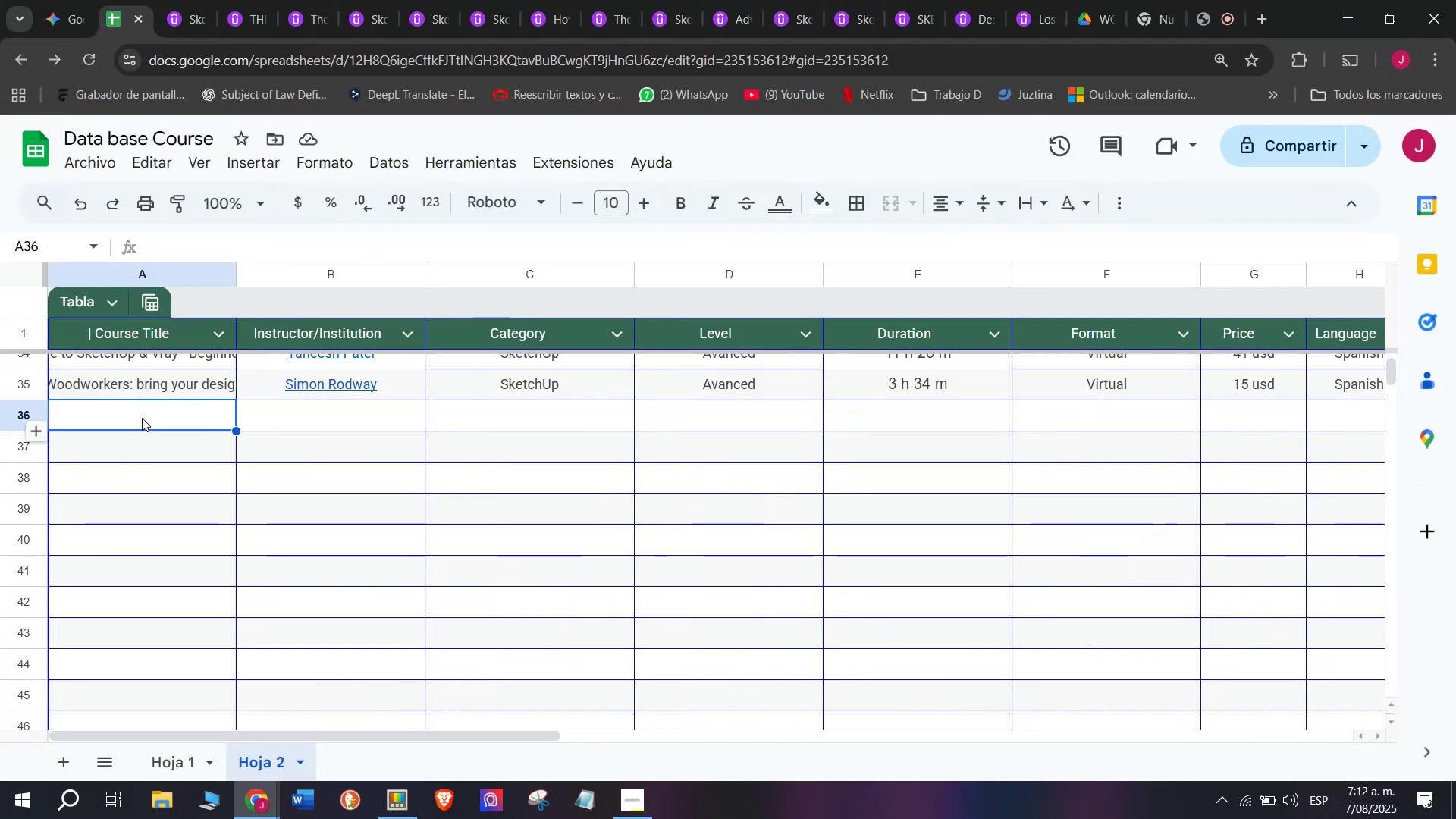 
double_click([142, 418])
 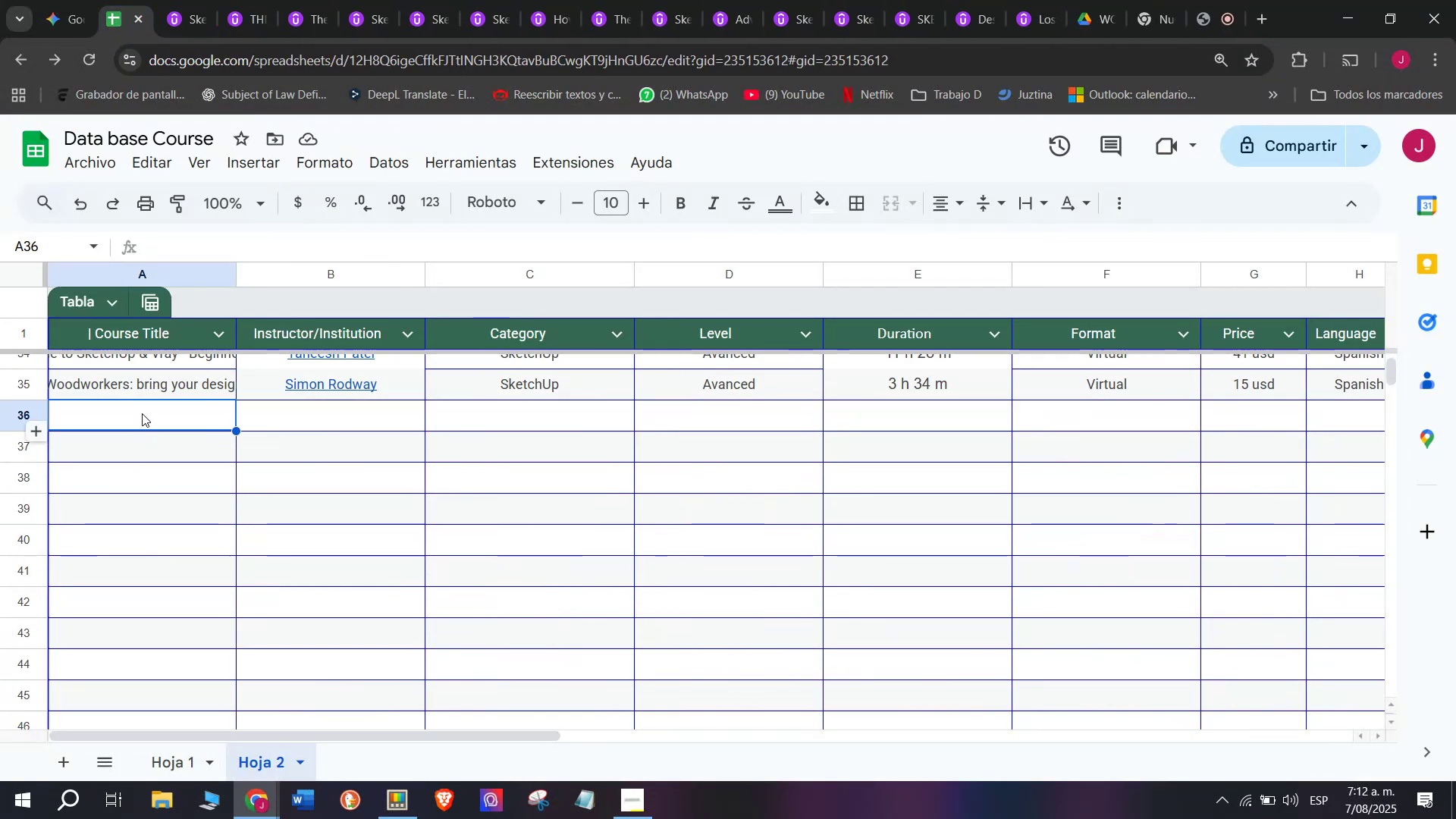 
key(Z)
 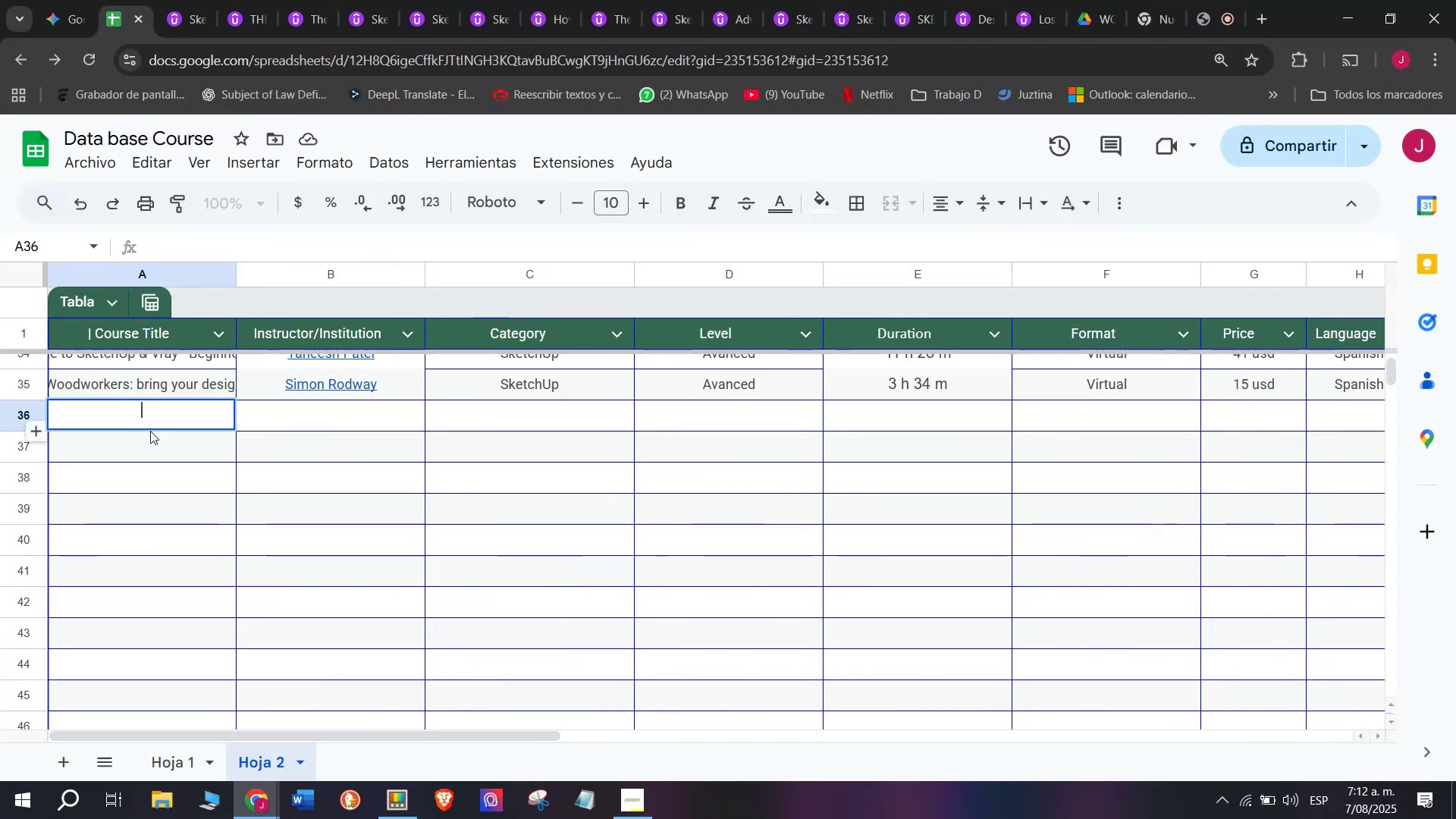 
key(Control+ControlLeft)
 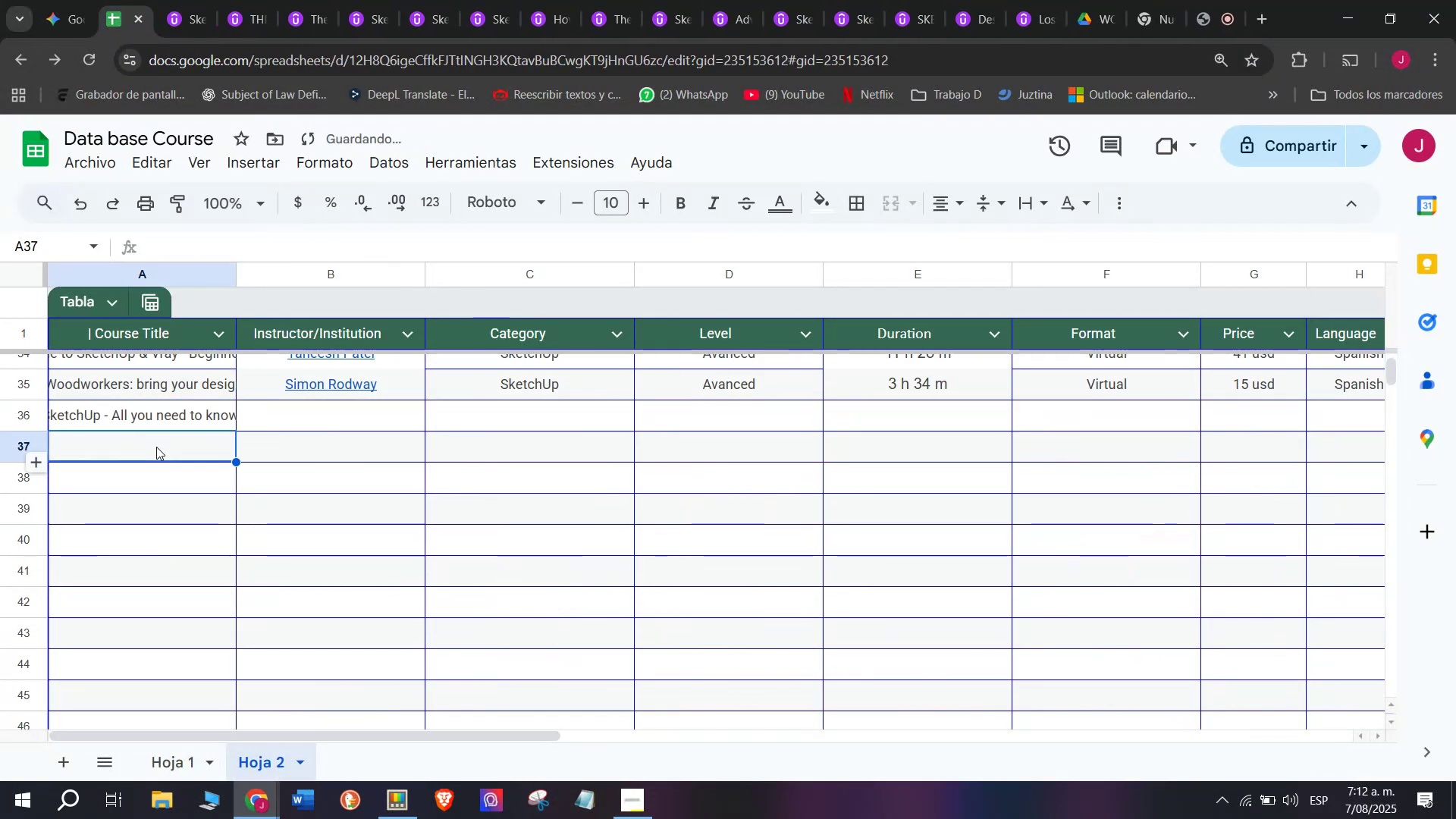 
key(Control+V)
 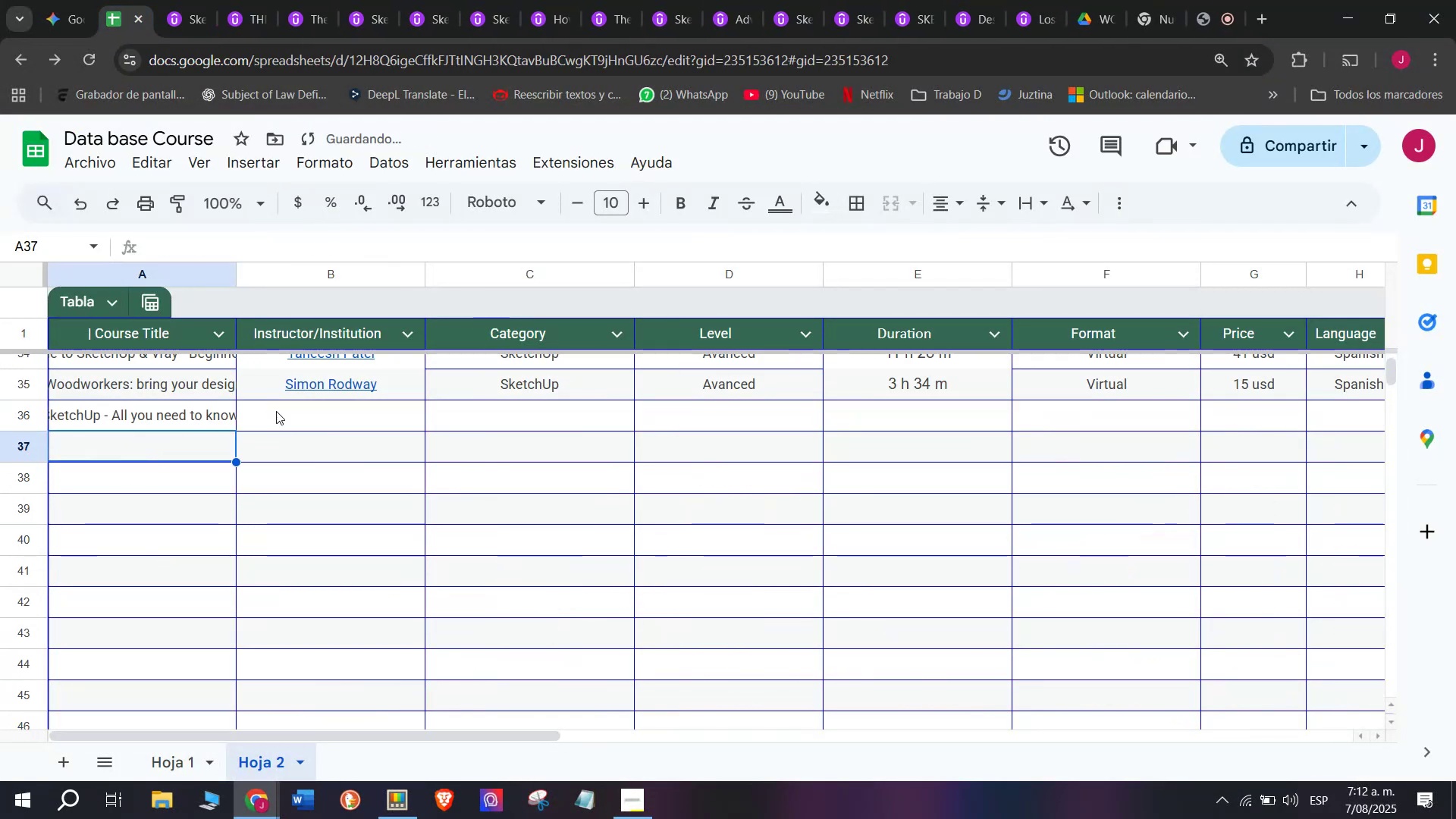 
double_click([307, 405])
 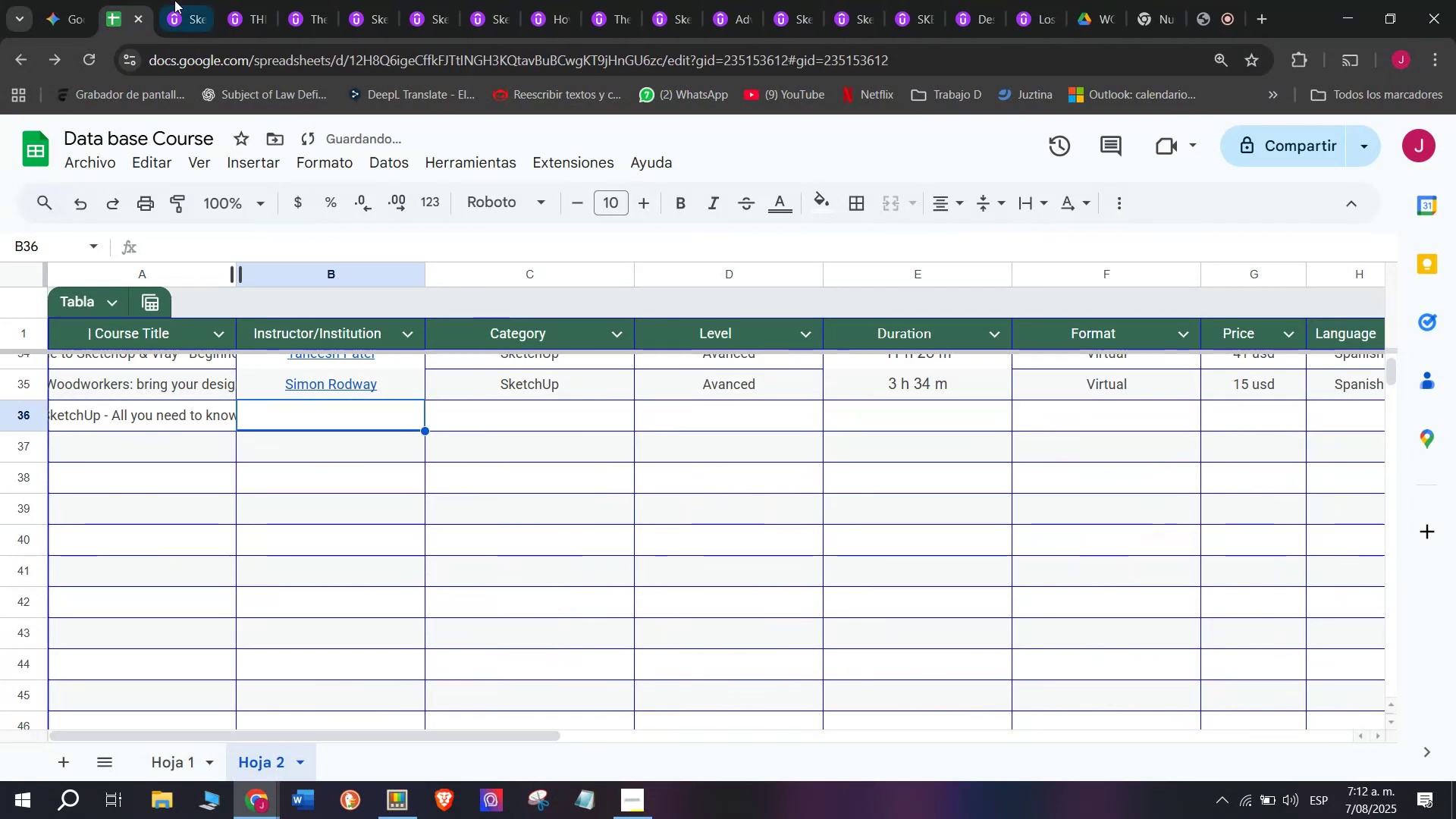 
left_click([174, 0])
 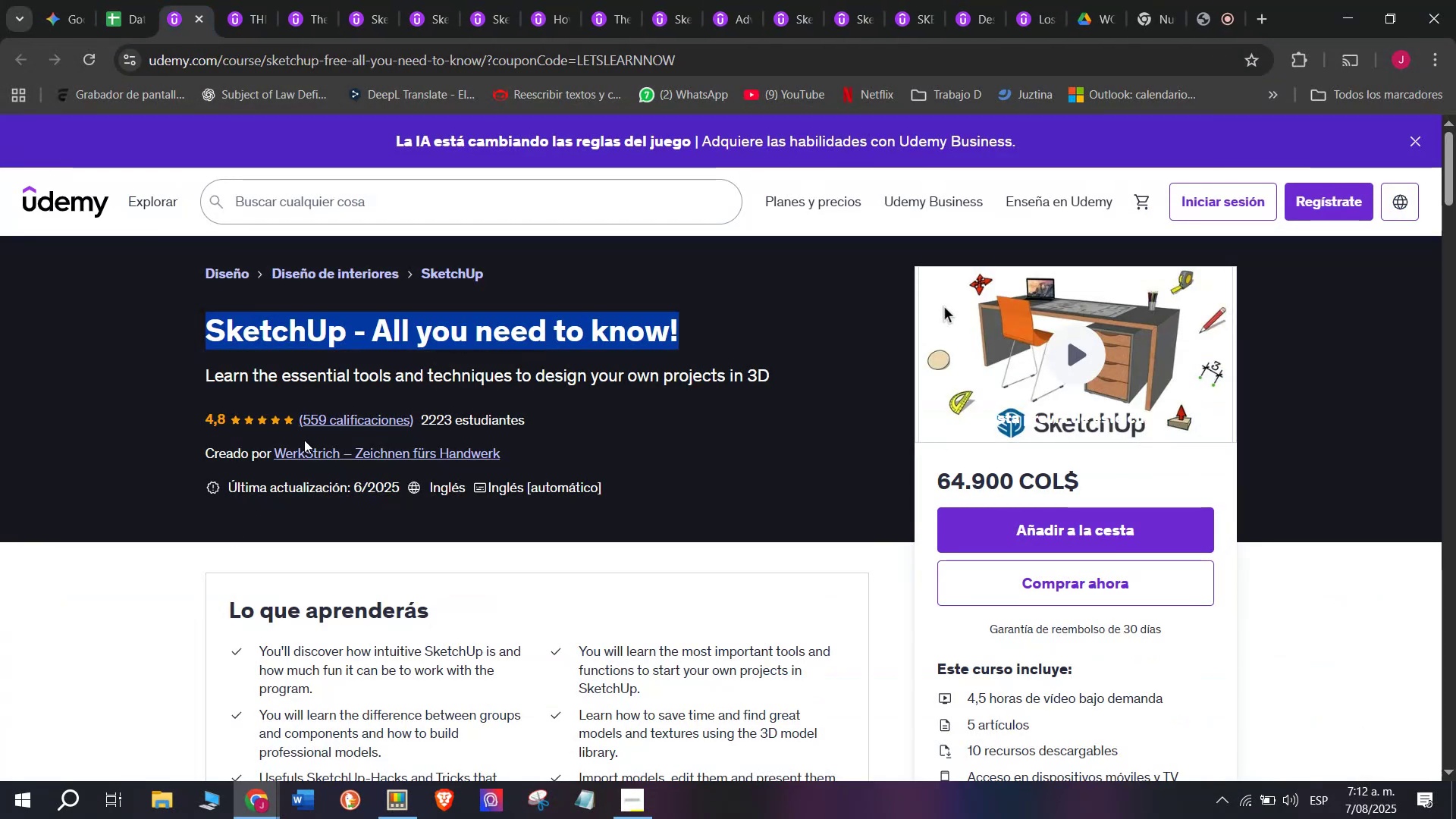 
left_click([310, 450])
 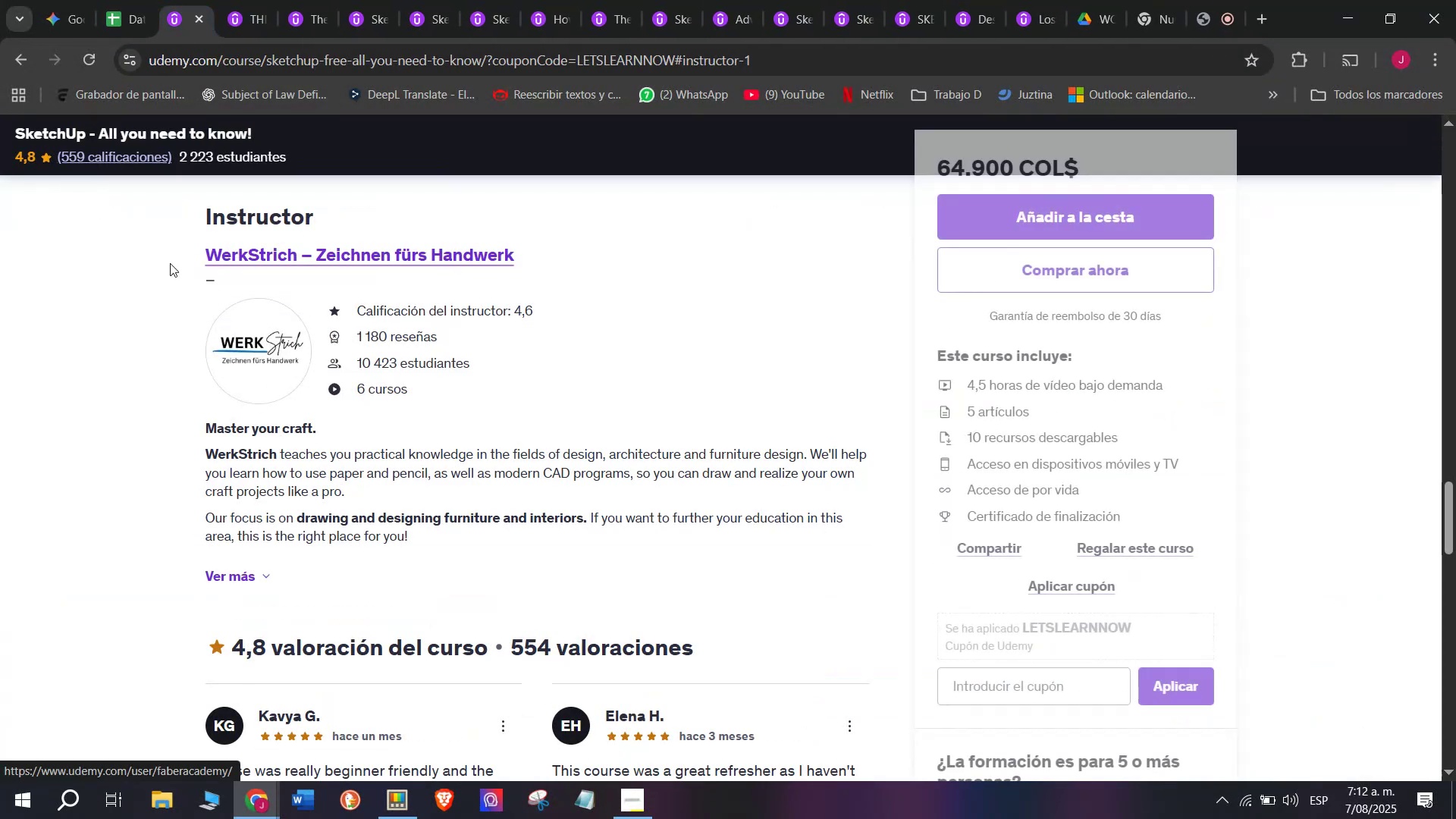 
left_click_drag(start_coordinate=[164, 257], to_coordinate=[569, 240])
 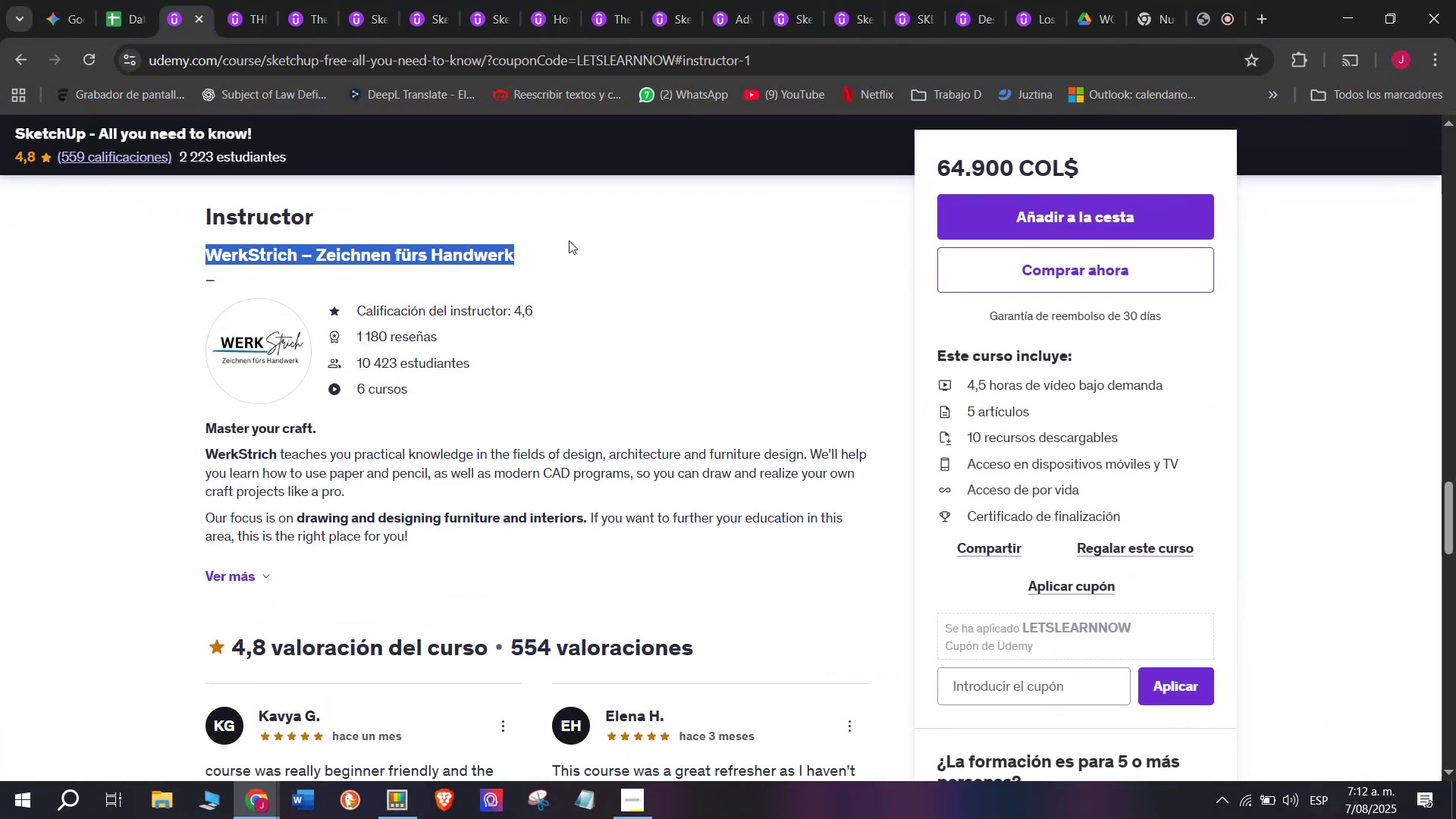 
key(Break)
 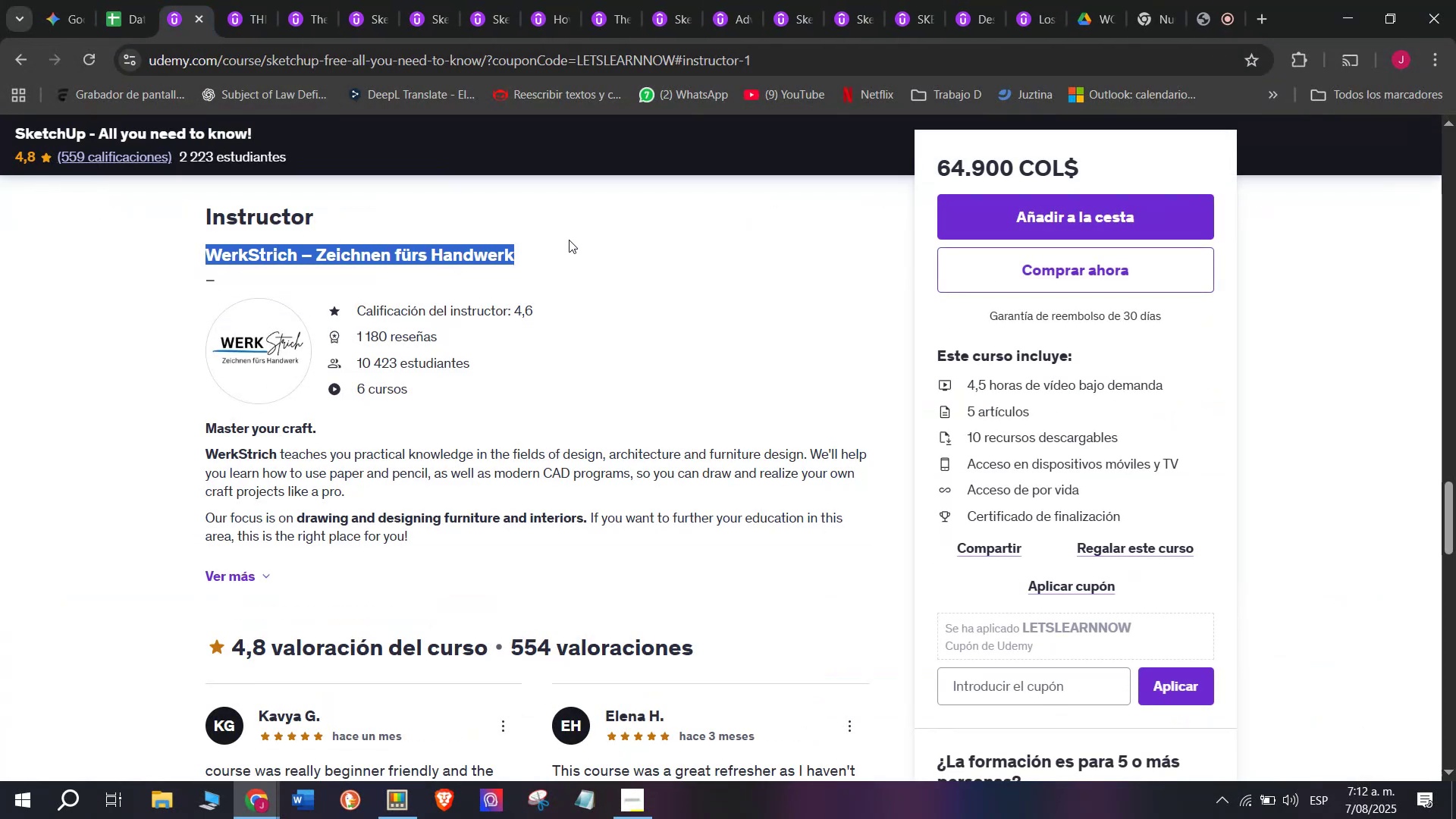 
key(Control+ControlLeft)
 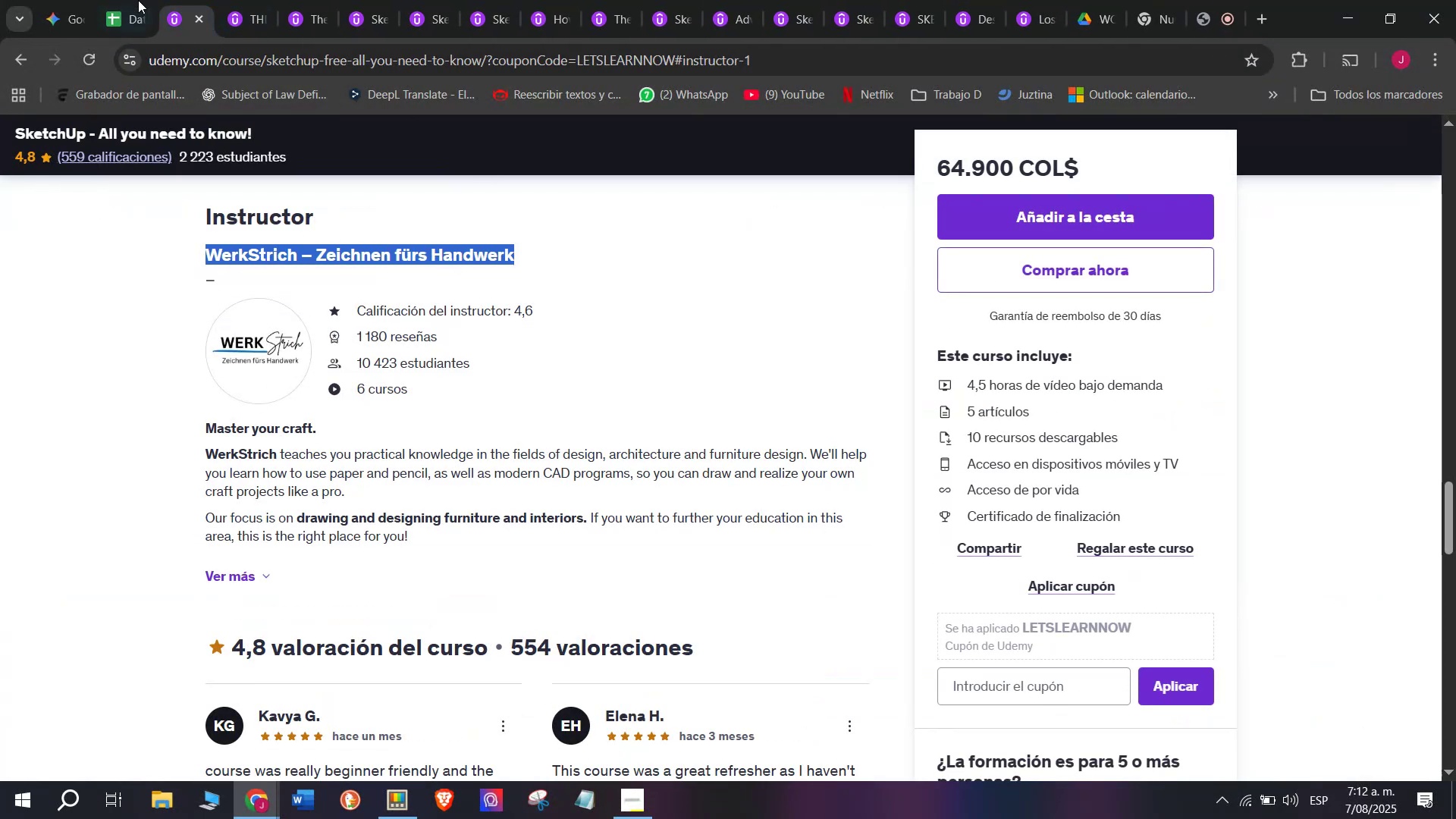 
key(Control+C)
 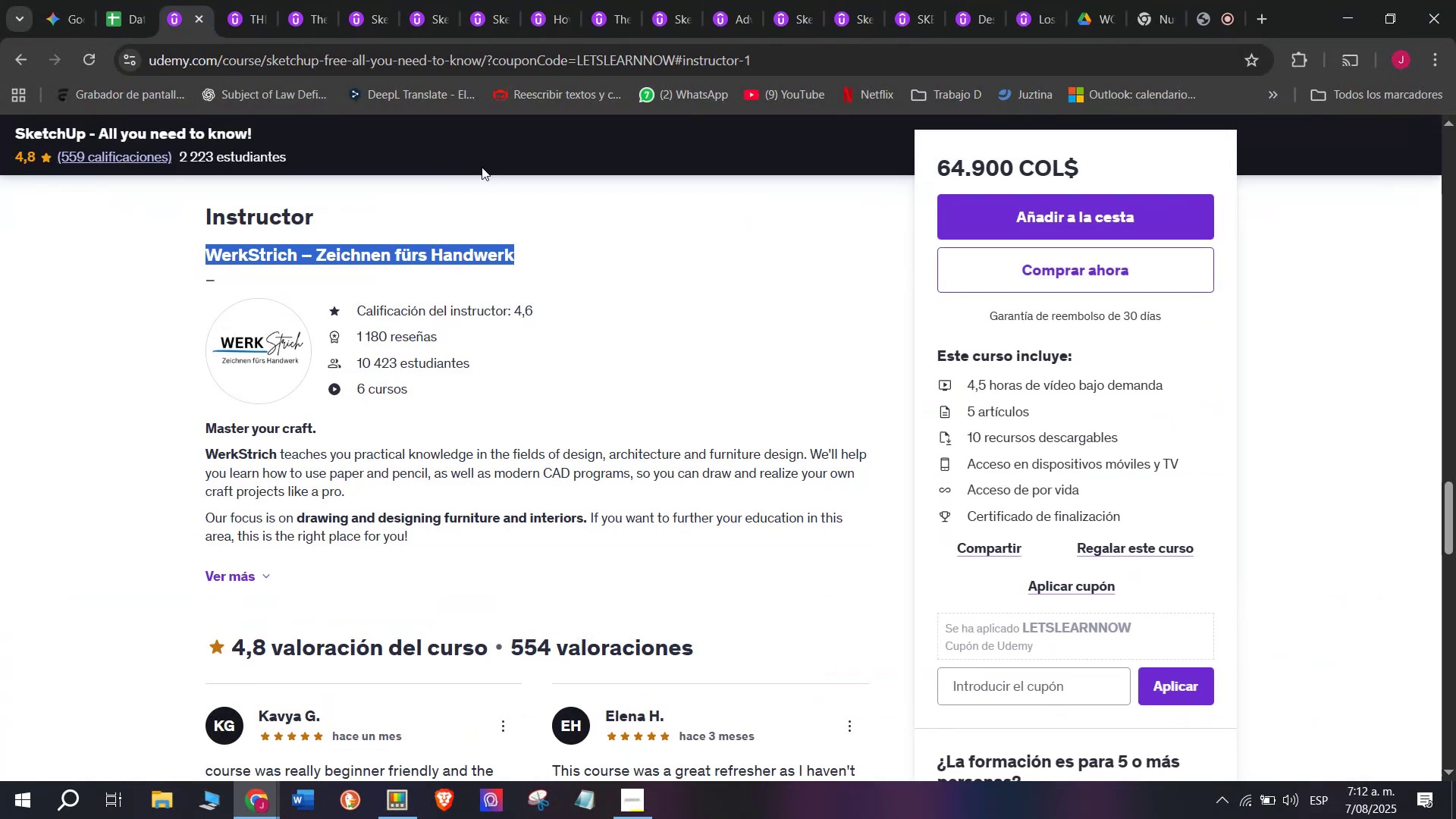 
key(Control+ControlLeft)
 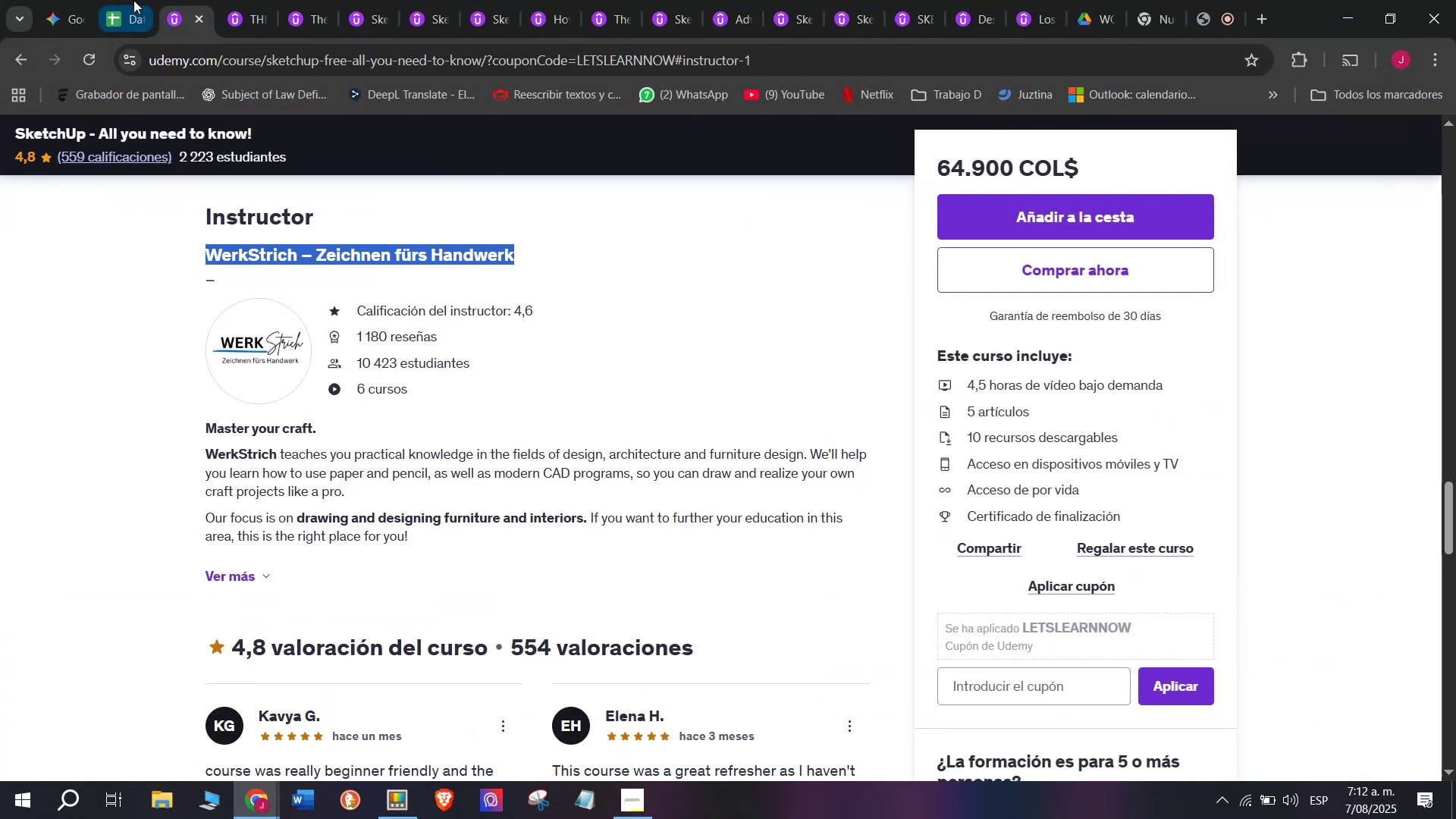 
key(Break)
 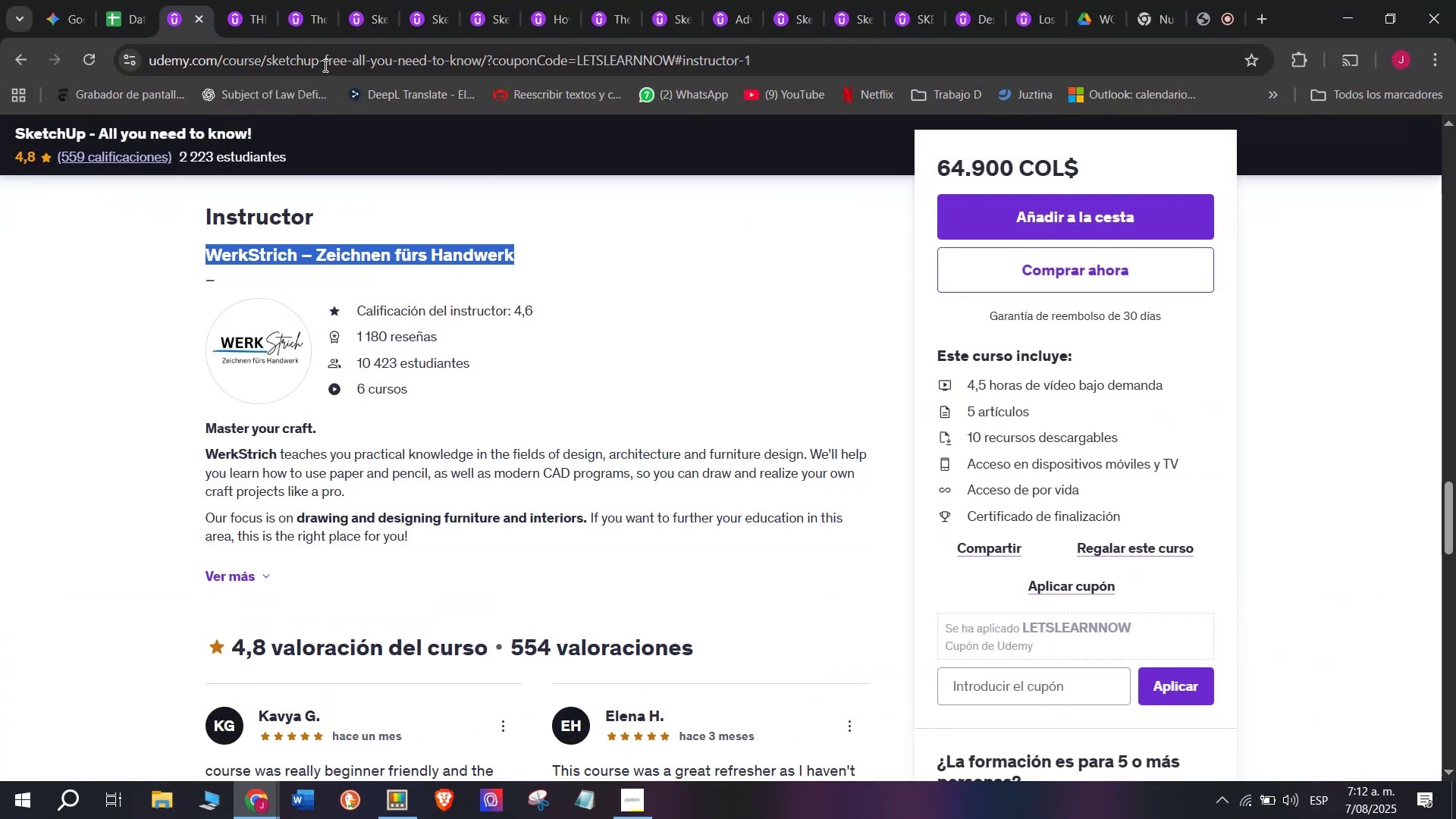 
key(Control+C)
 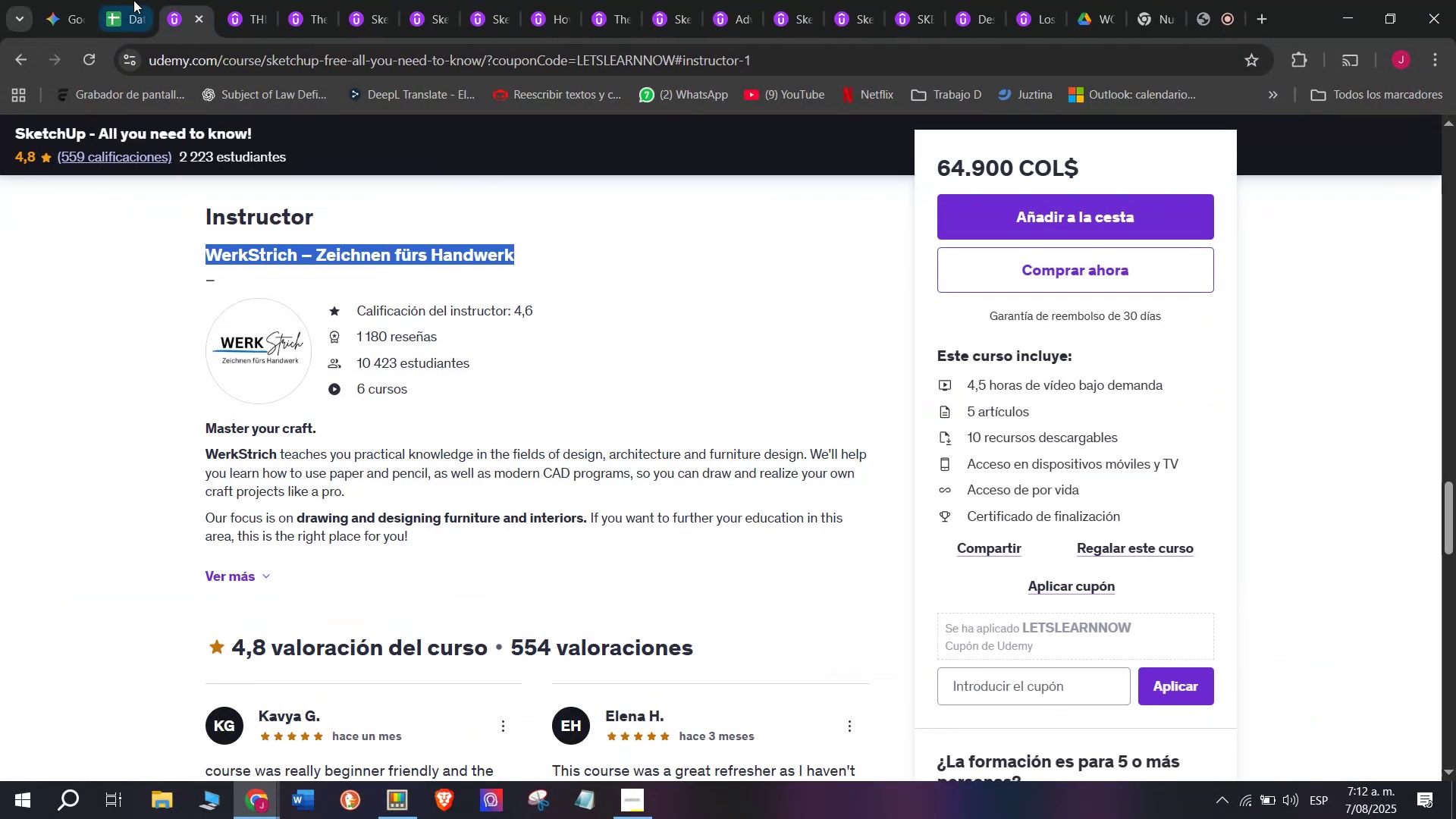 
left_click([133, 0])
 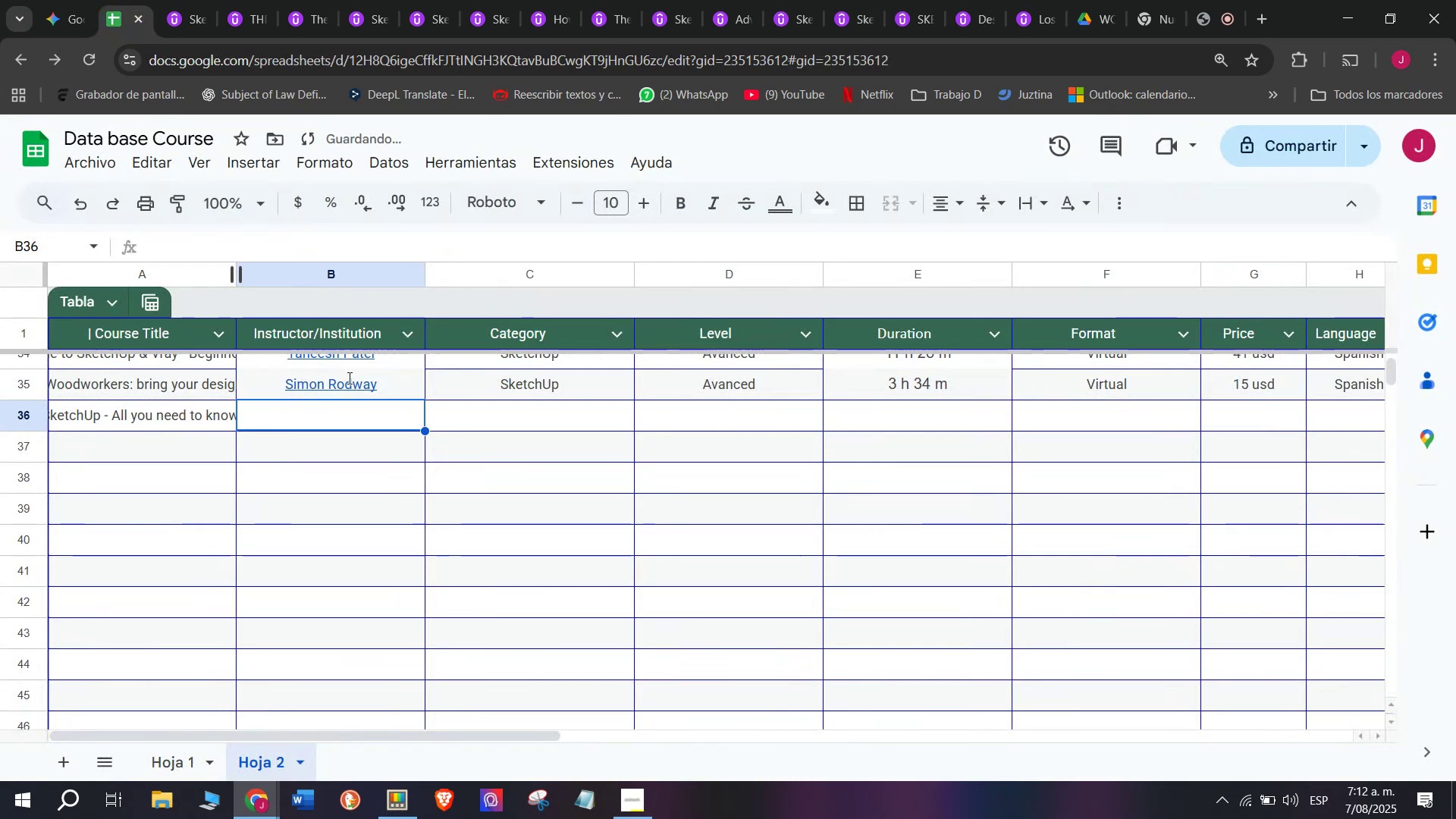 
key(Z)
 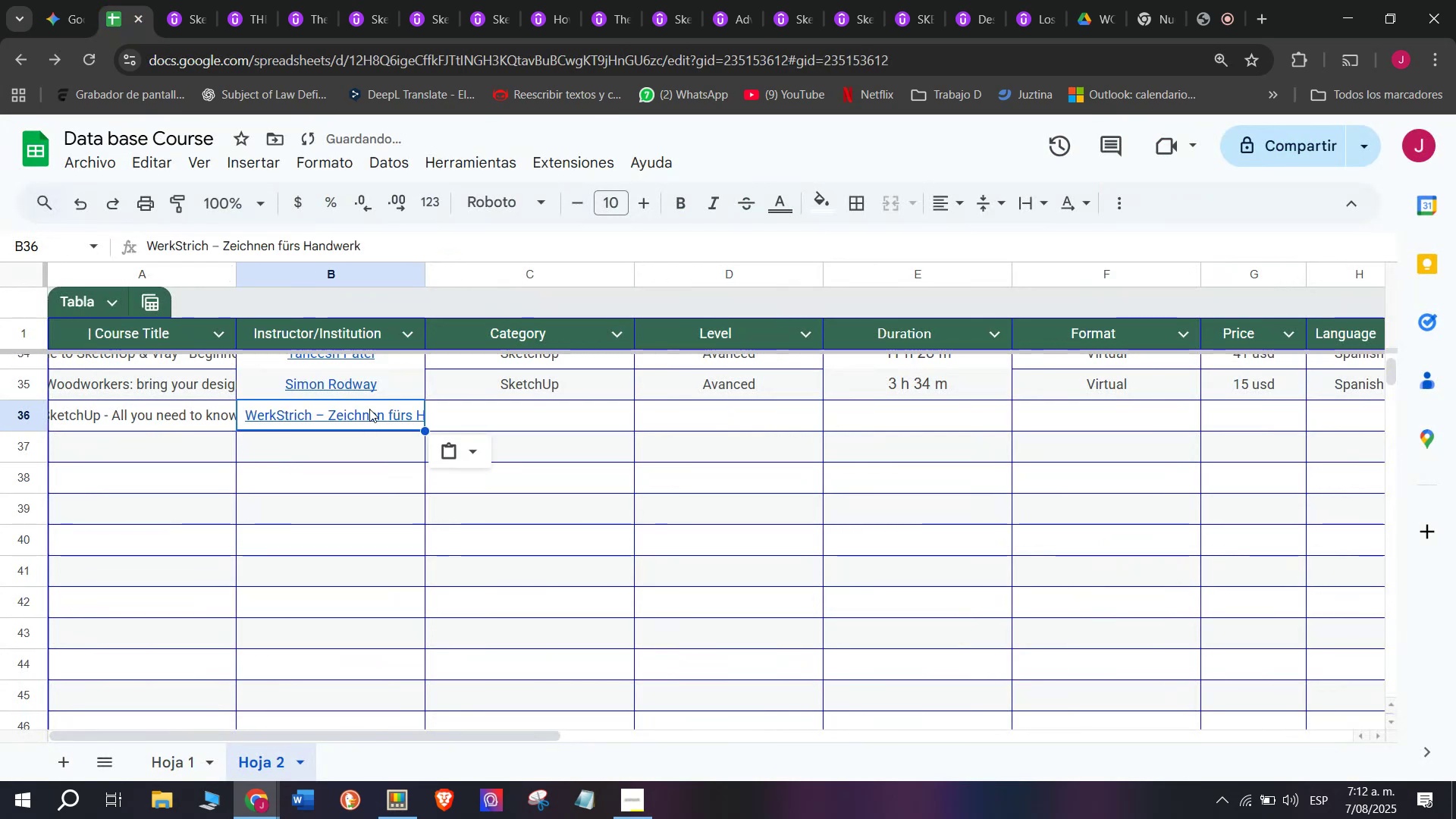 
key(Control+ControlLeft)
 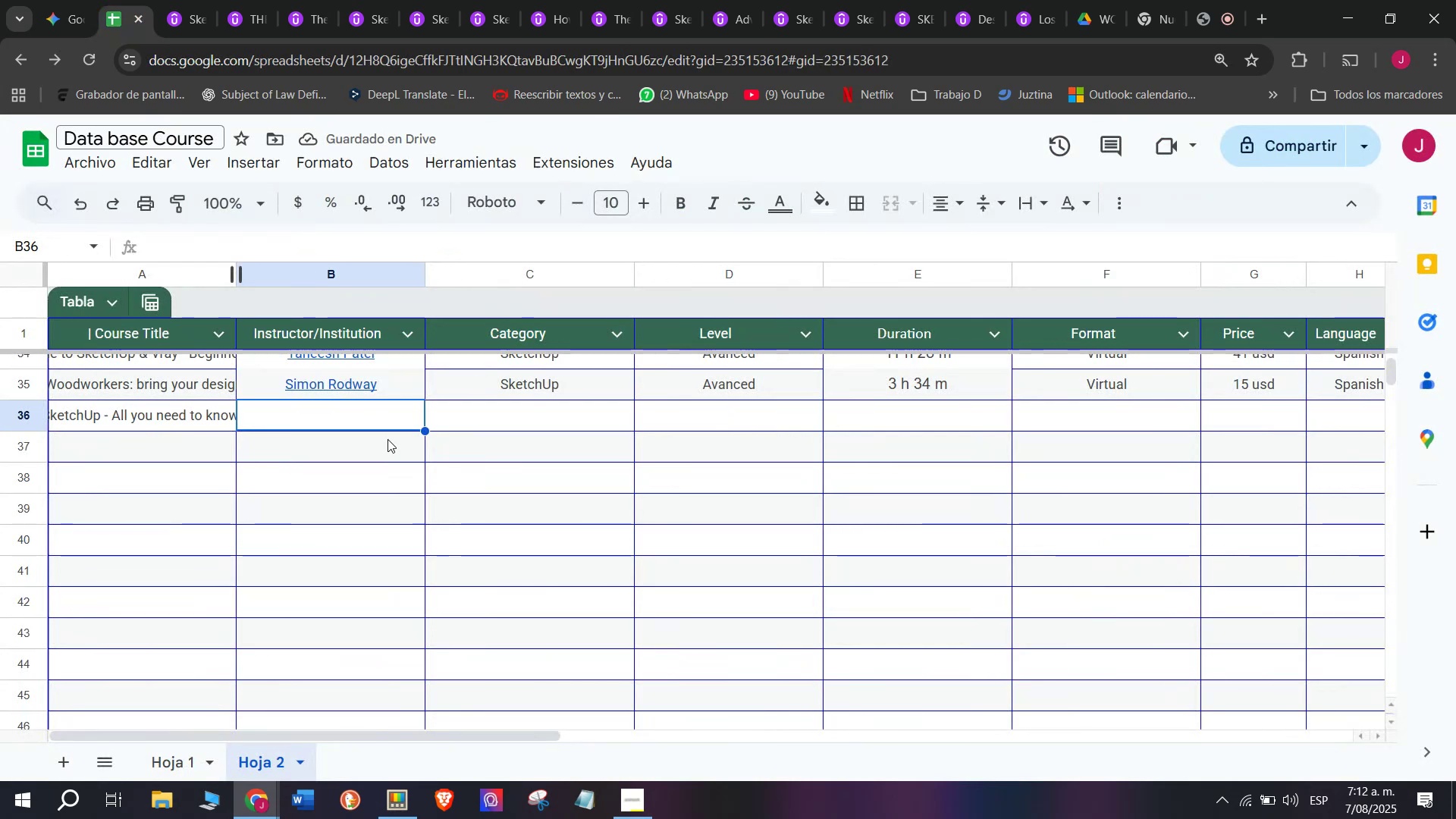 
key(Control+V)
 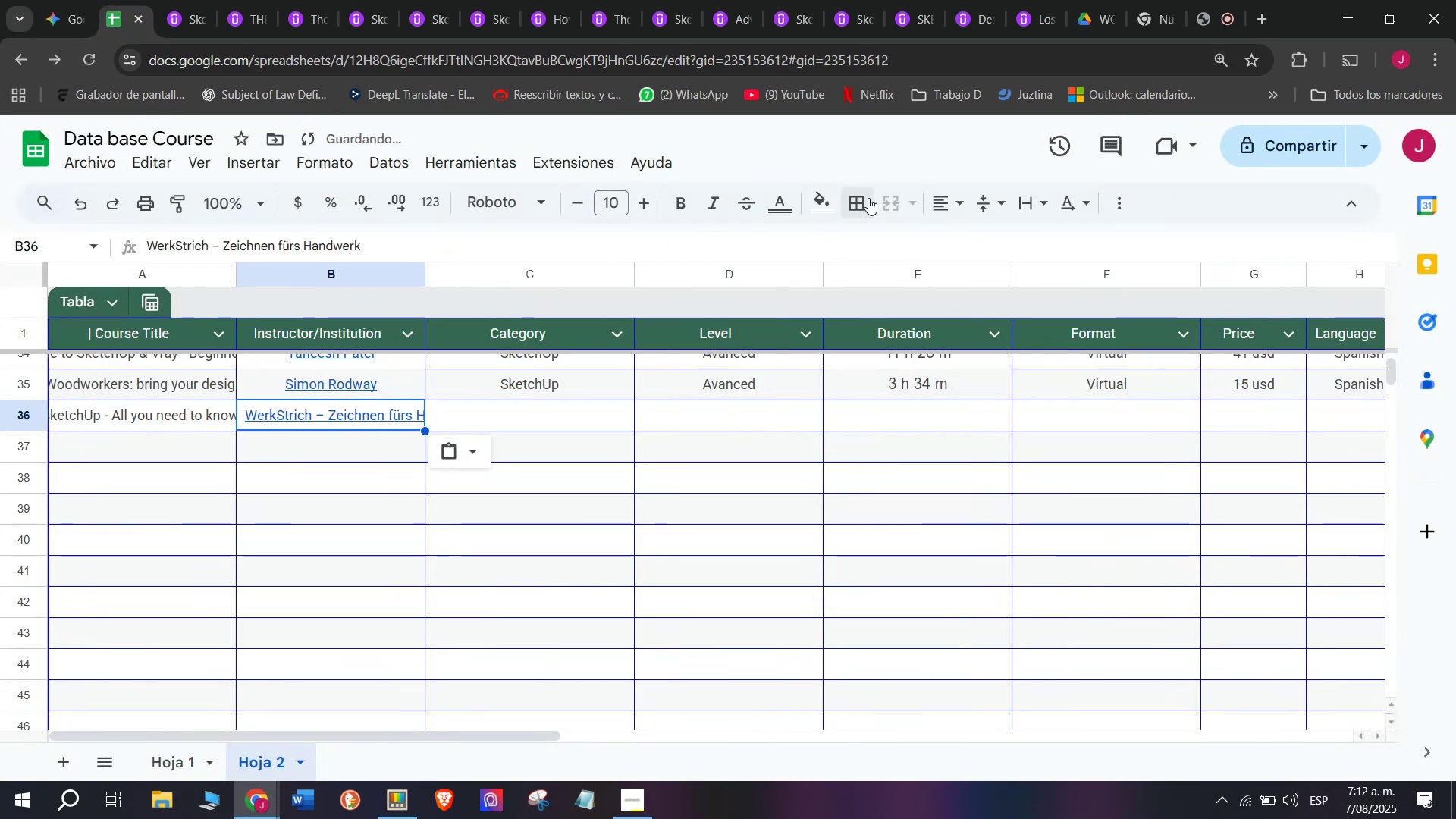 
left_click([946, 199])
 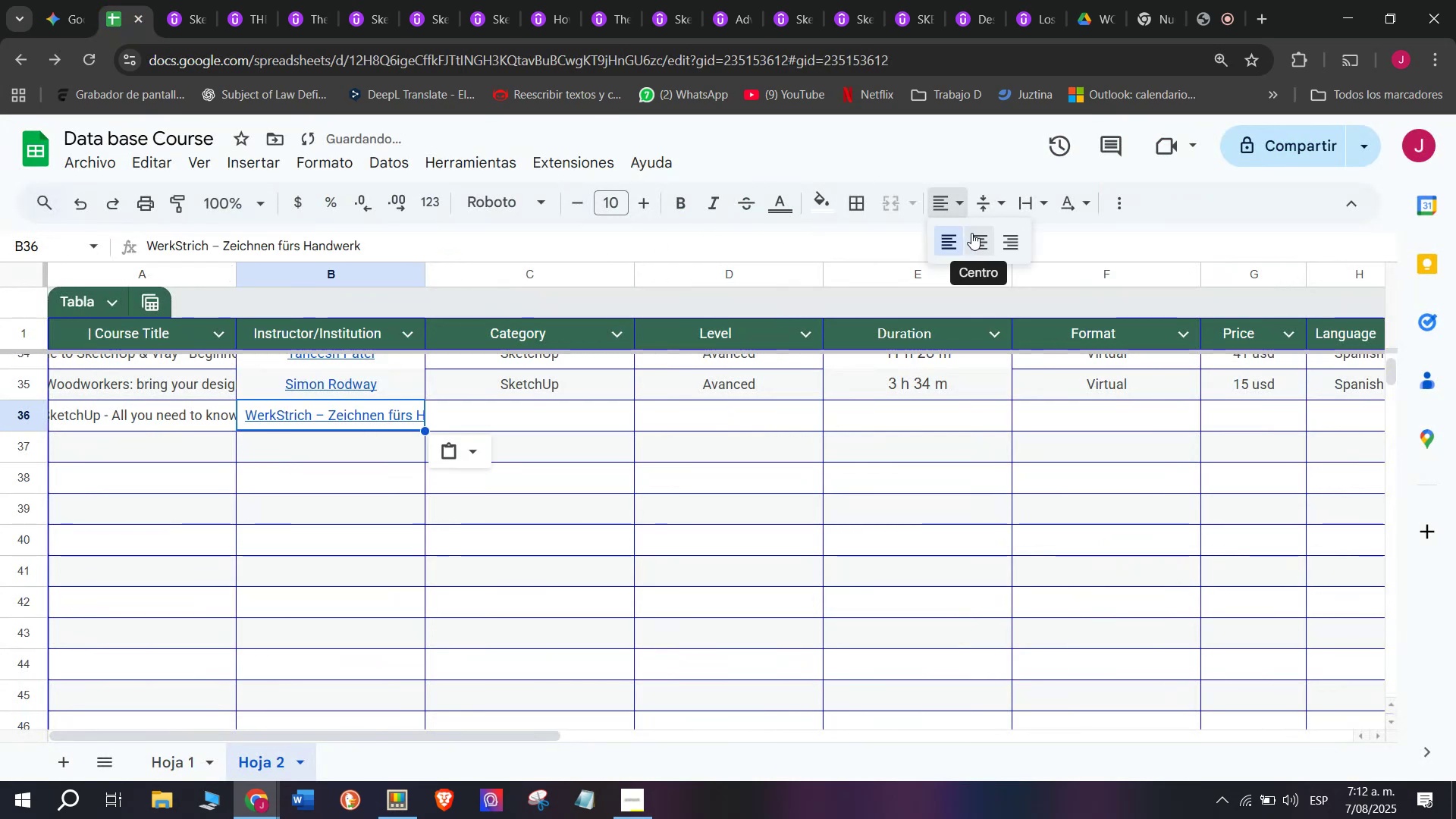 
left_click([975, 235])
 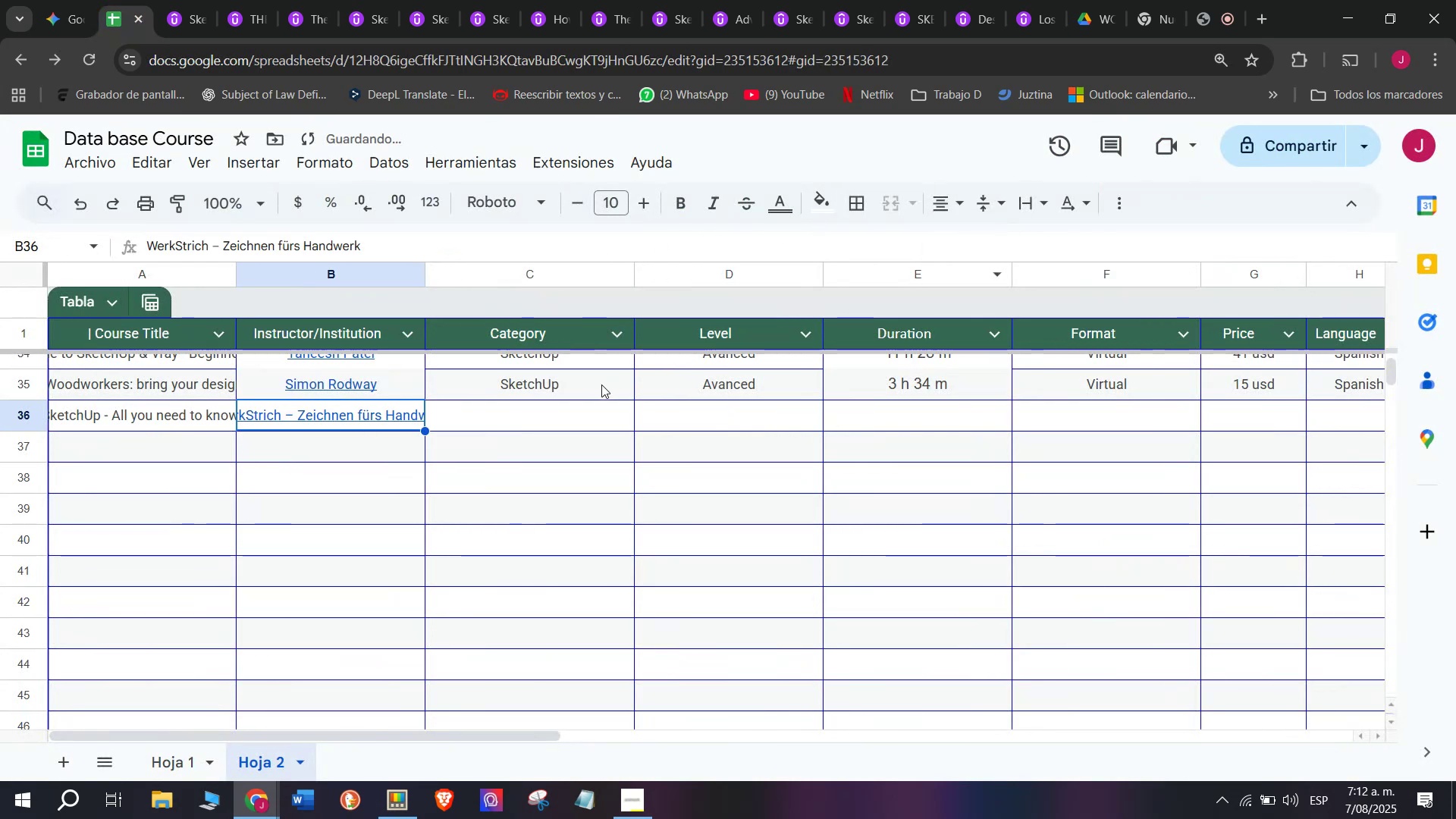 
left_click([599, 384])
 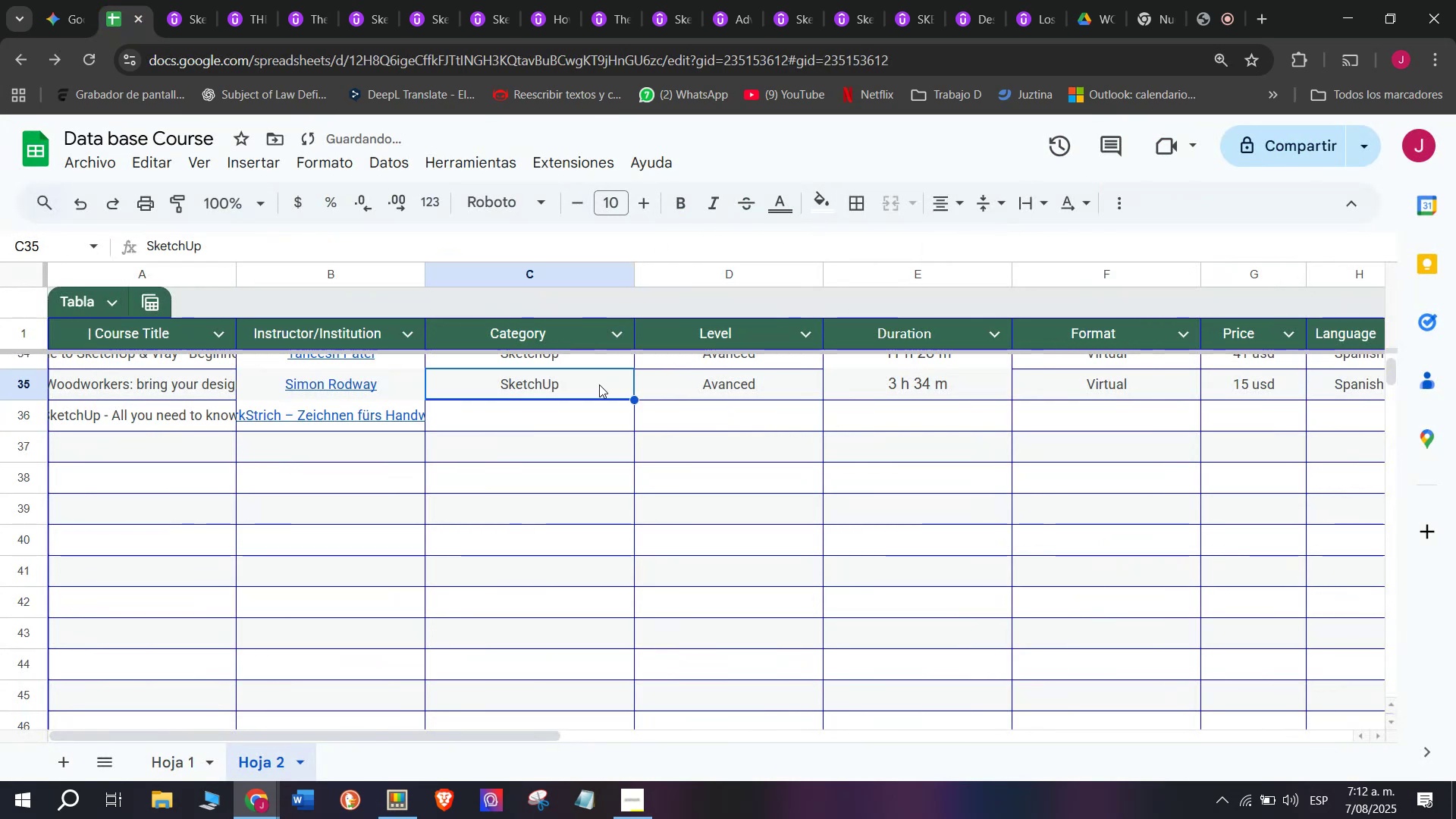 
key(Break)
 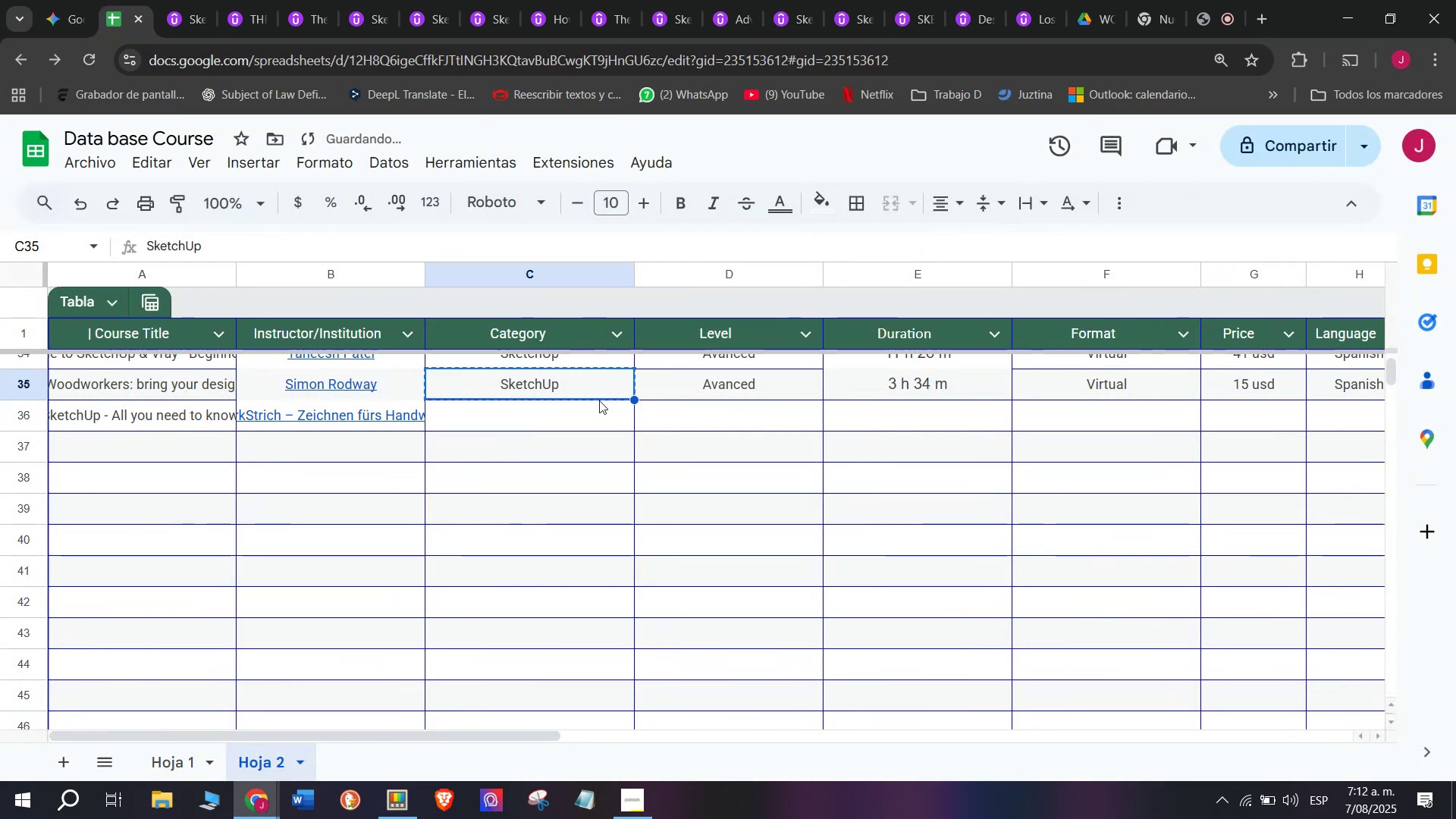 
key(Control+C)
 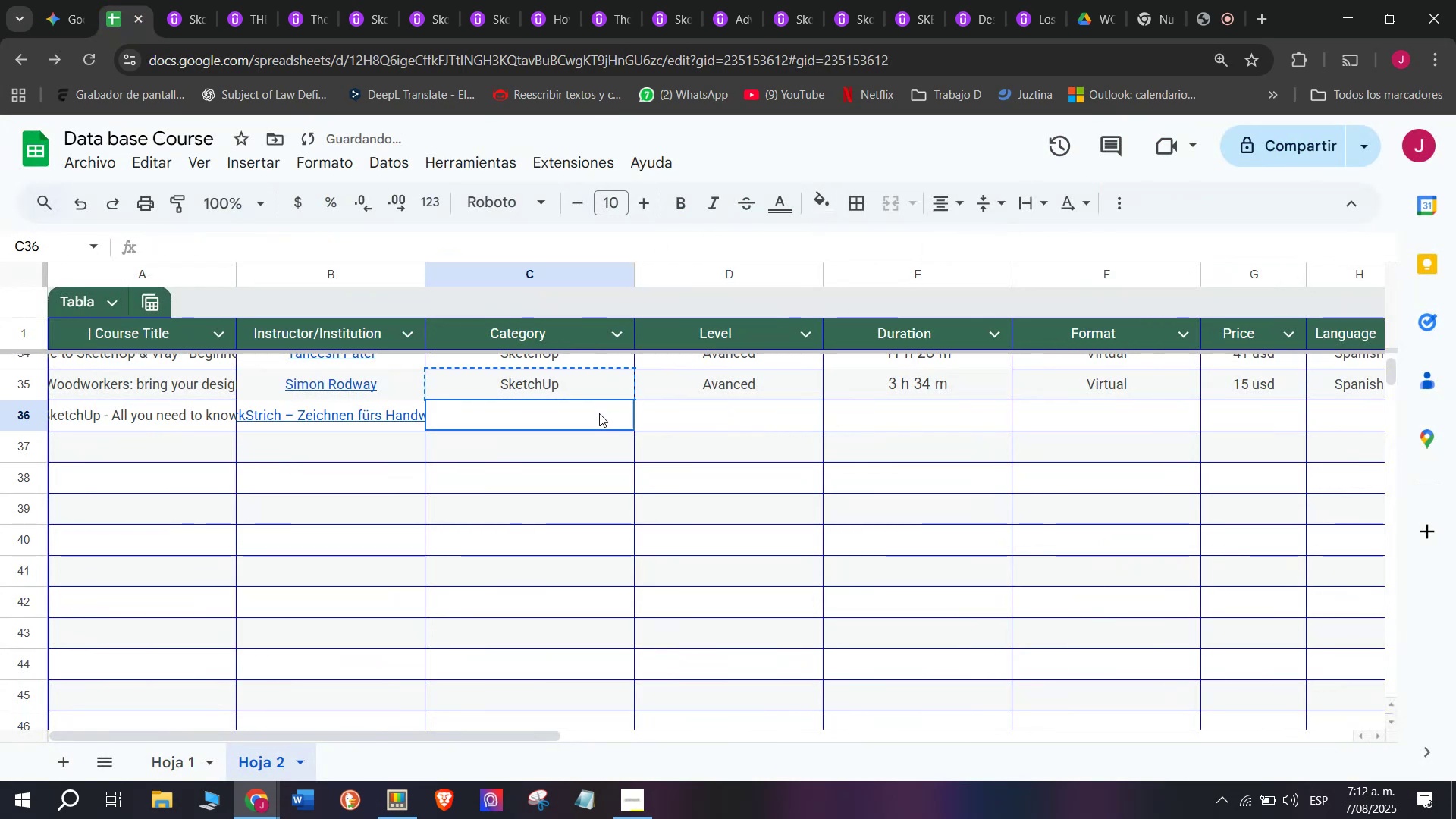 
key(Control+ControlLeft)
 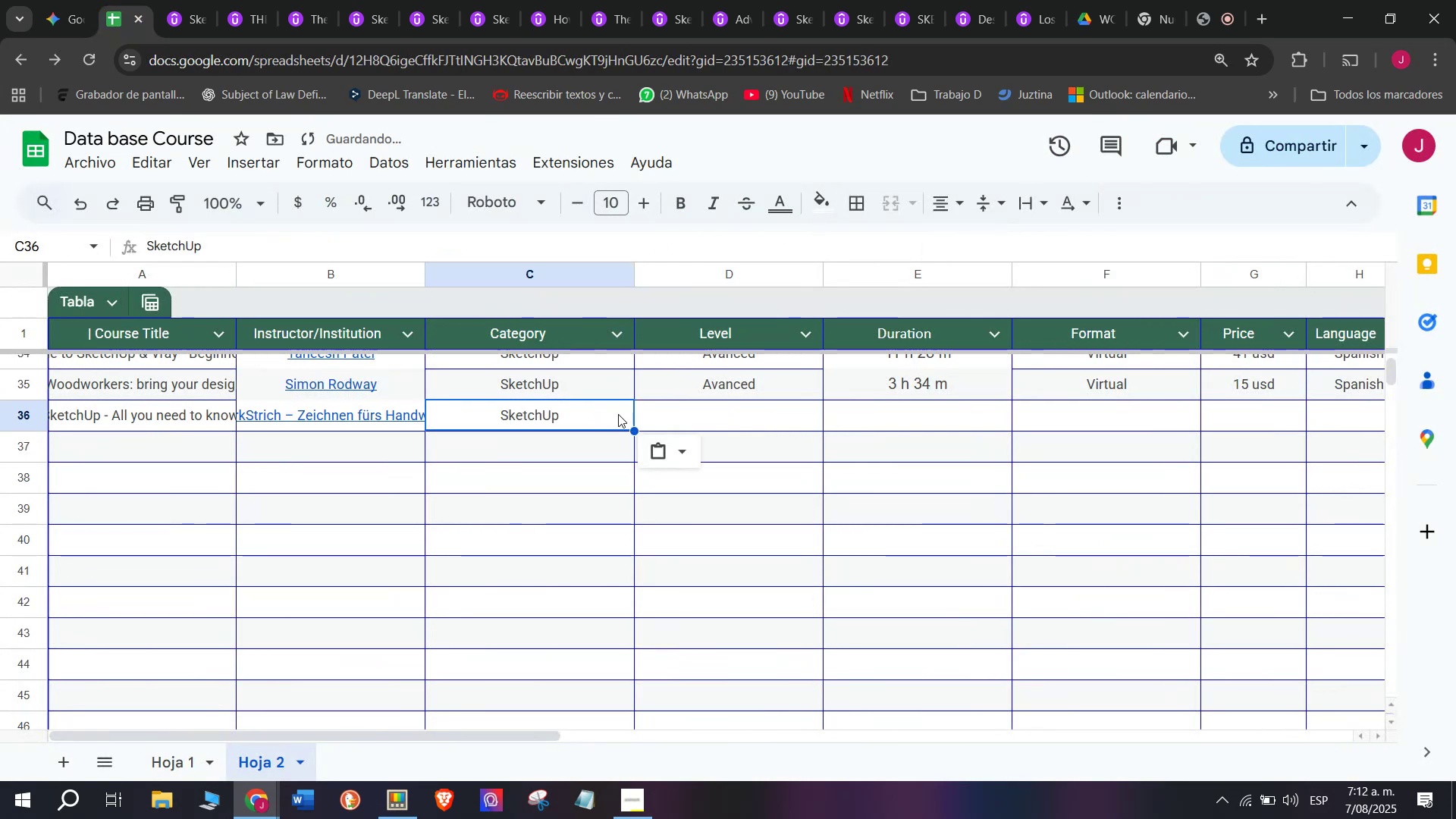 
double_click([599, 413])
 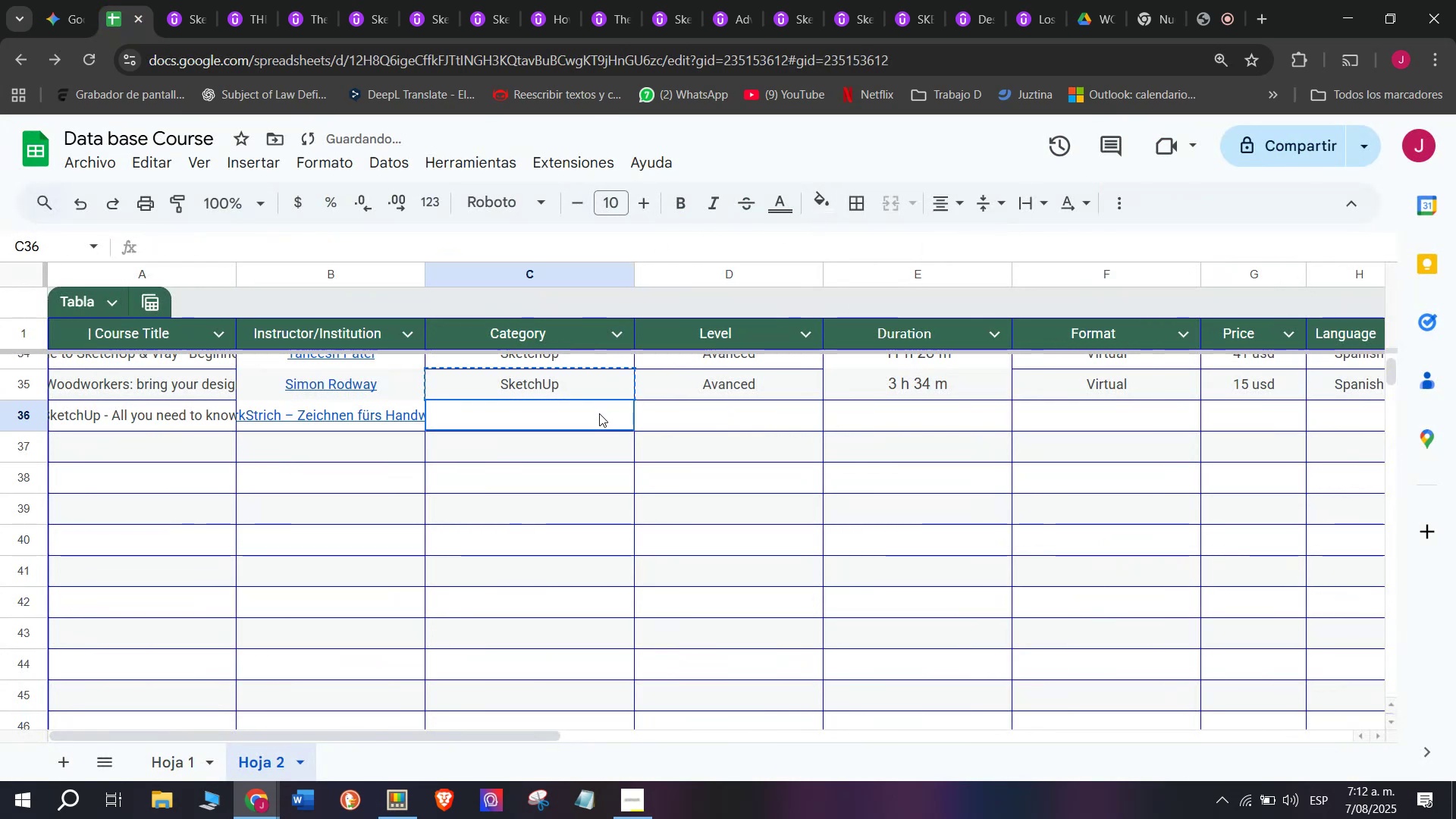 
key(Z)
 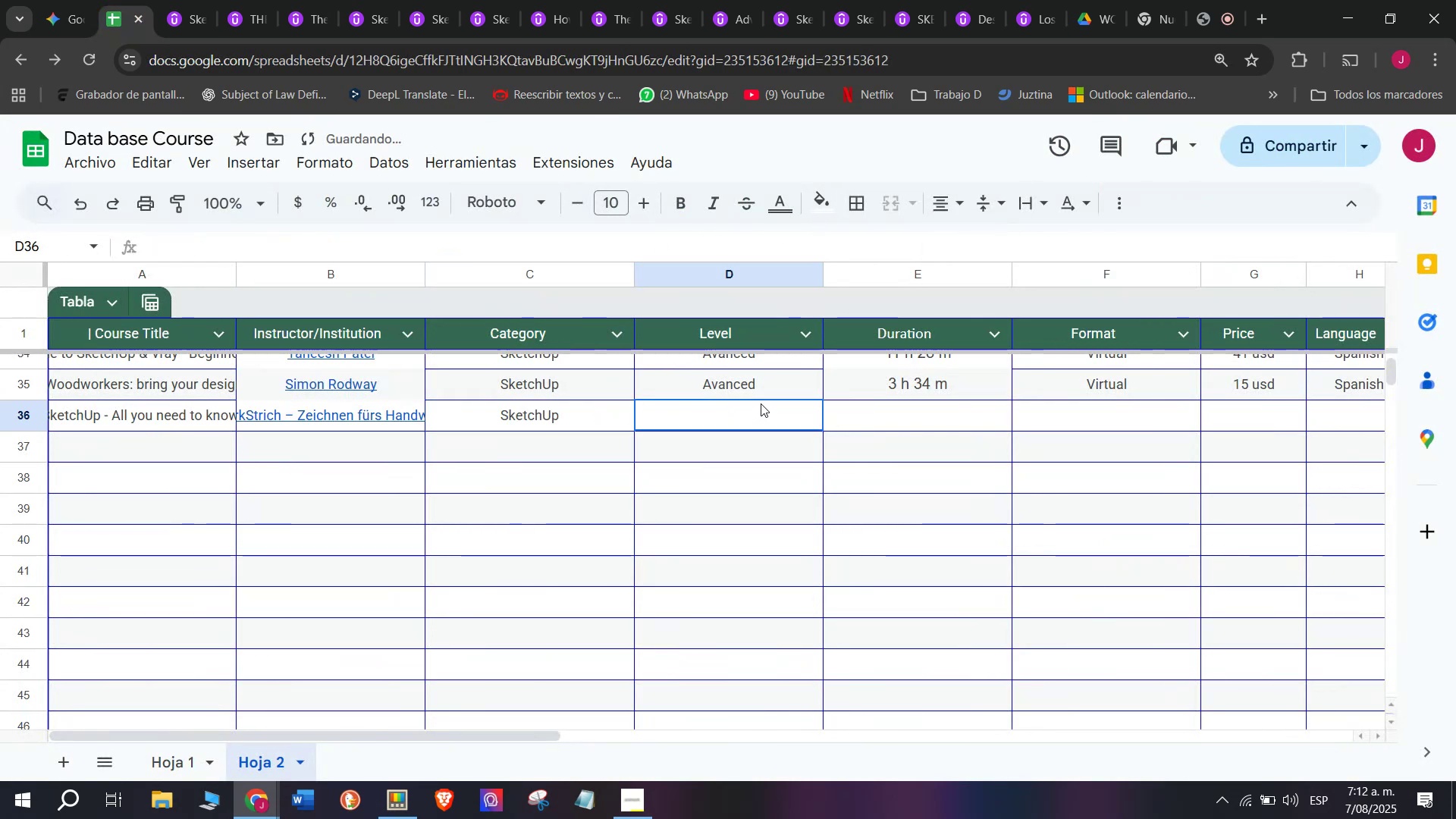 
key(Control+ControlLeft)
 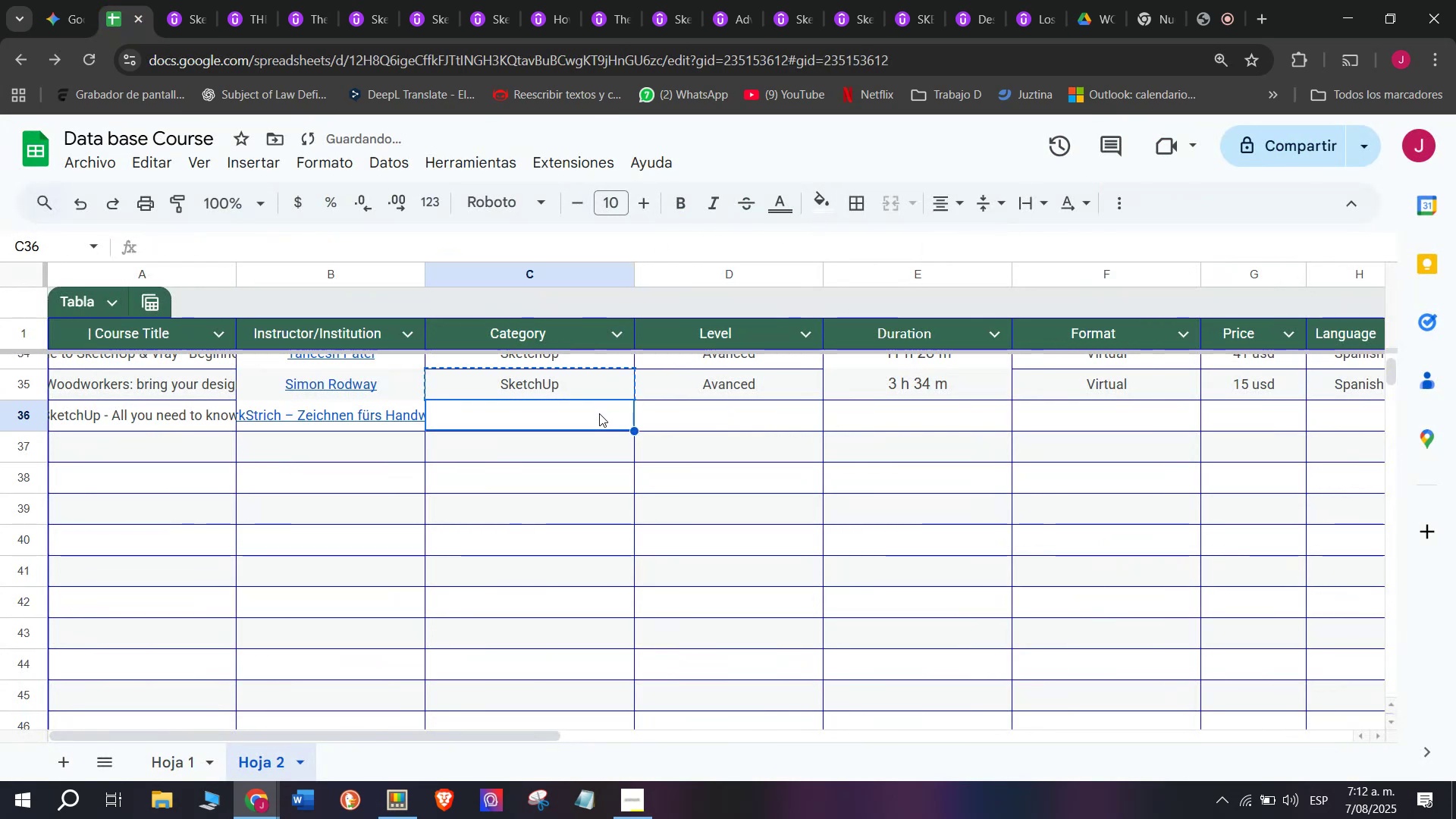 
key(Control+V)
 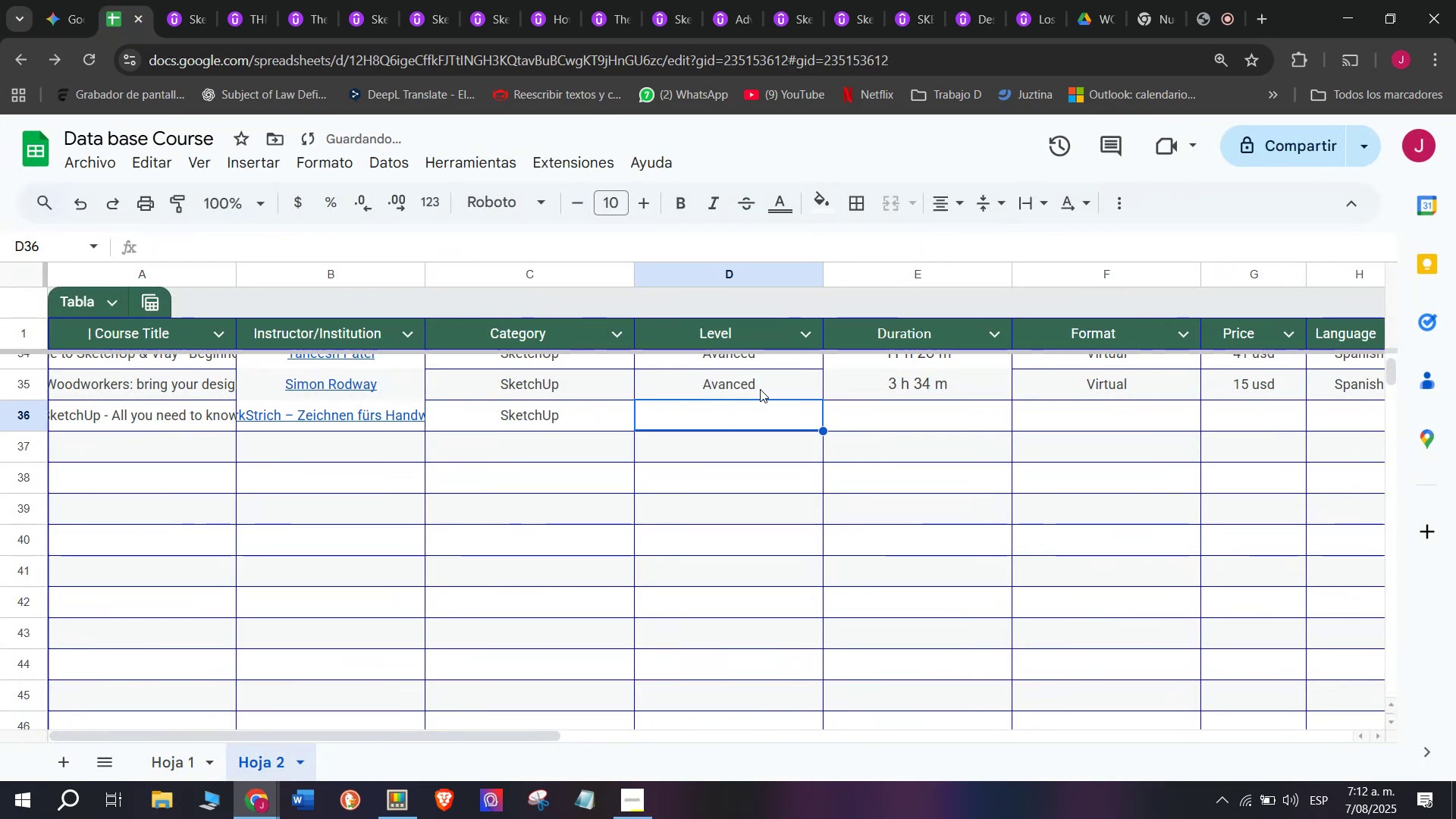 
double_click([755, 370])
 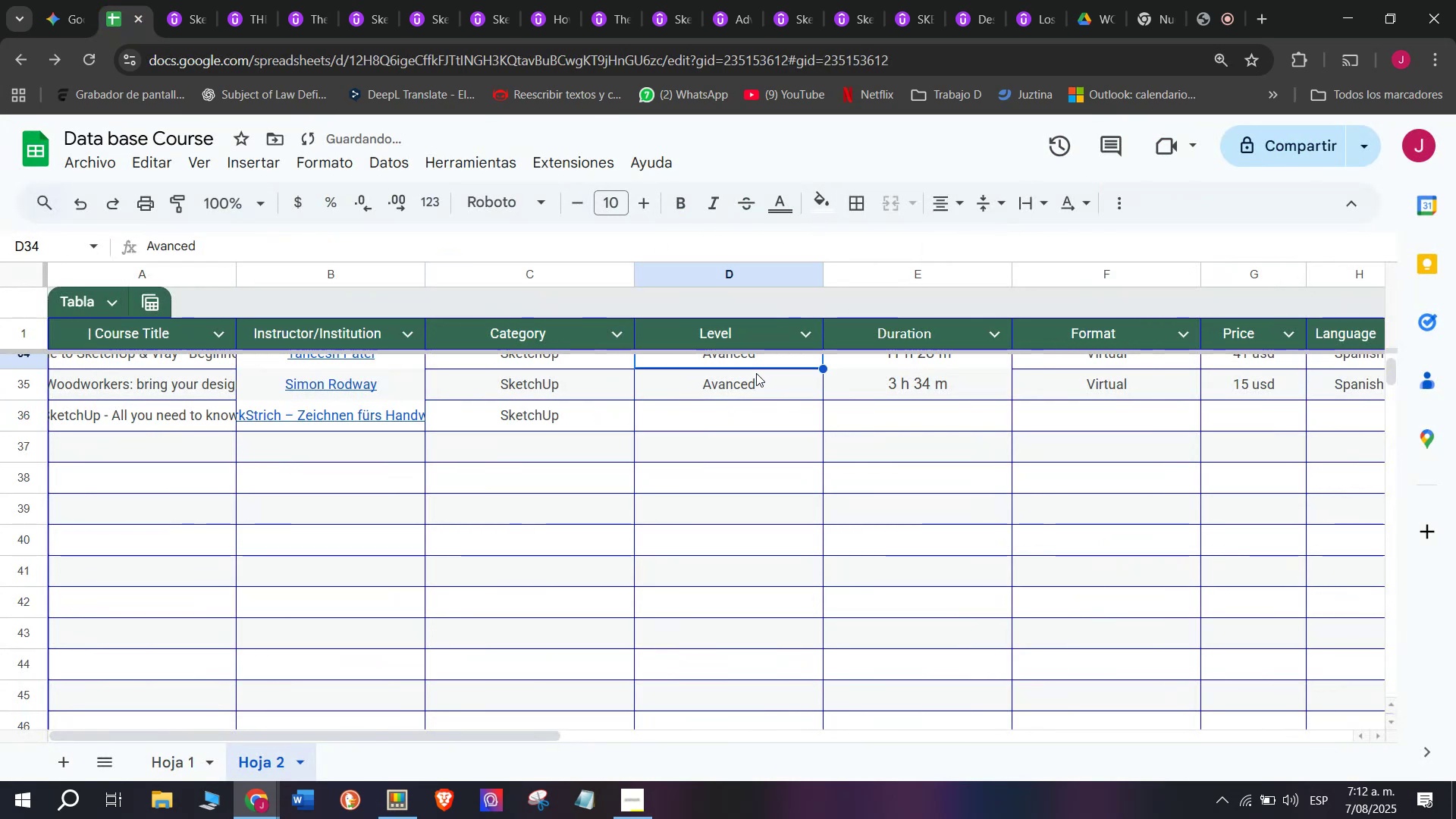 
key(Control+ControlLeft)
 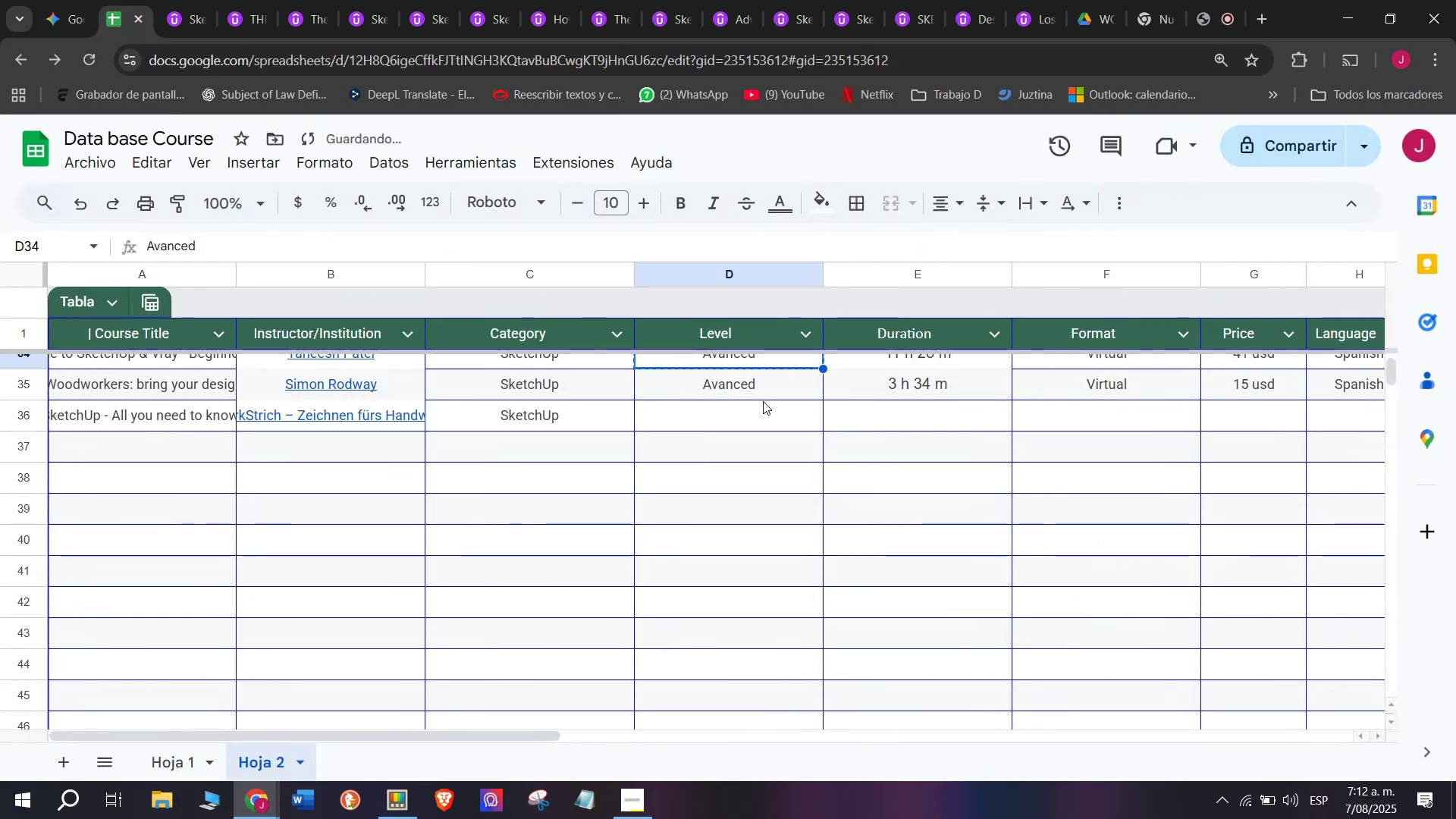 
key(Break)
 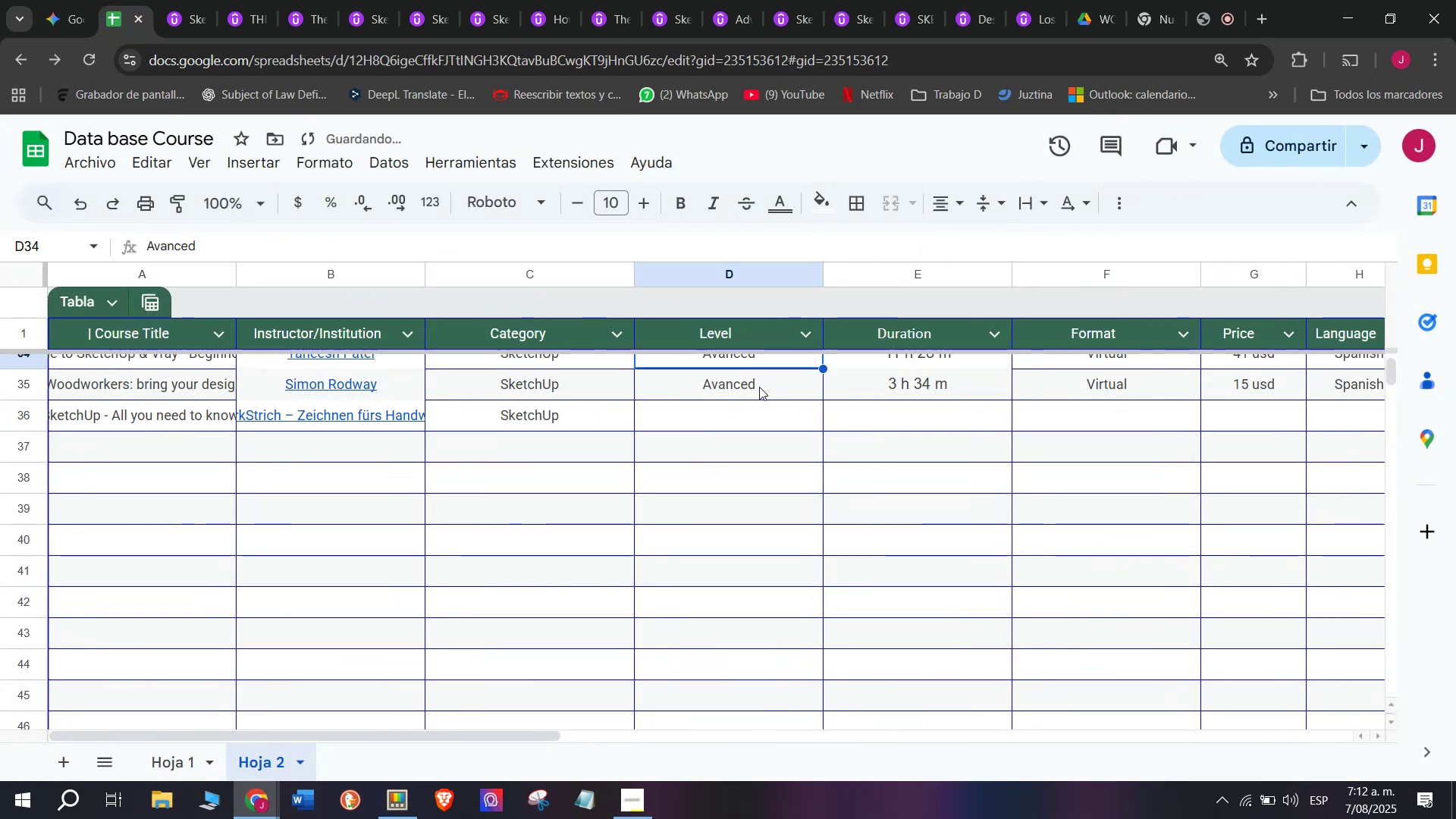 
key(Control+C)
 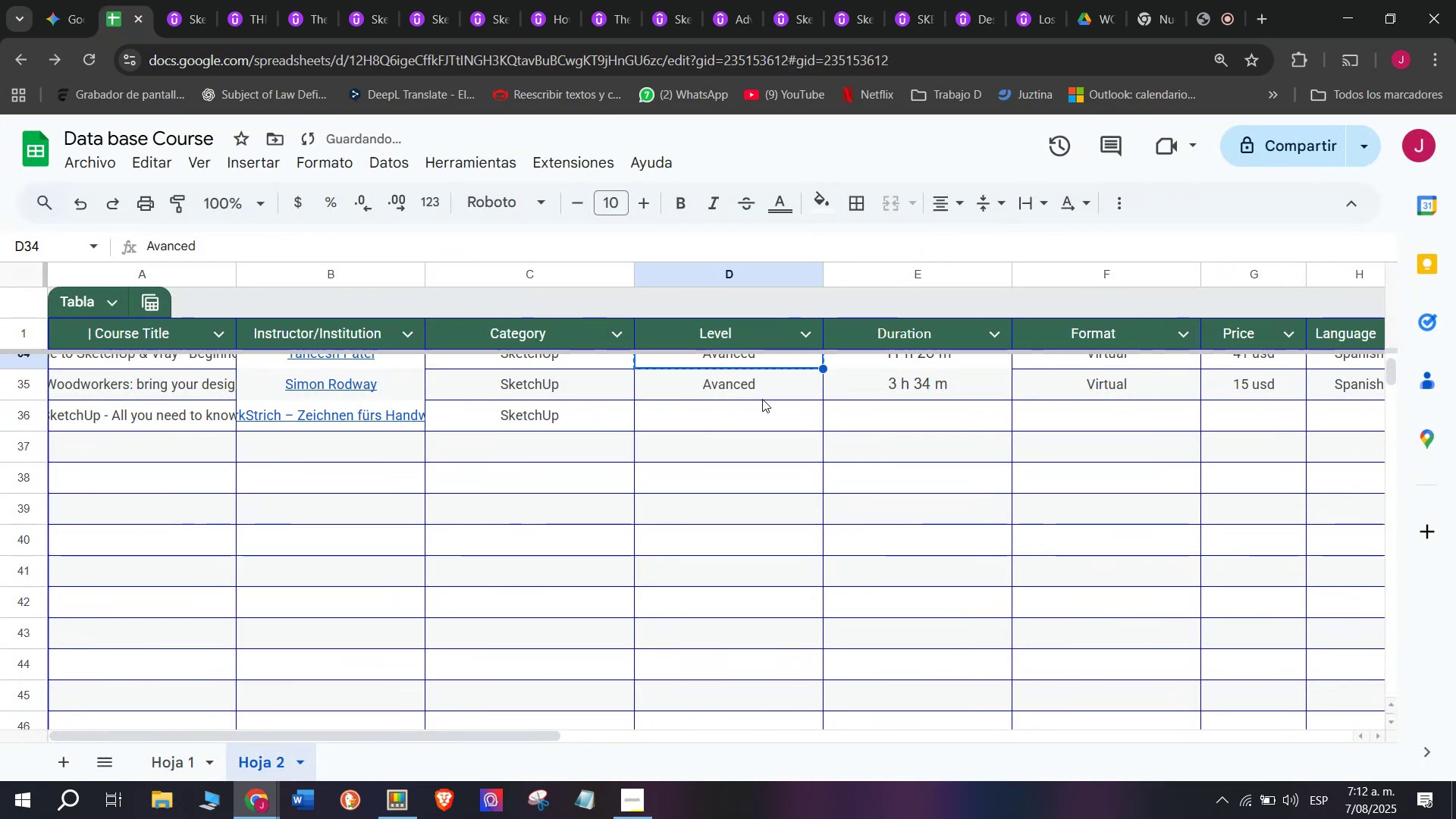 
left_click([763, 401])
 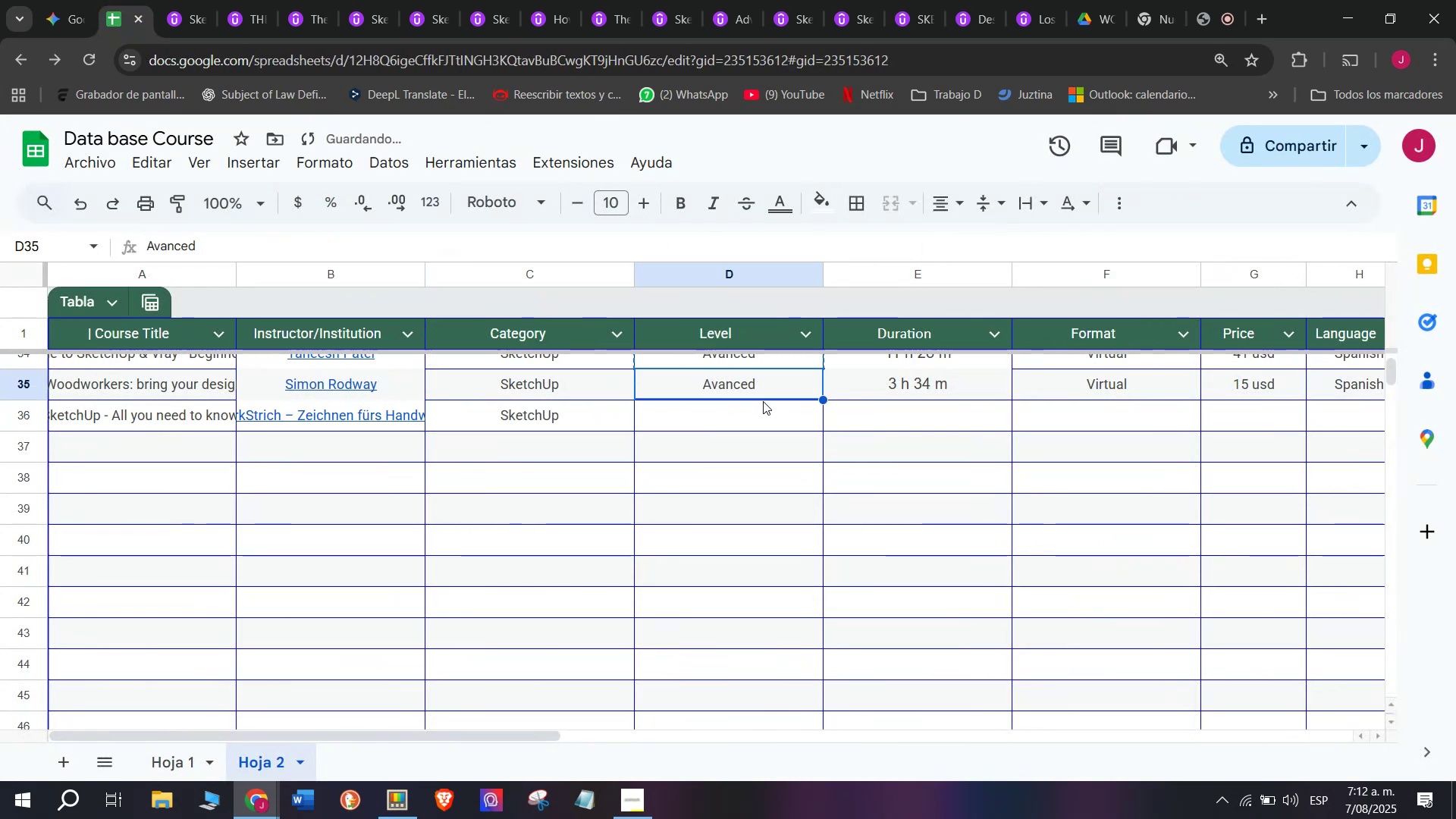 
key(Control+ControlLeft)
 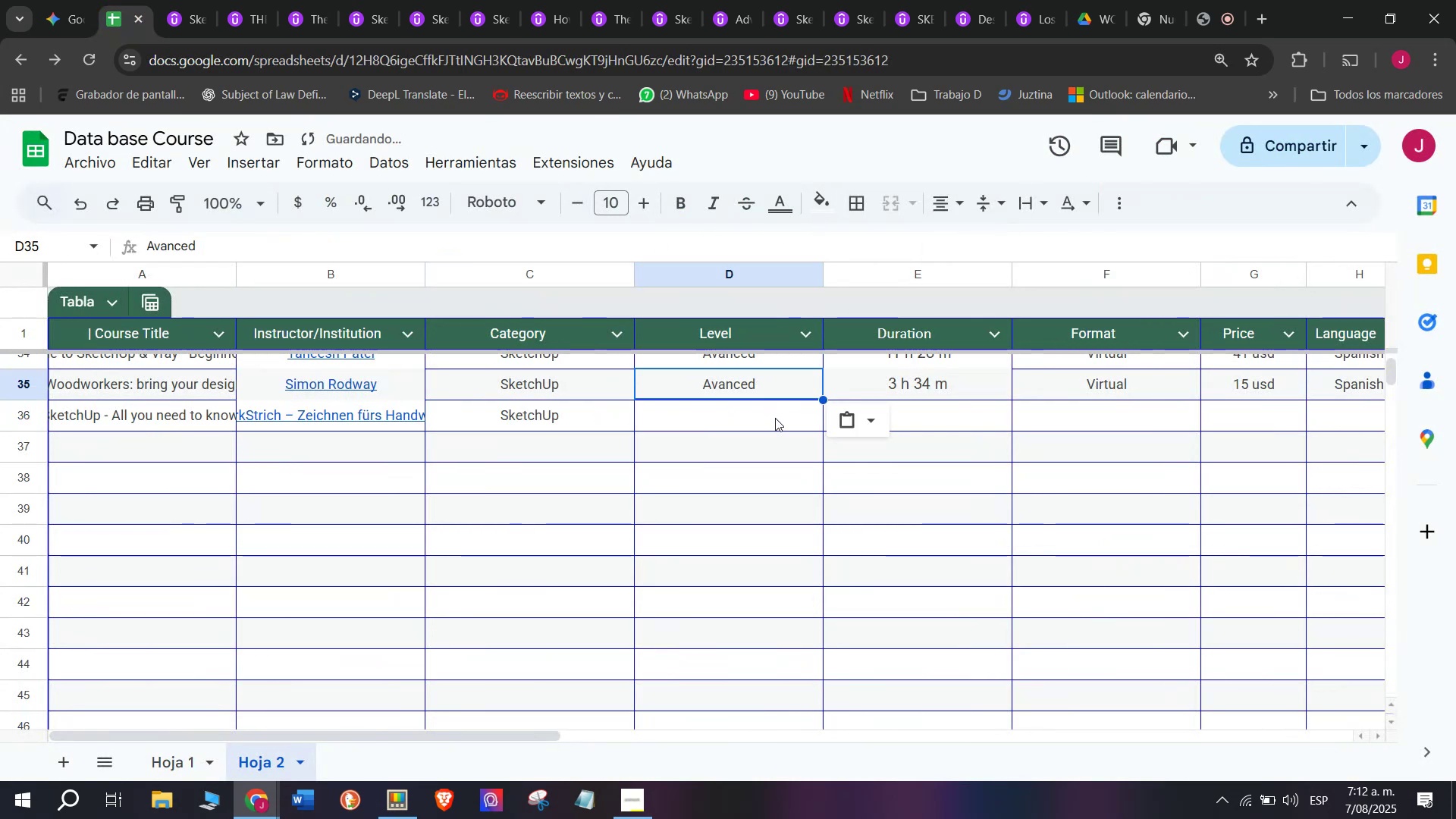 
key(Z)
 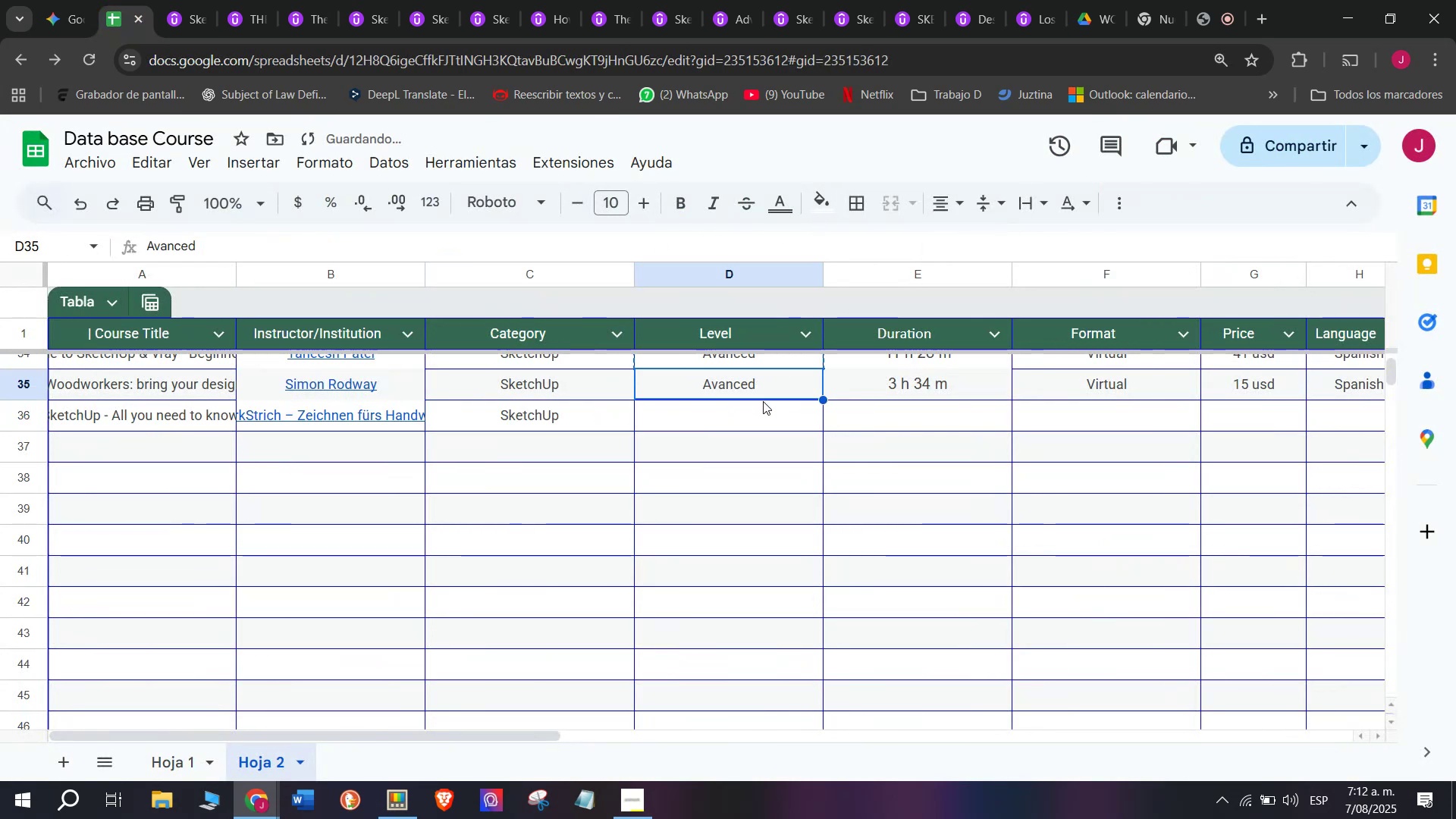 
key(Control+V)
 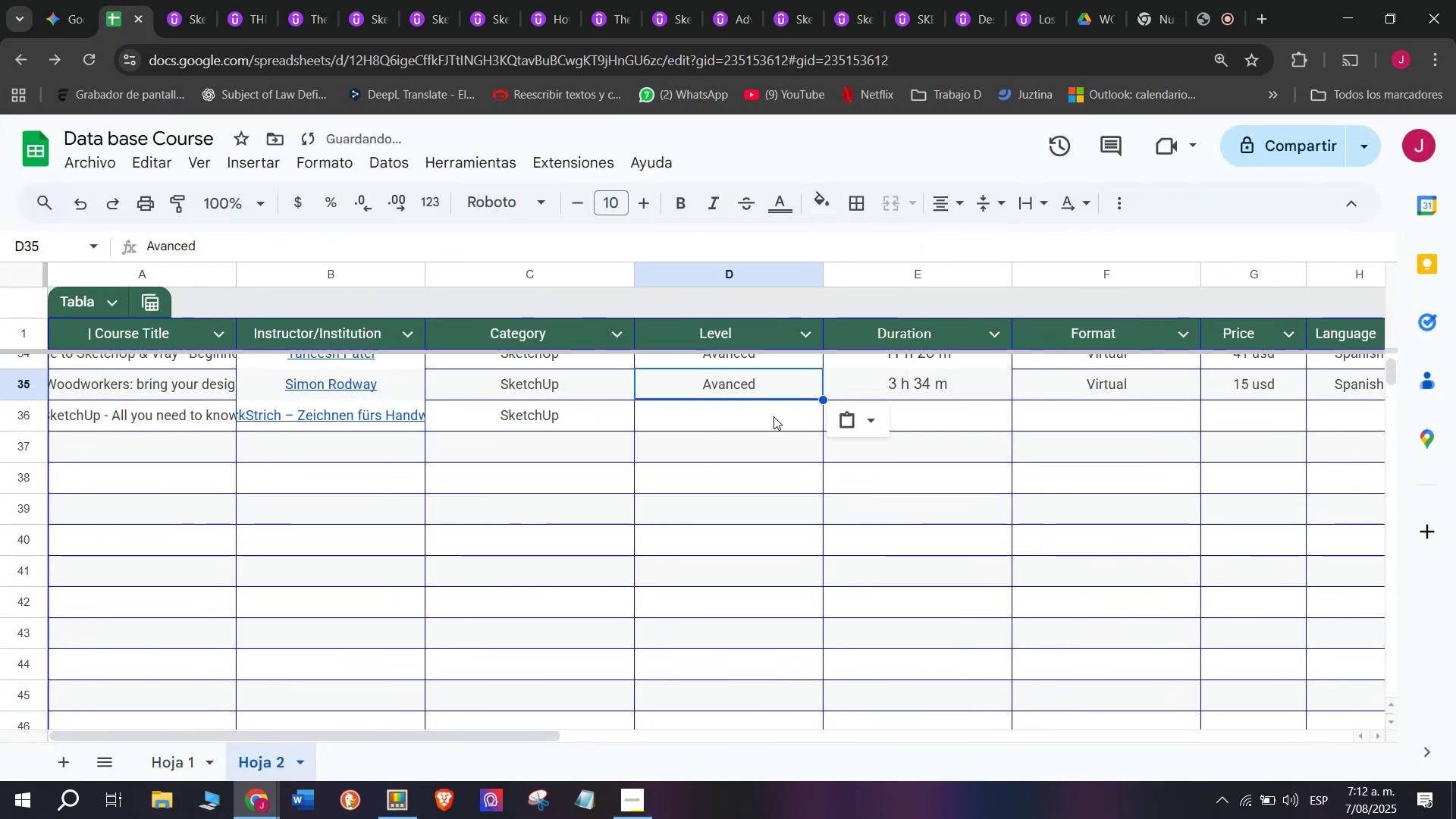 
key(Shift+ShiftLeft)
 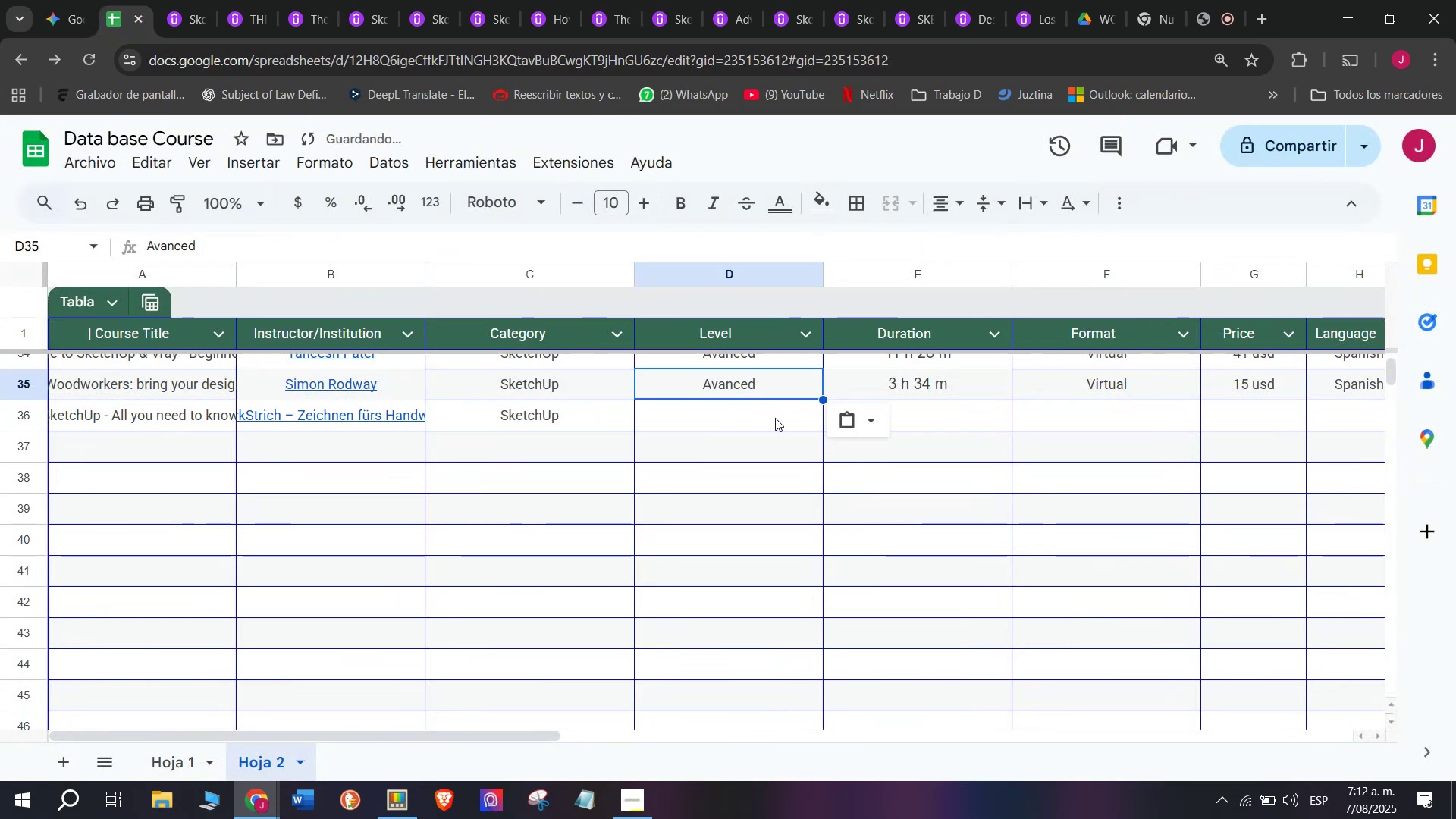 
key(Control+Shift+ControlLeft)
 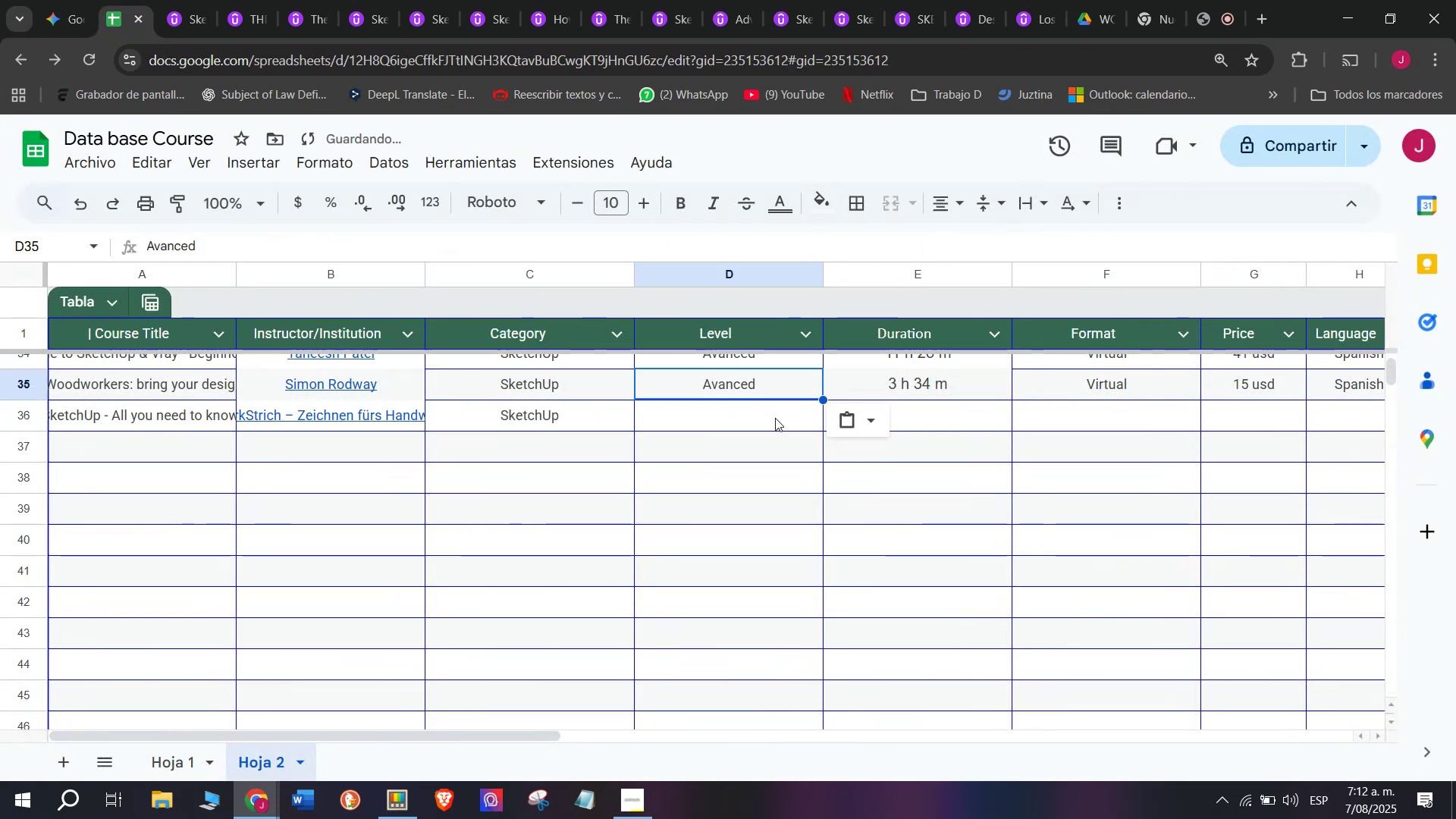 
key(Control+Shift+Z)
 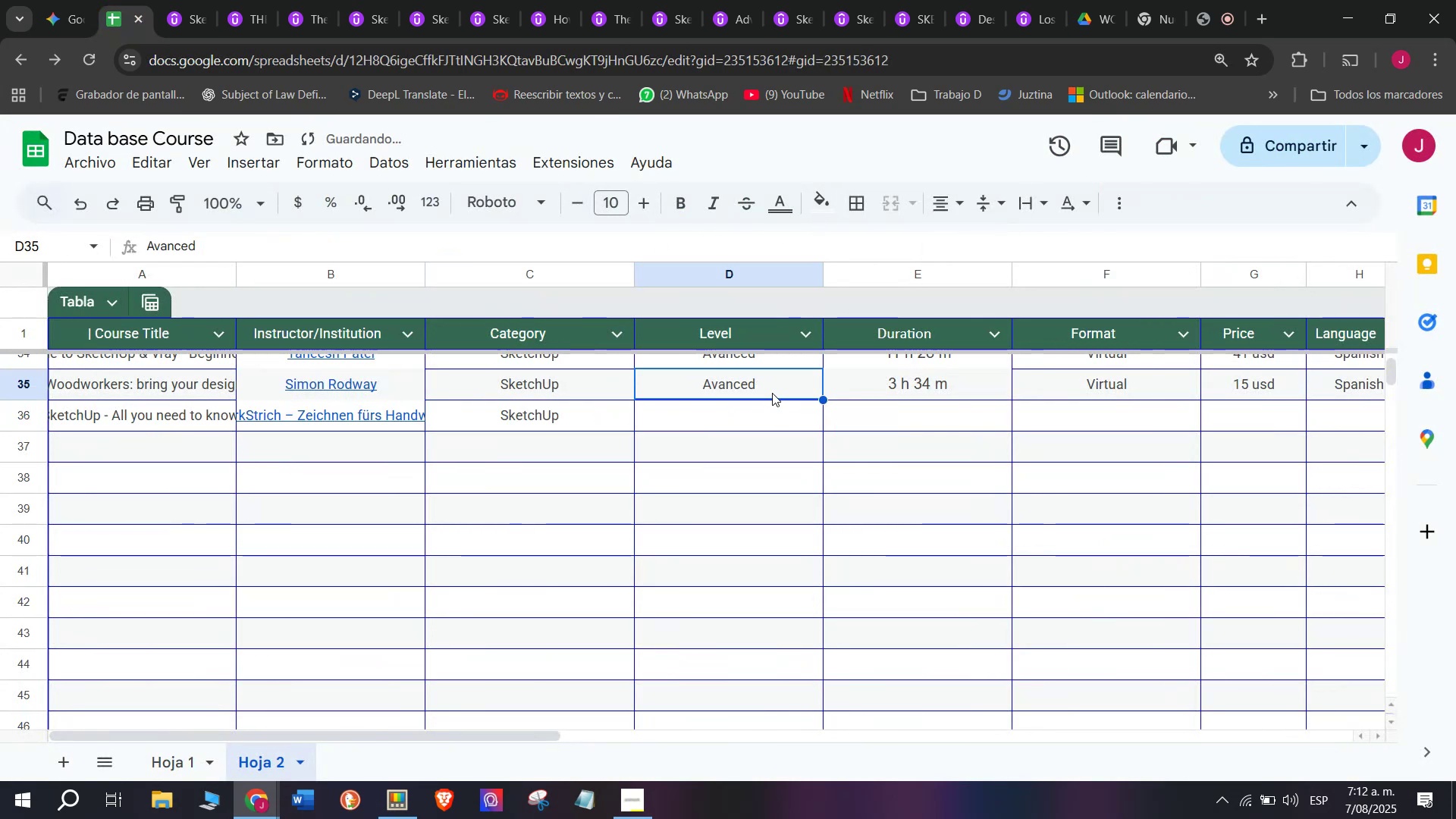 
key(Break)
 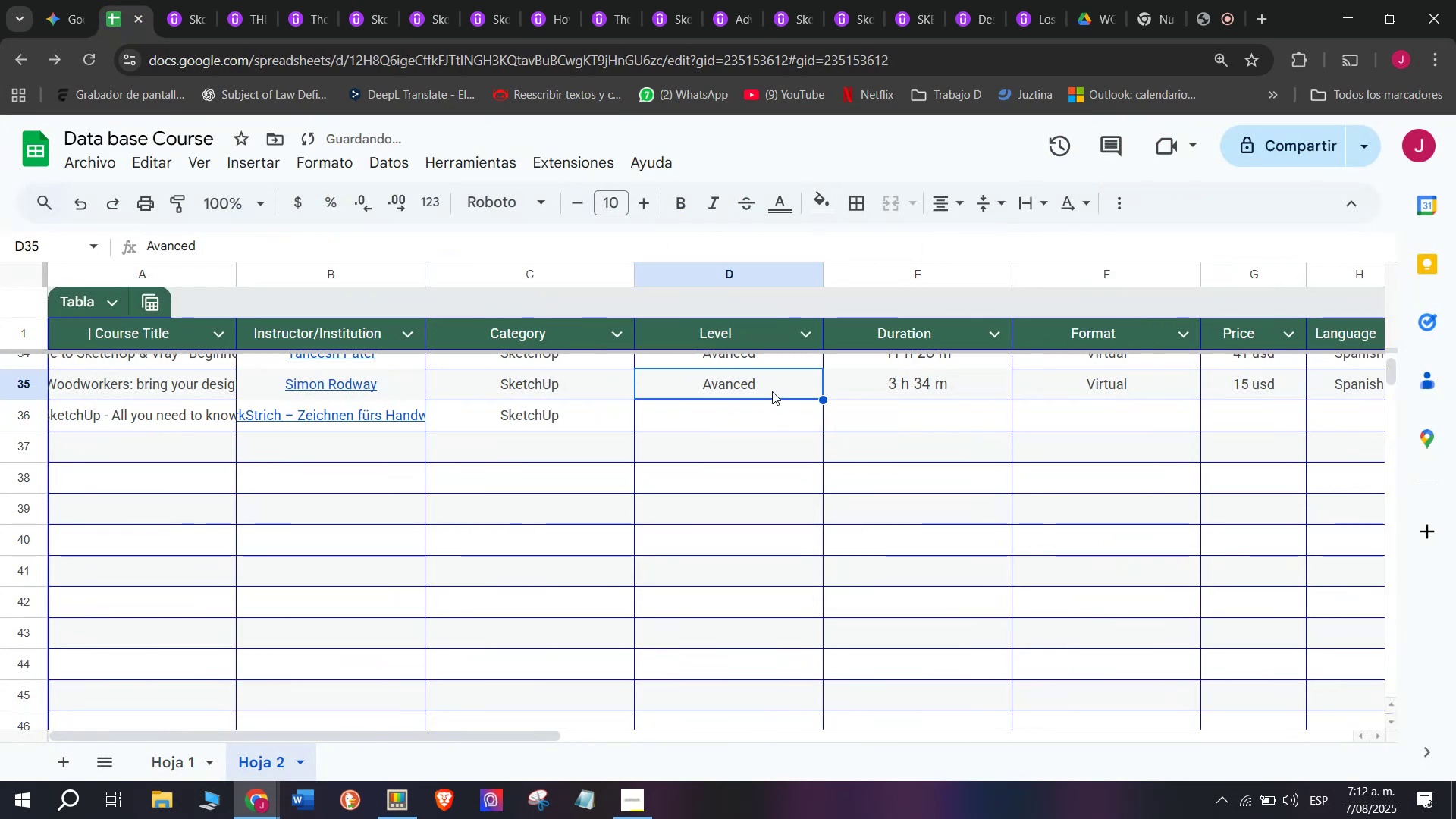 
key(Control+ControlLeft)
 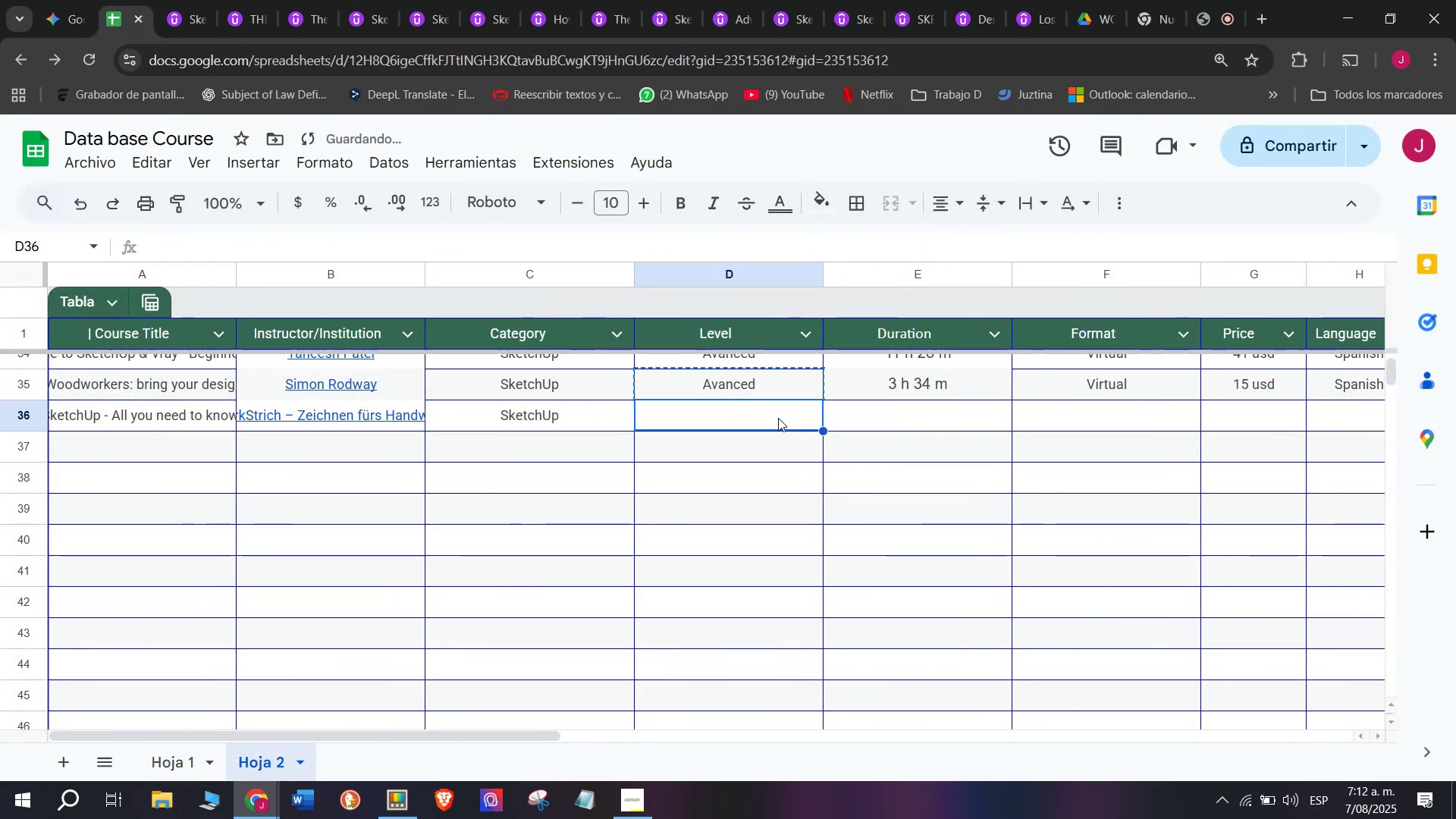 
key(Control+C)
 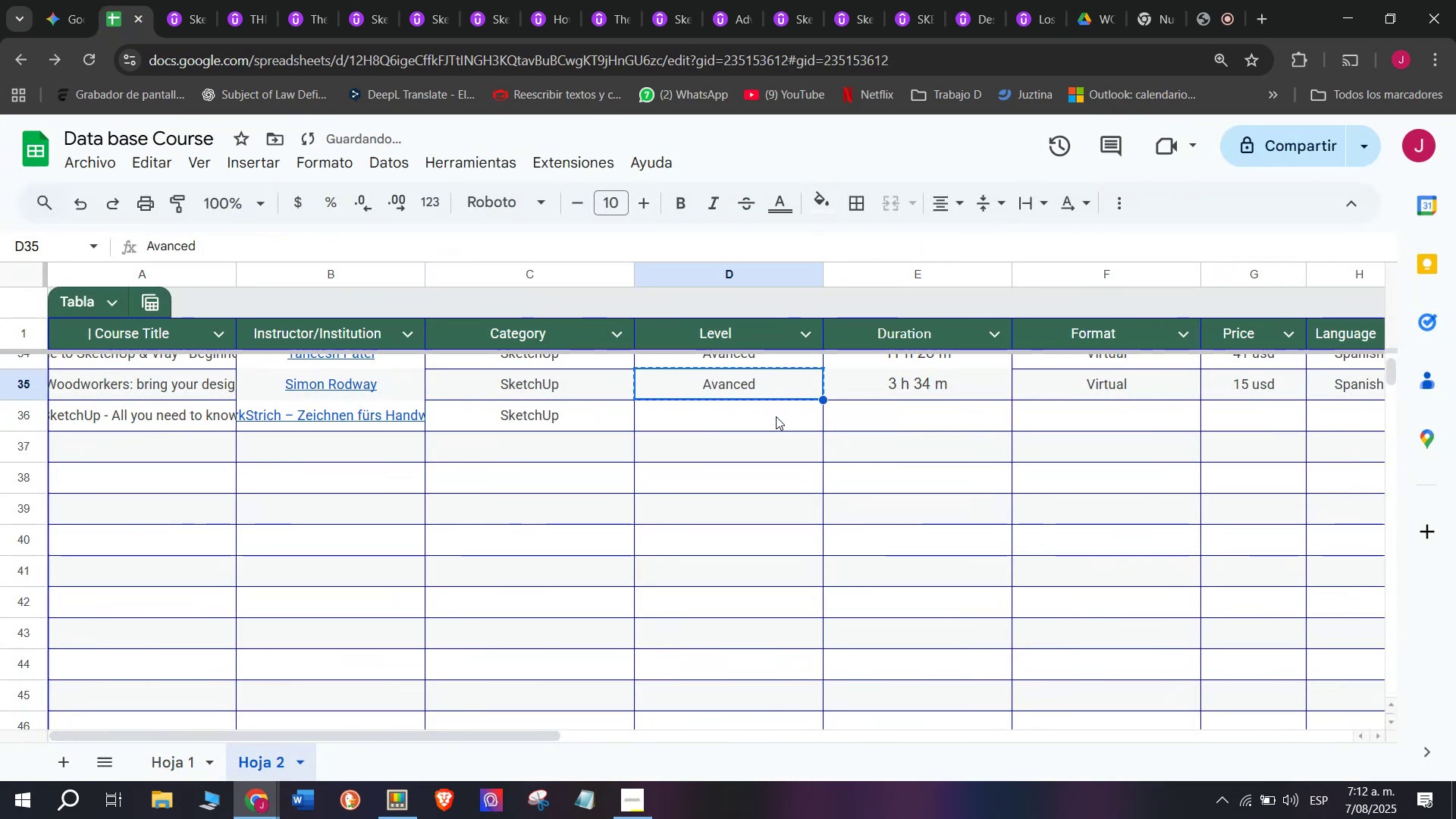 
left_click([776, 416])
 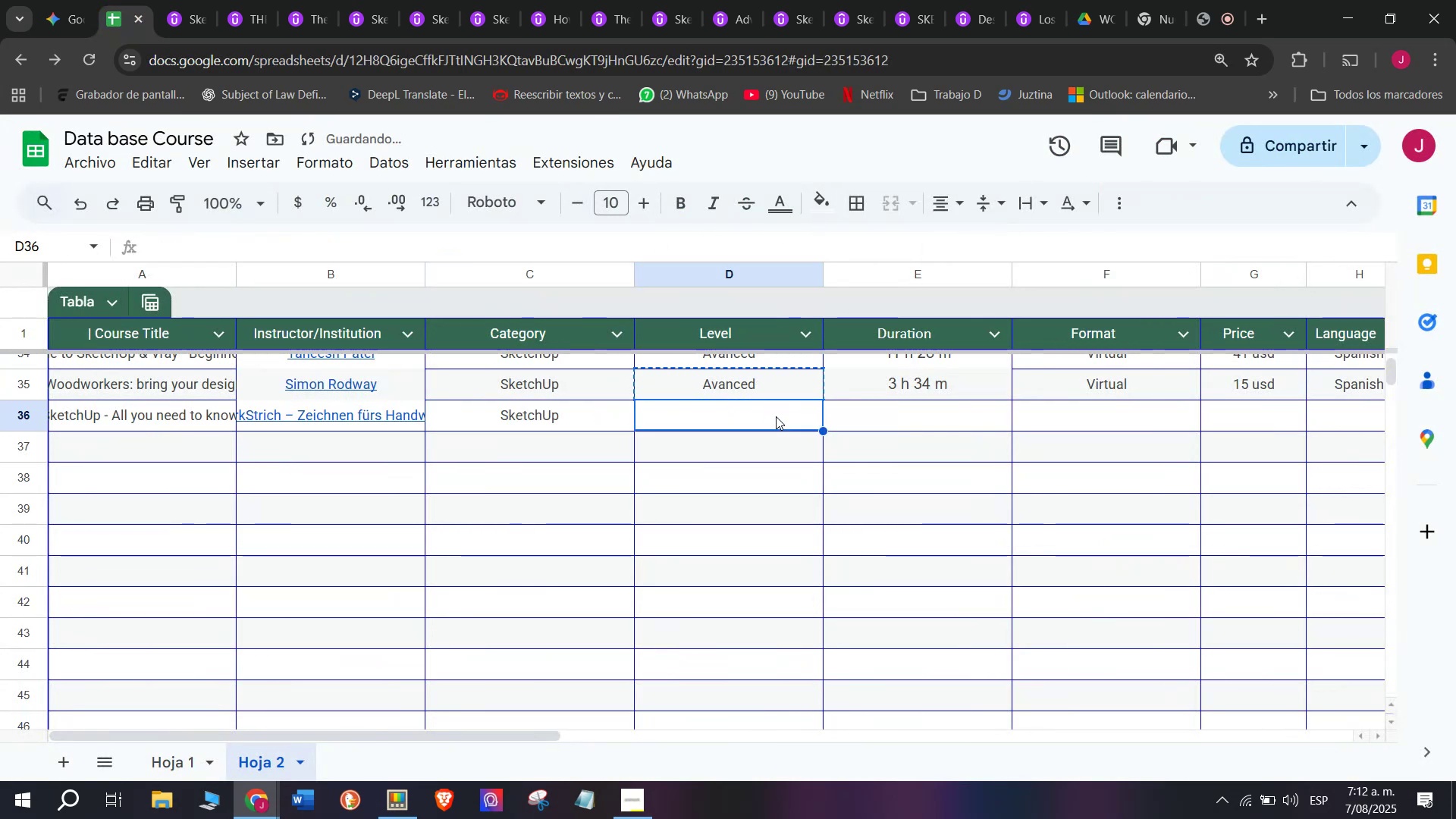 
key(Z)
 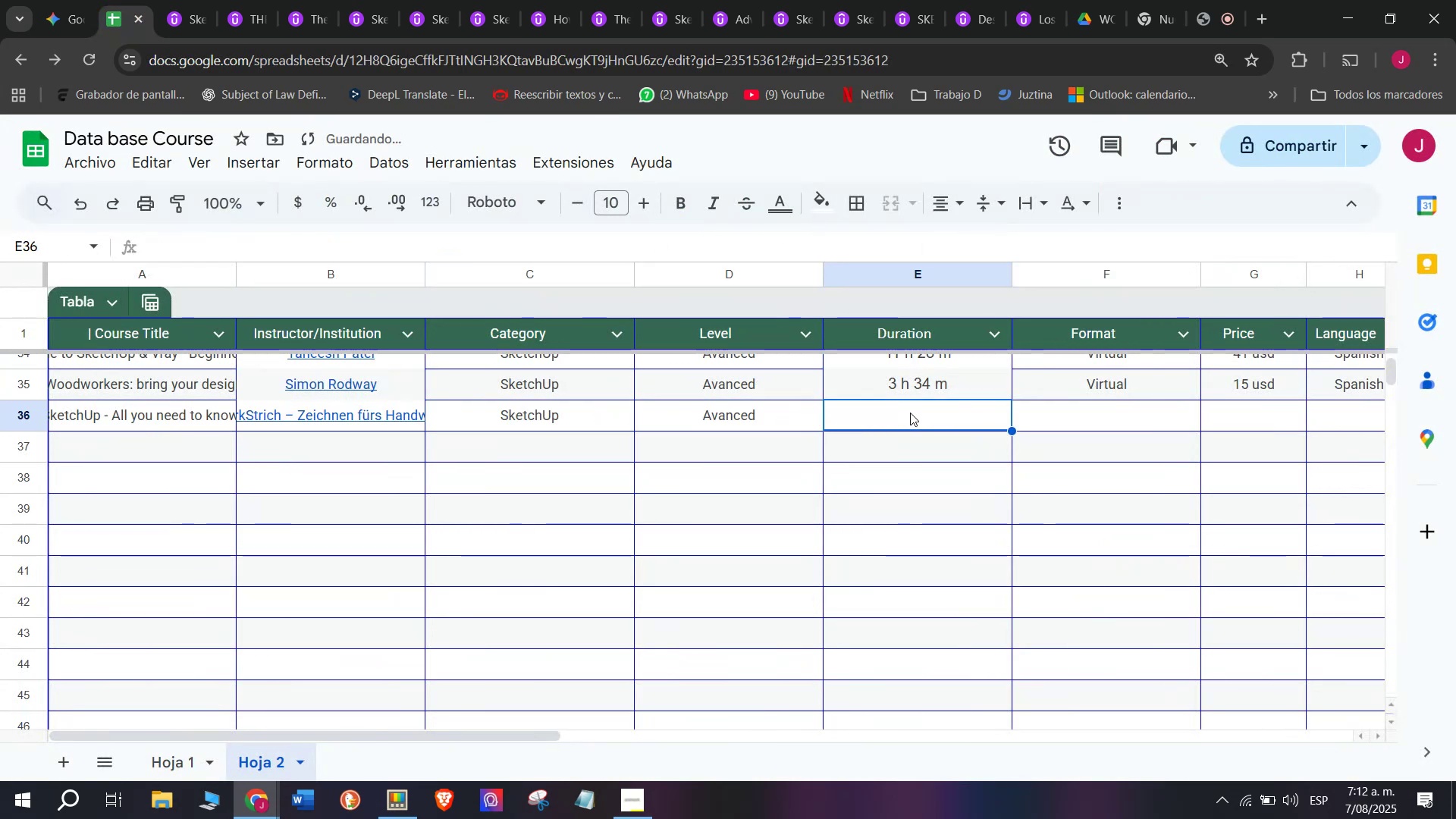 
key(Control+ControlLeft)
 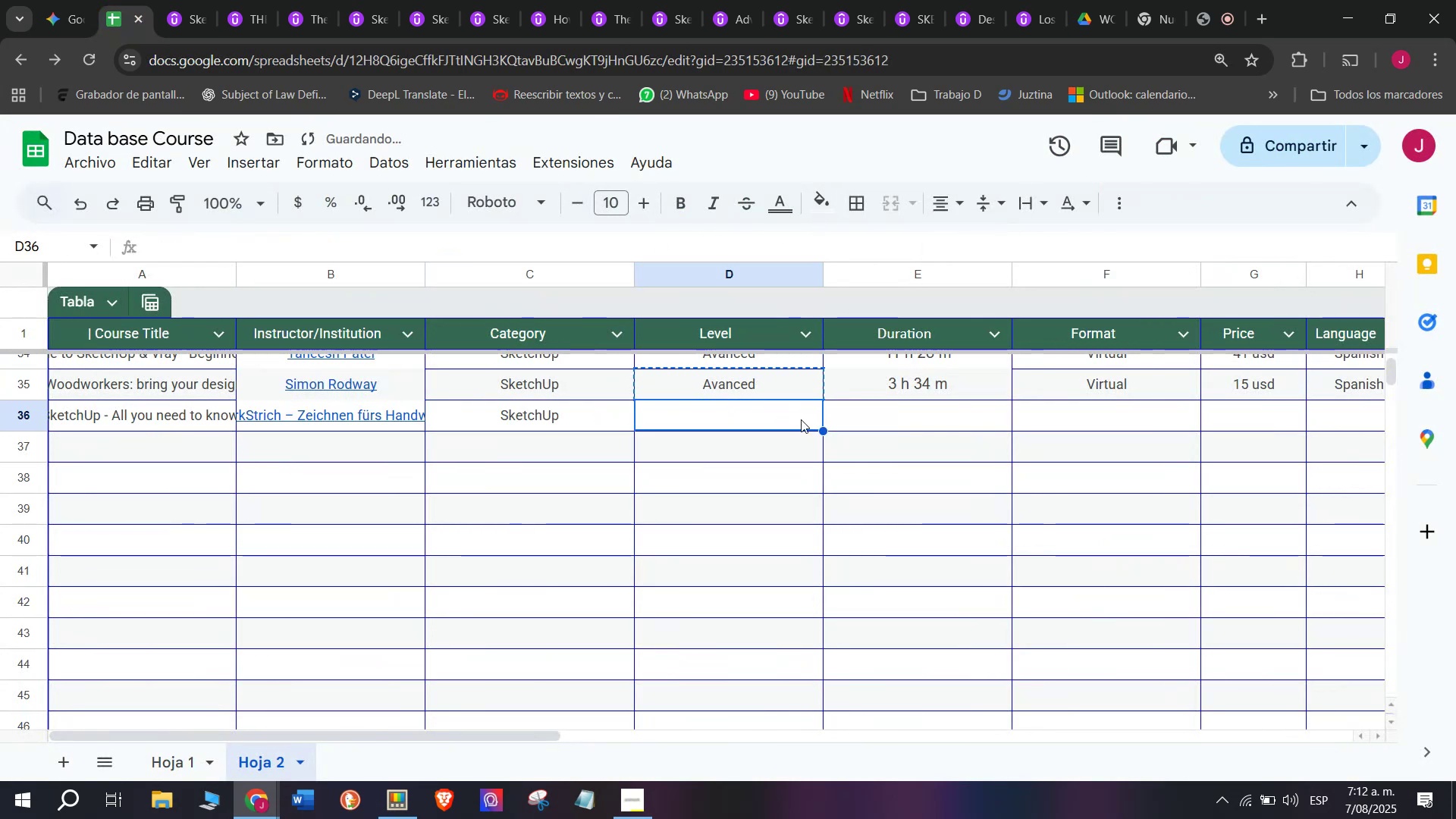 
key(Control+V)
 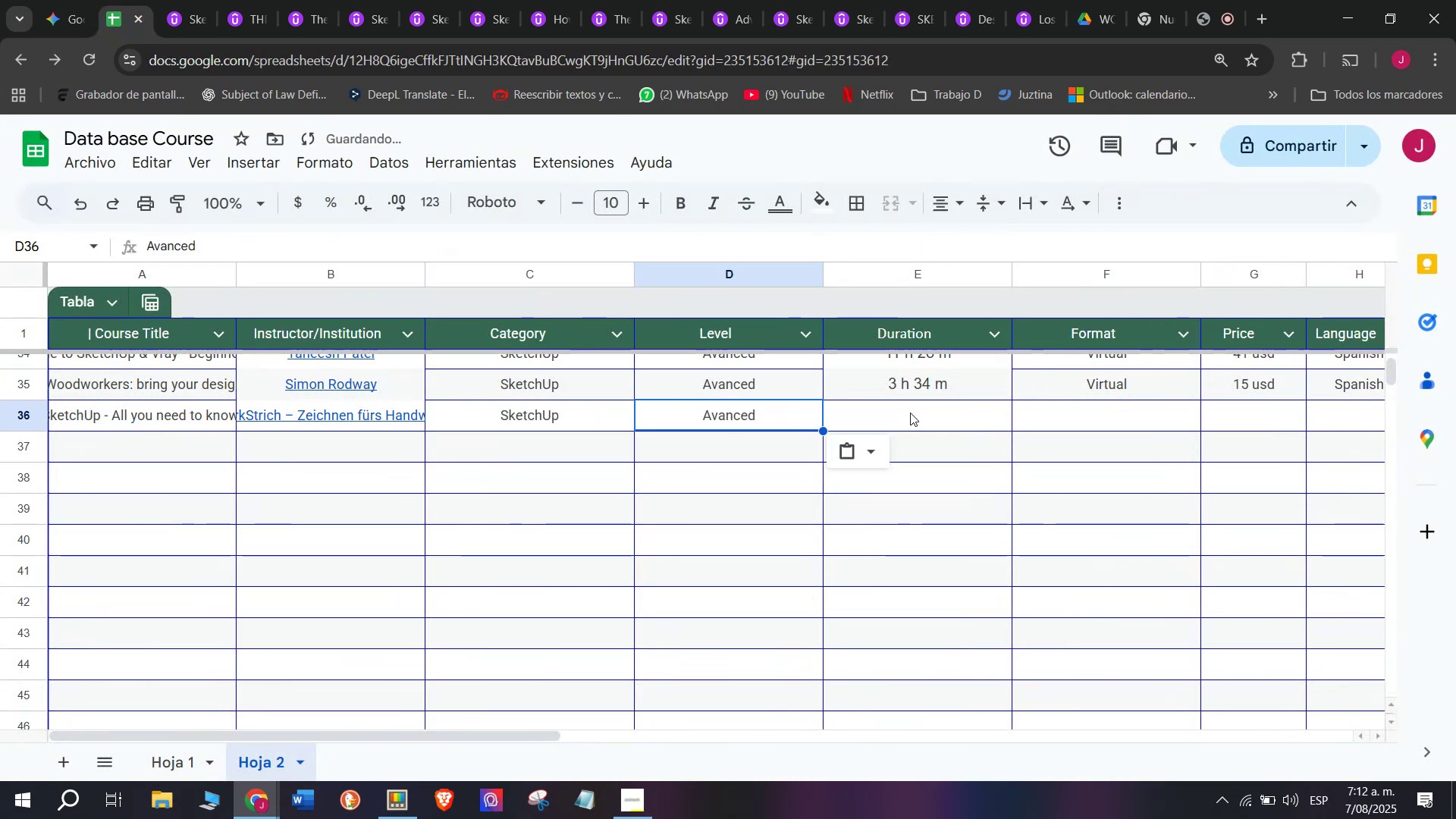 
double_click([910, 413])
 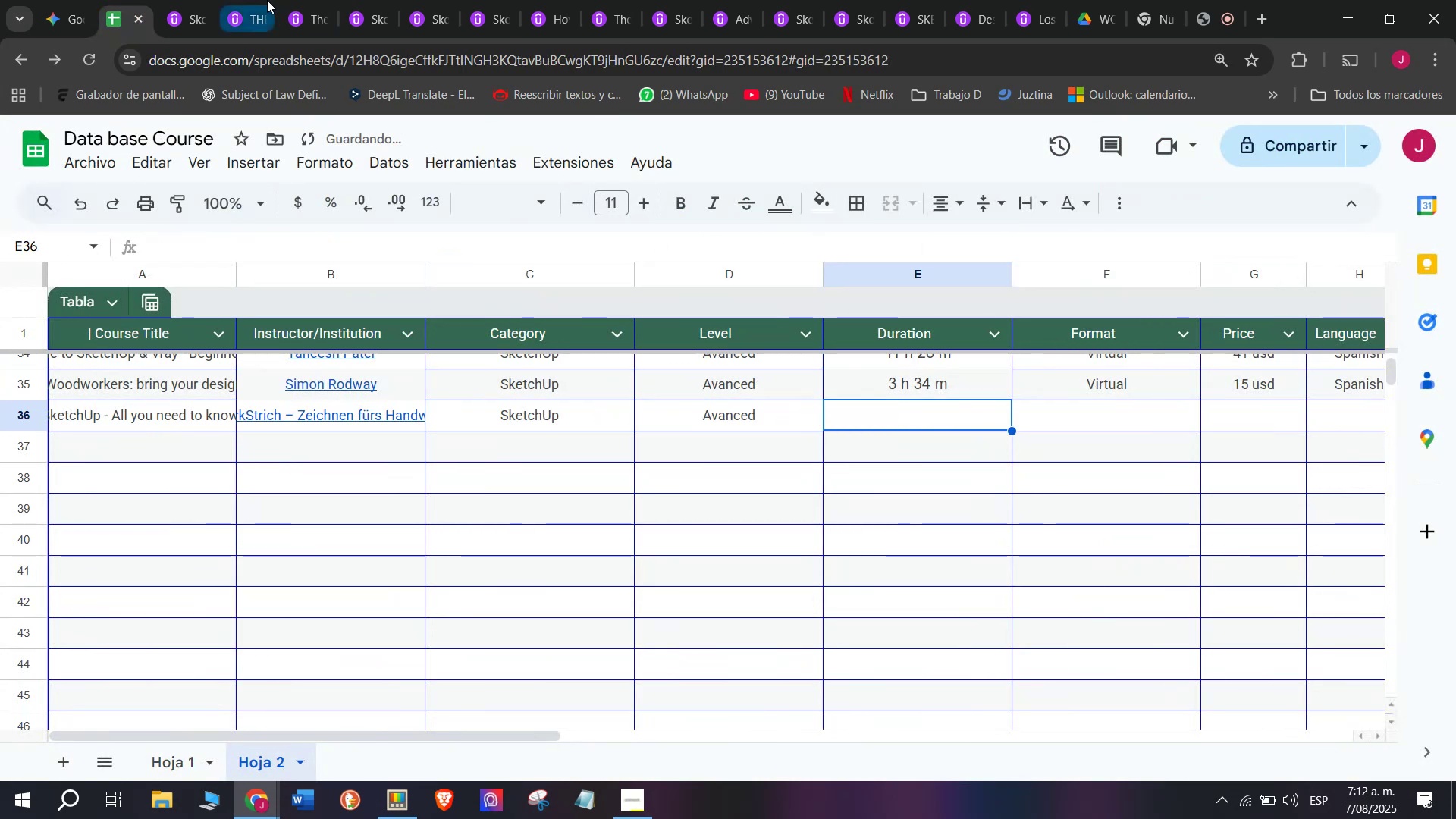 
left_click([209, 0])
 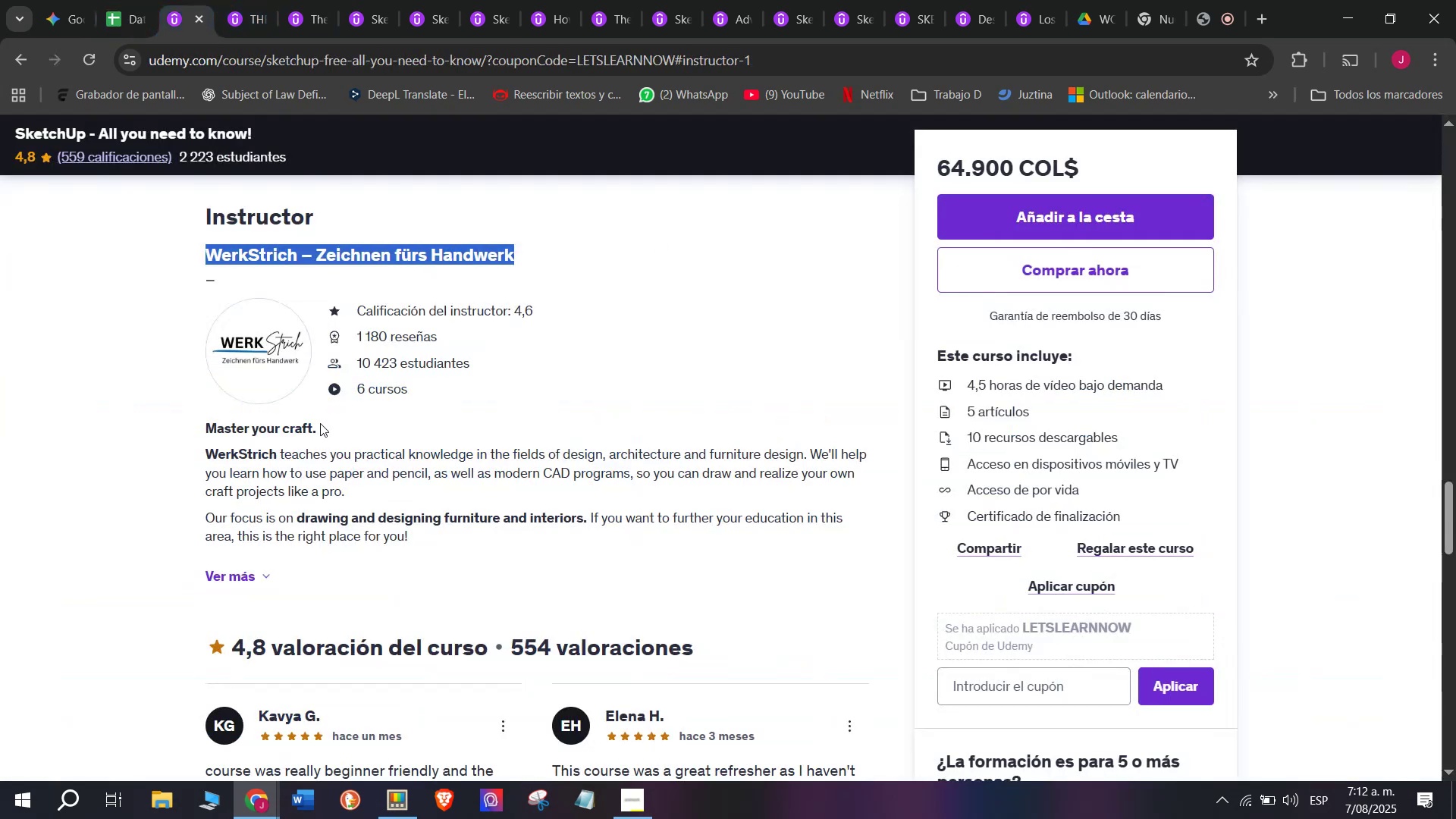 
scroll: coordinate [349, 596], scroll_direction: up, amount: 10.0
 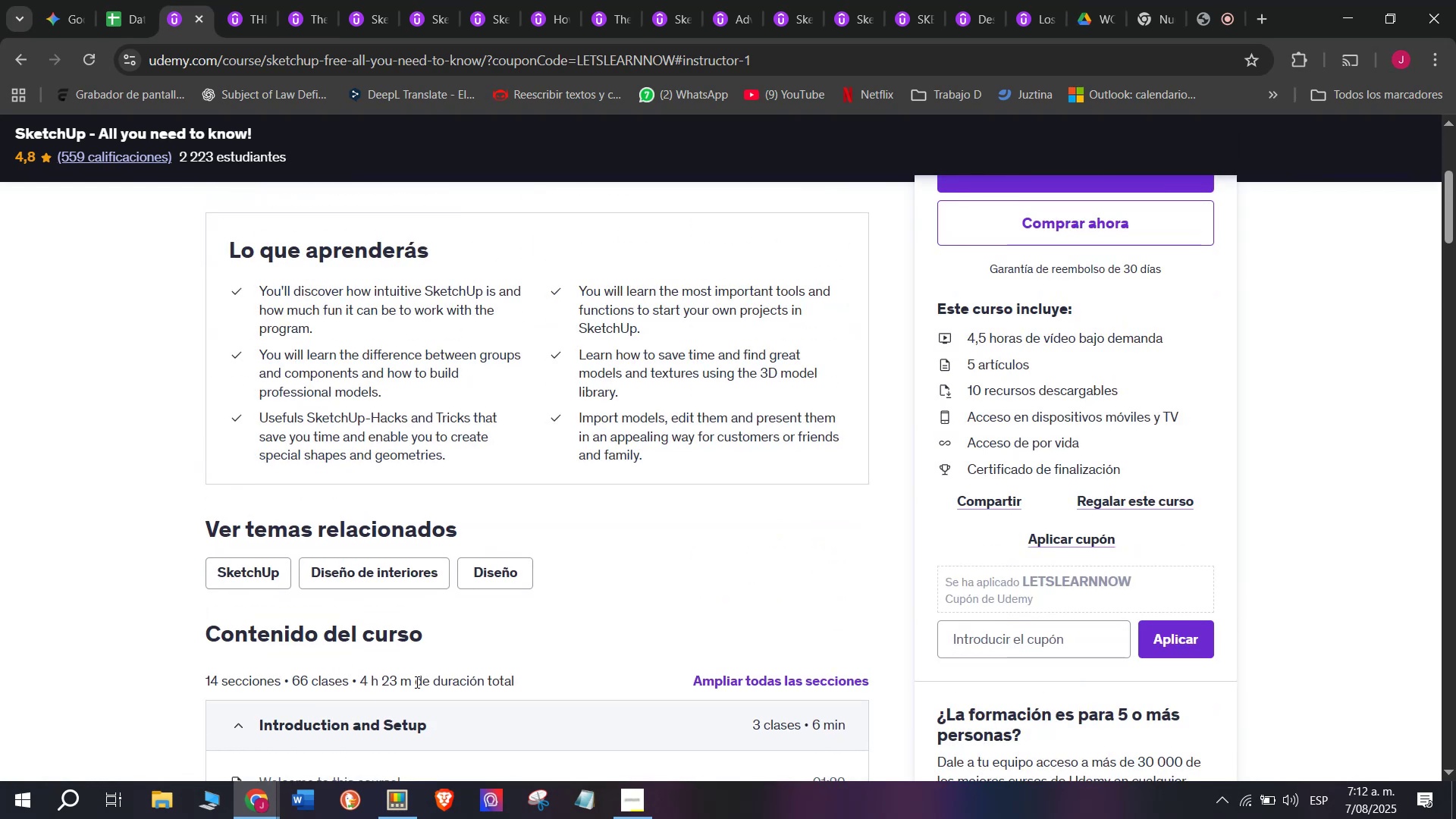 
left_click_drag(start_coordinate=[417, 682], to_coordinate=[361, 679])
 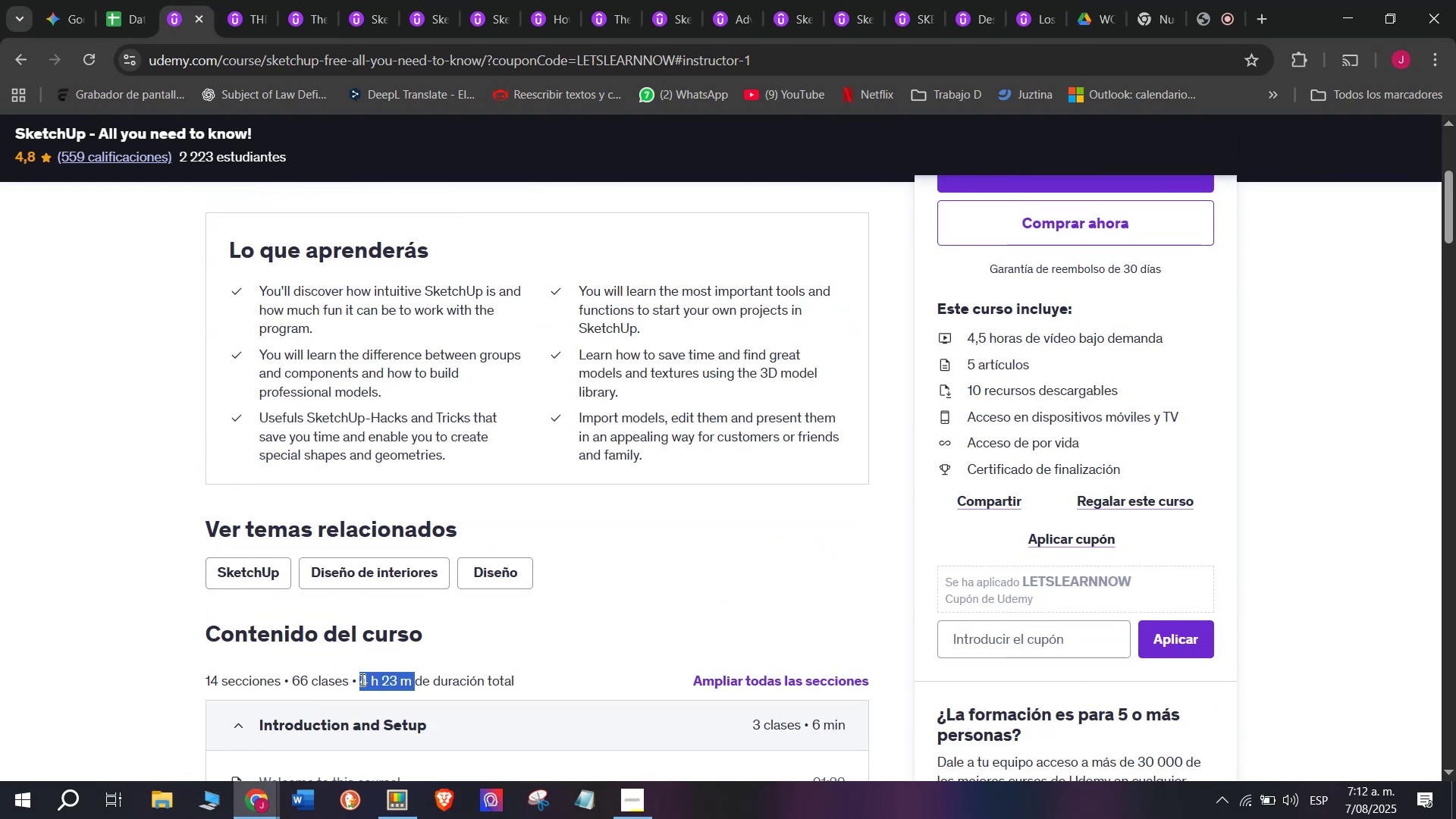 
key(Break)
 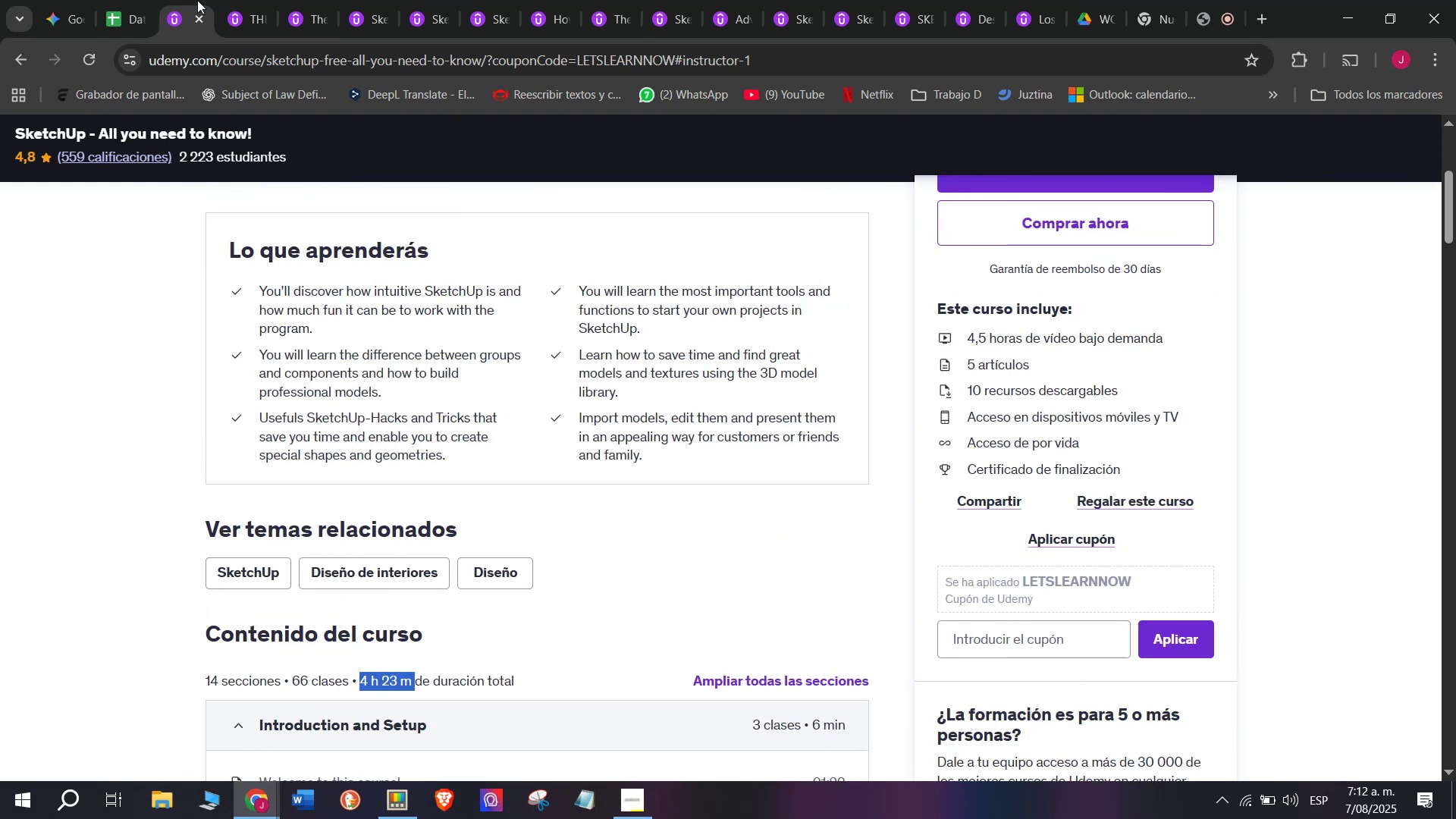 
key(Control+ControlLeft)
 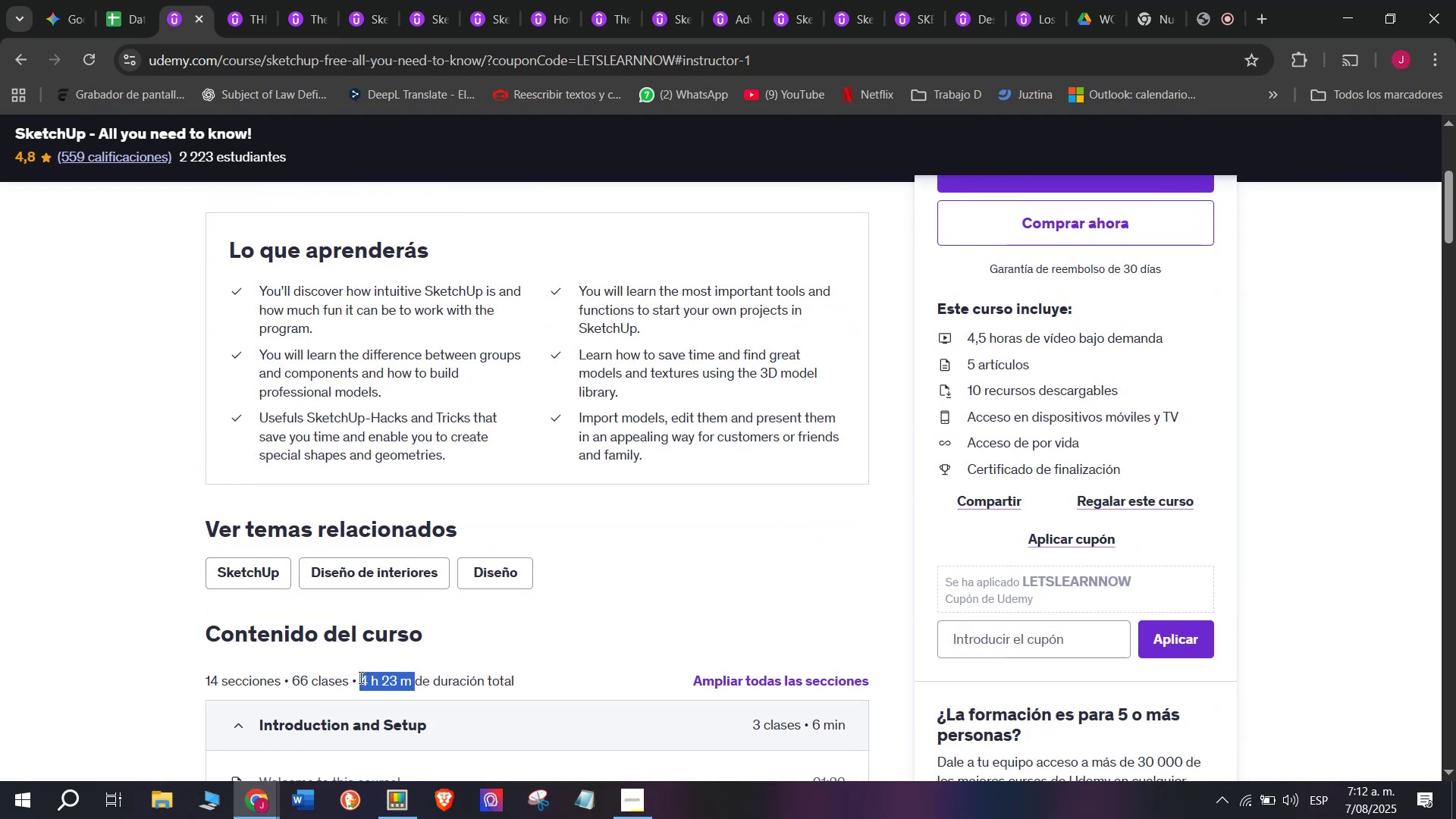 
key(Control+C)
 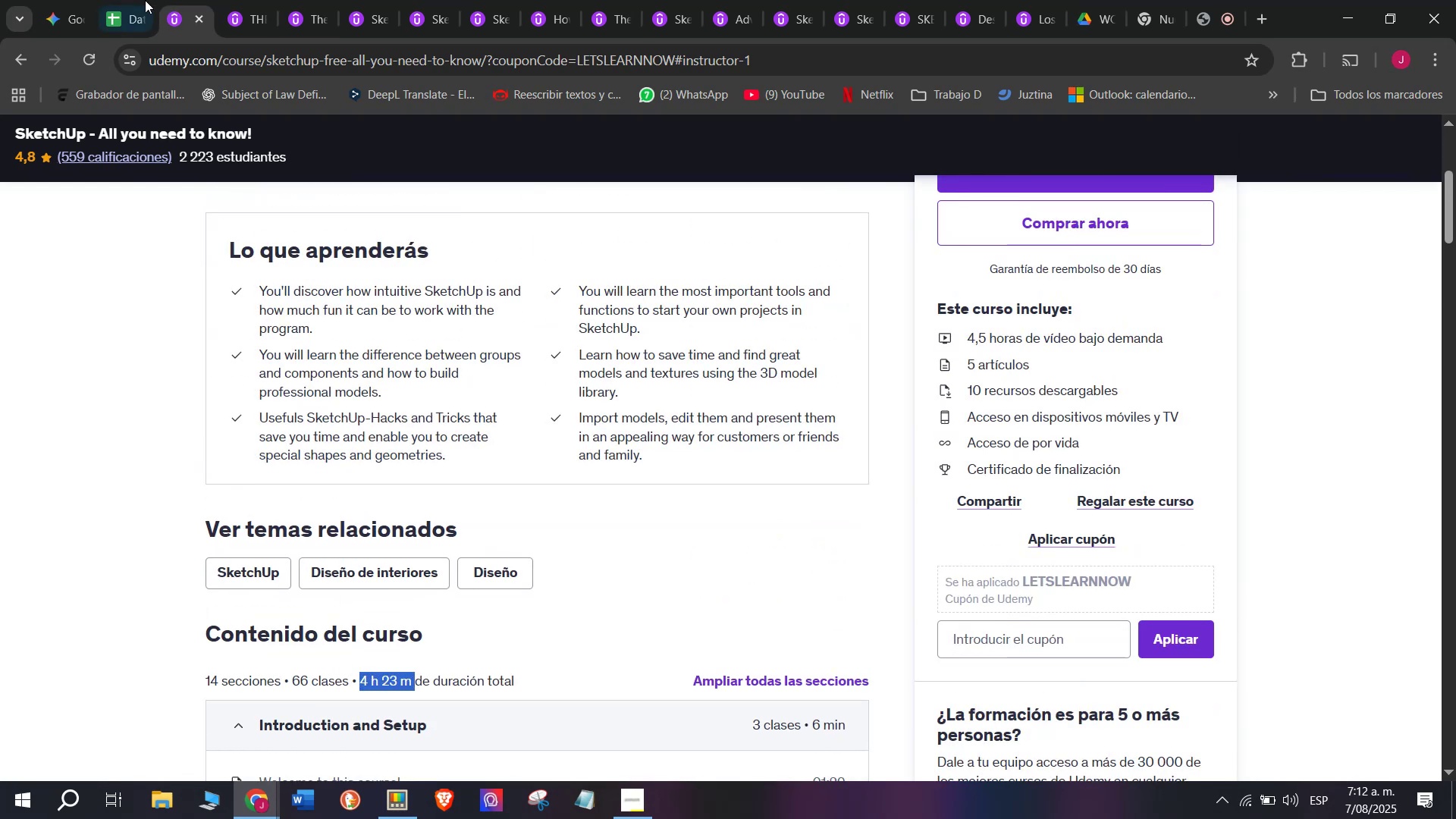 
left_click([121, 0])
 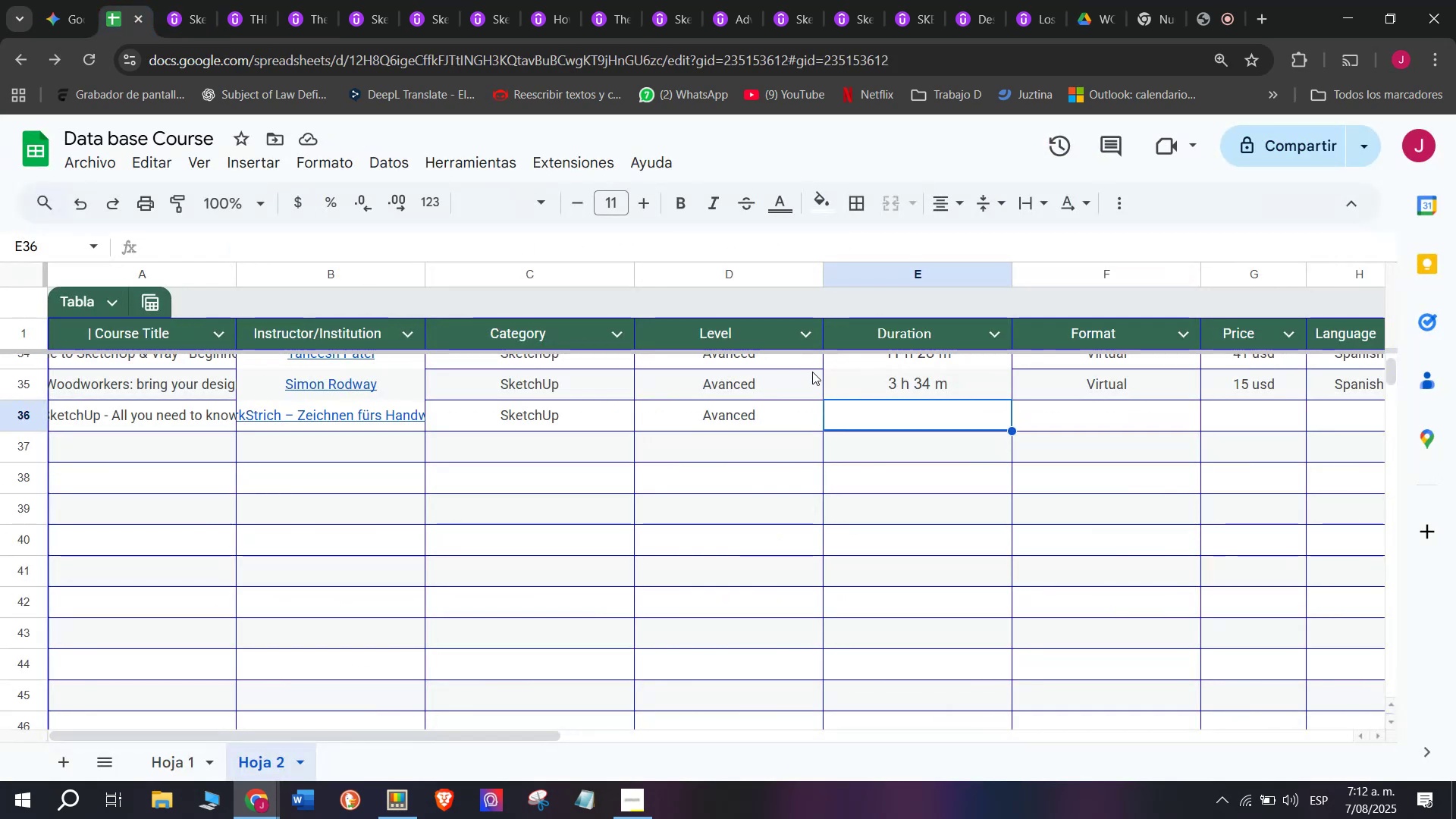 
key(Control+ControlLeft)
 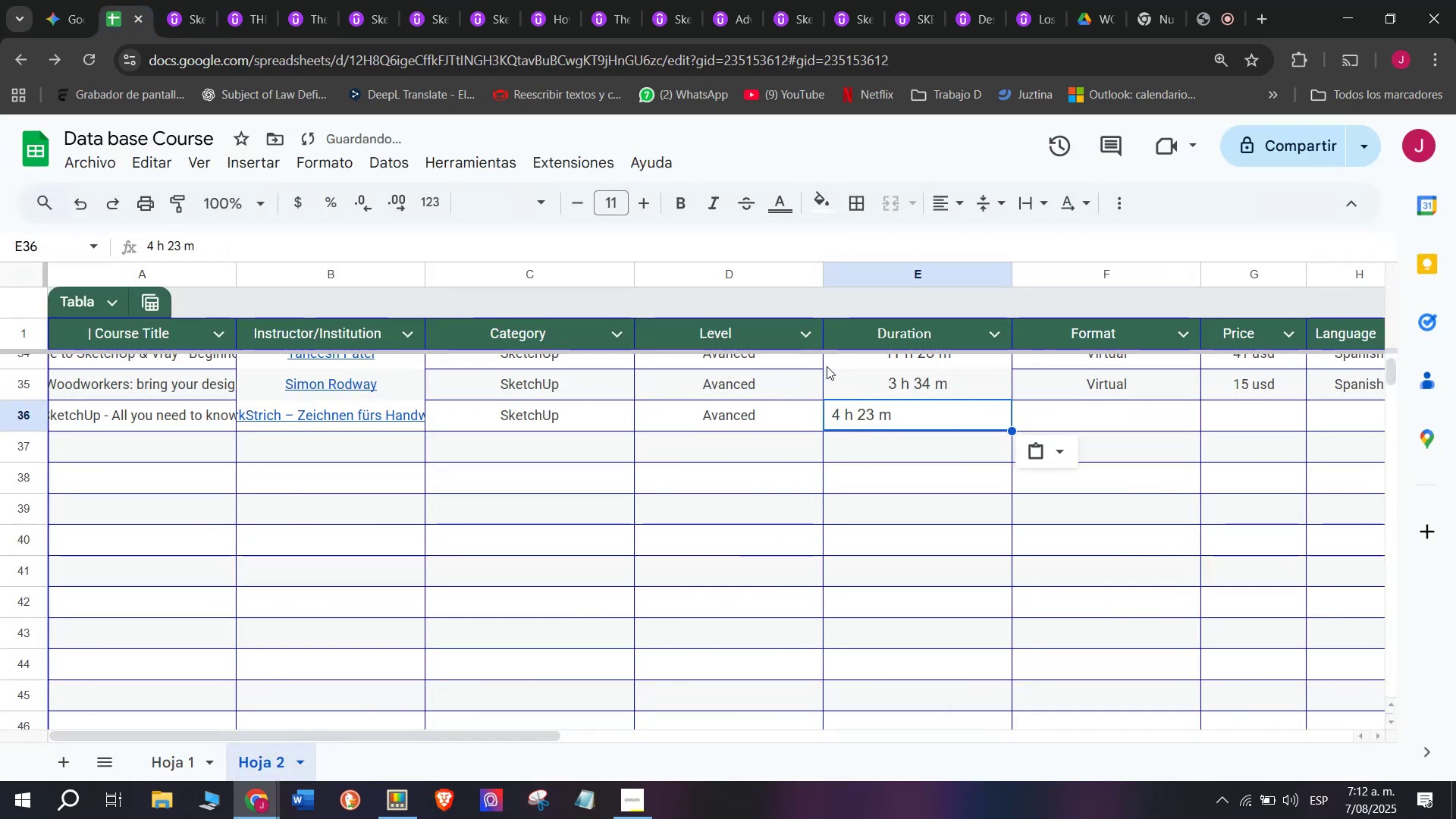 
key(Z)
 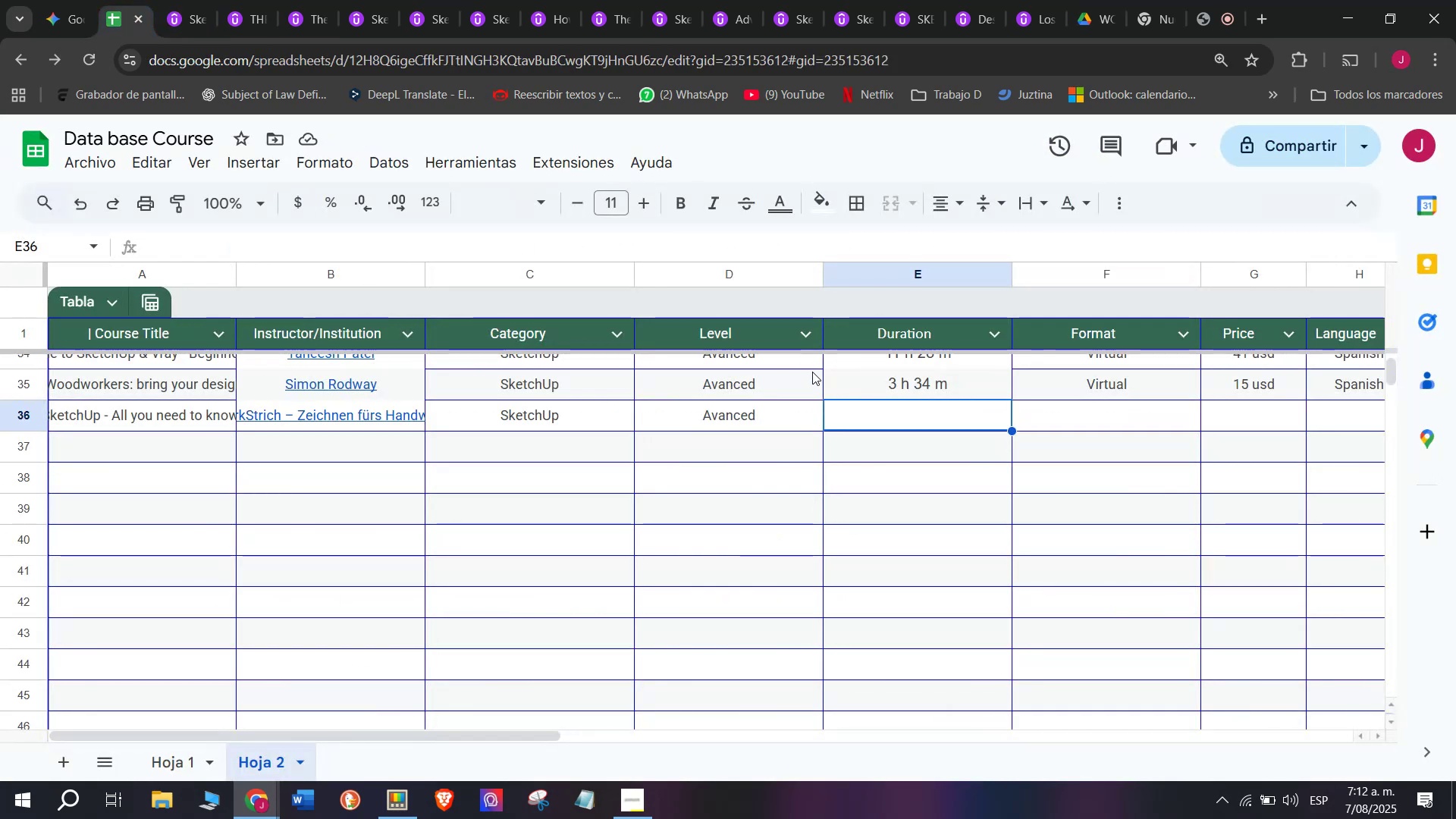 
key(Control+V)
 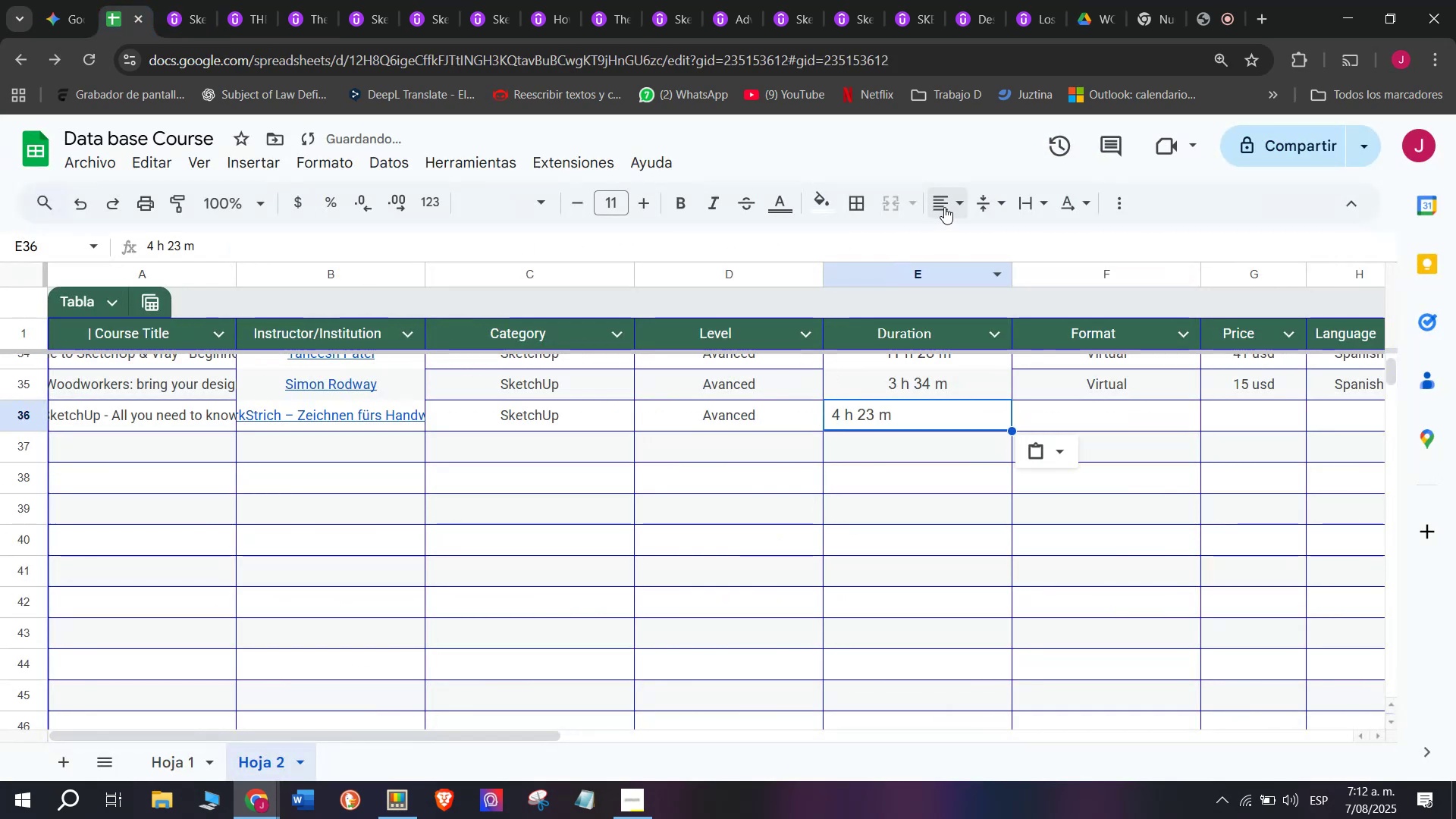 
left_click([954, 201])
 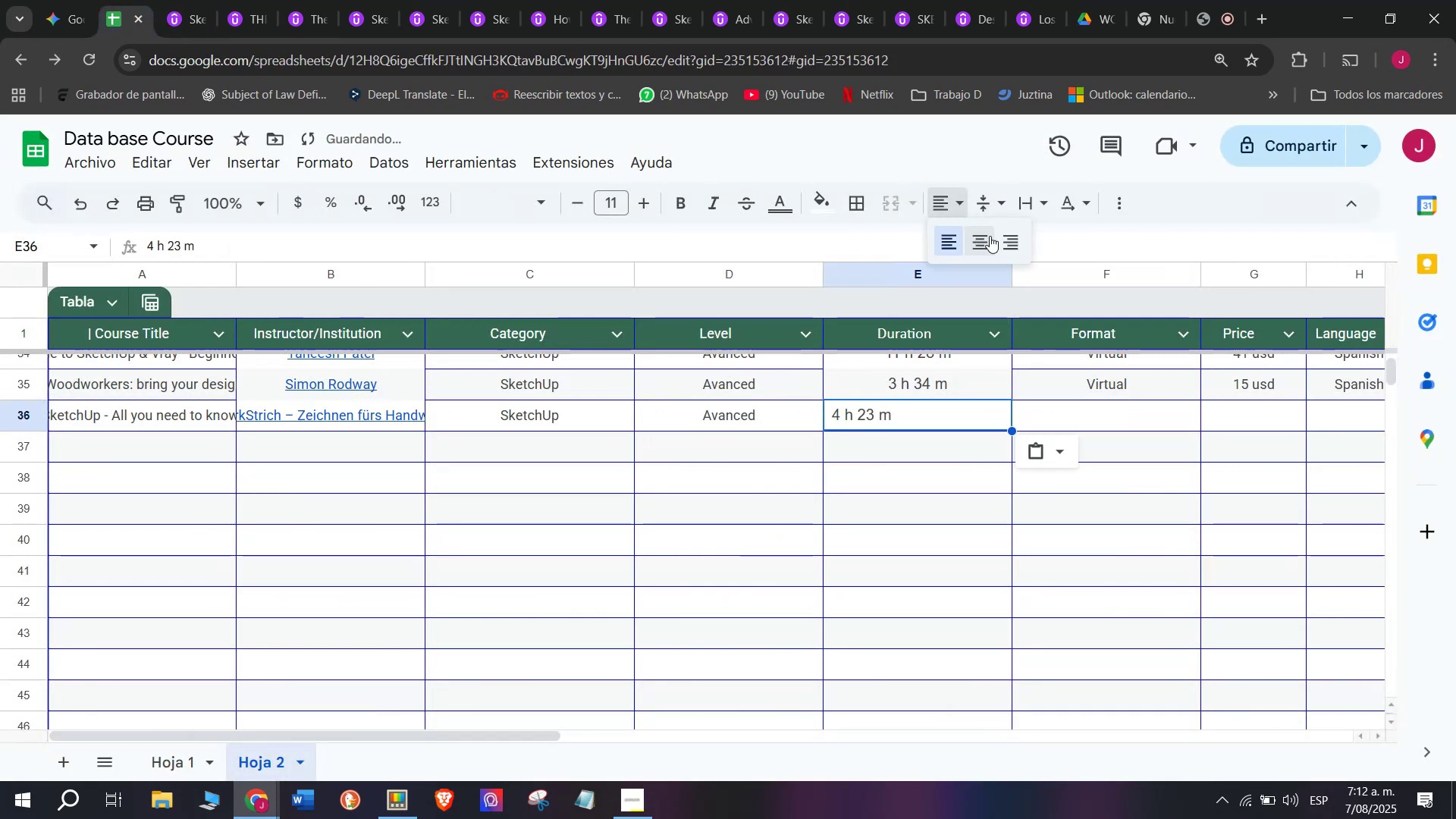 
left_click([990, 237])
 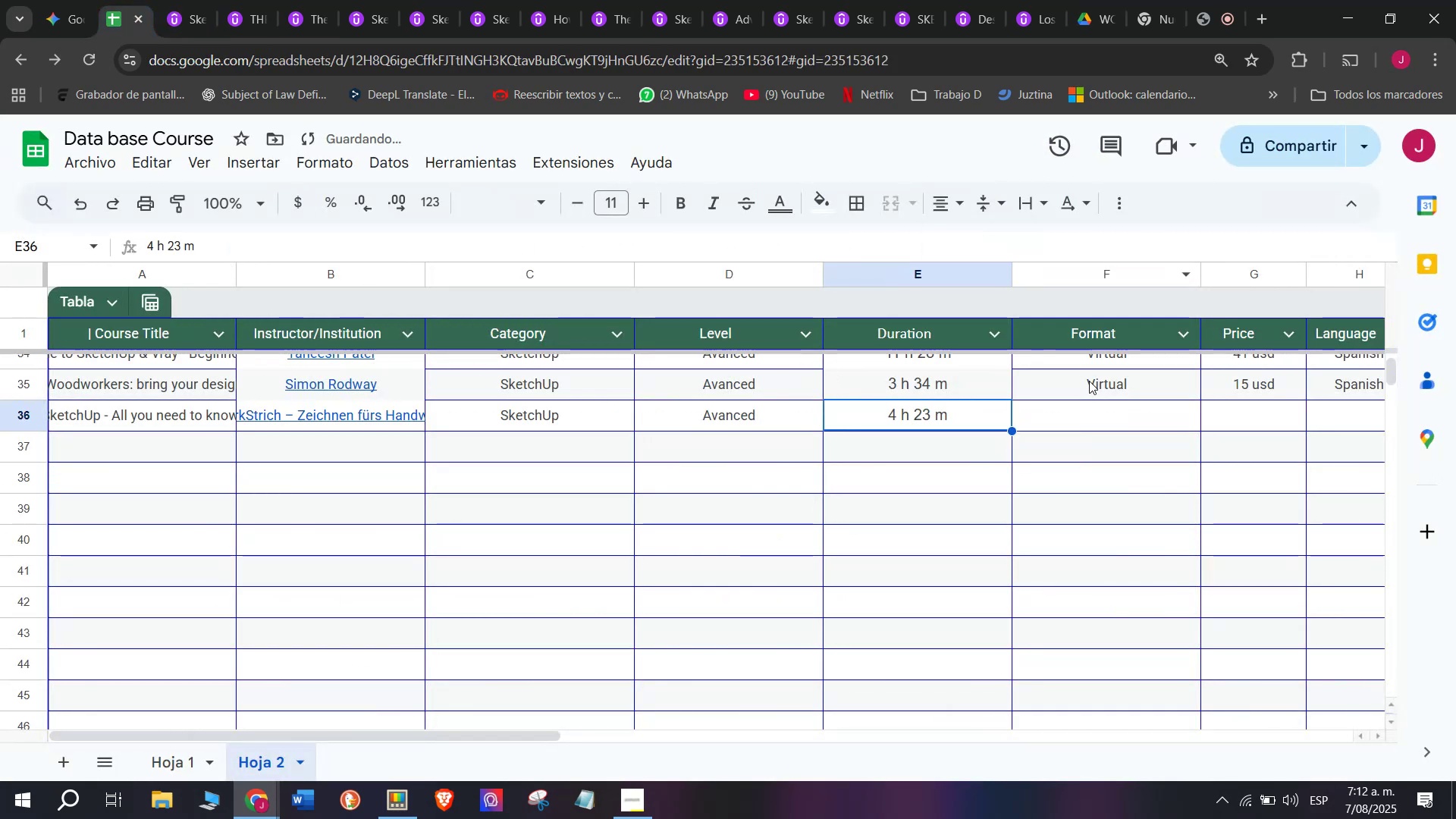 
left_click([1091, 382])
 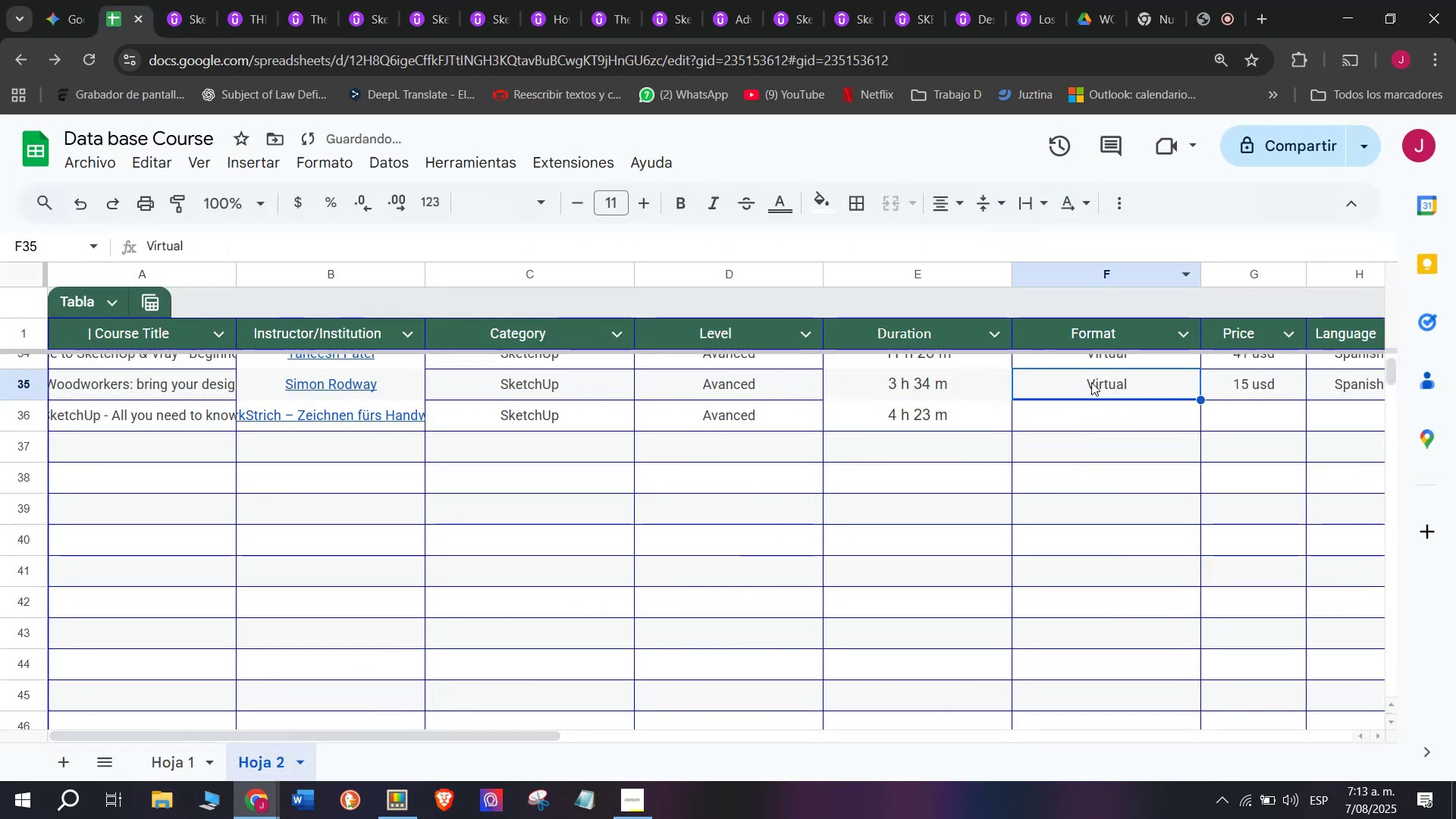 
key(Control+ControlLeft)
 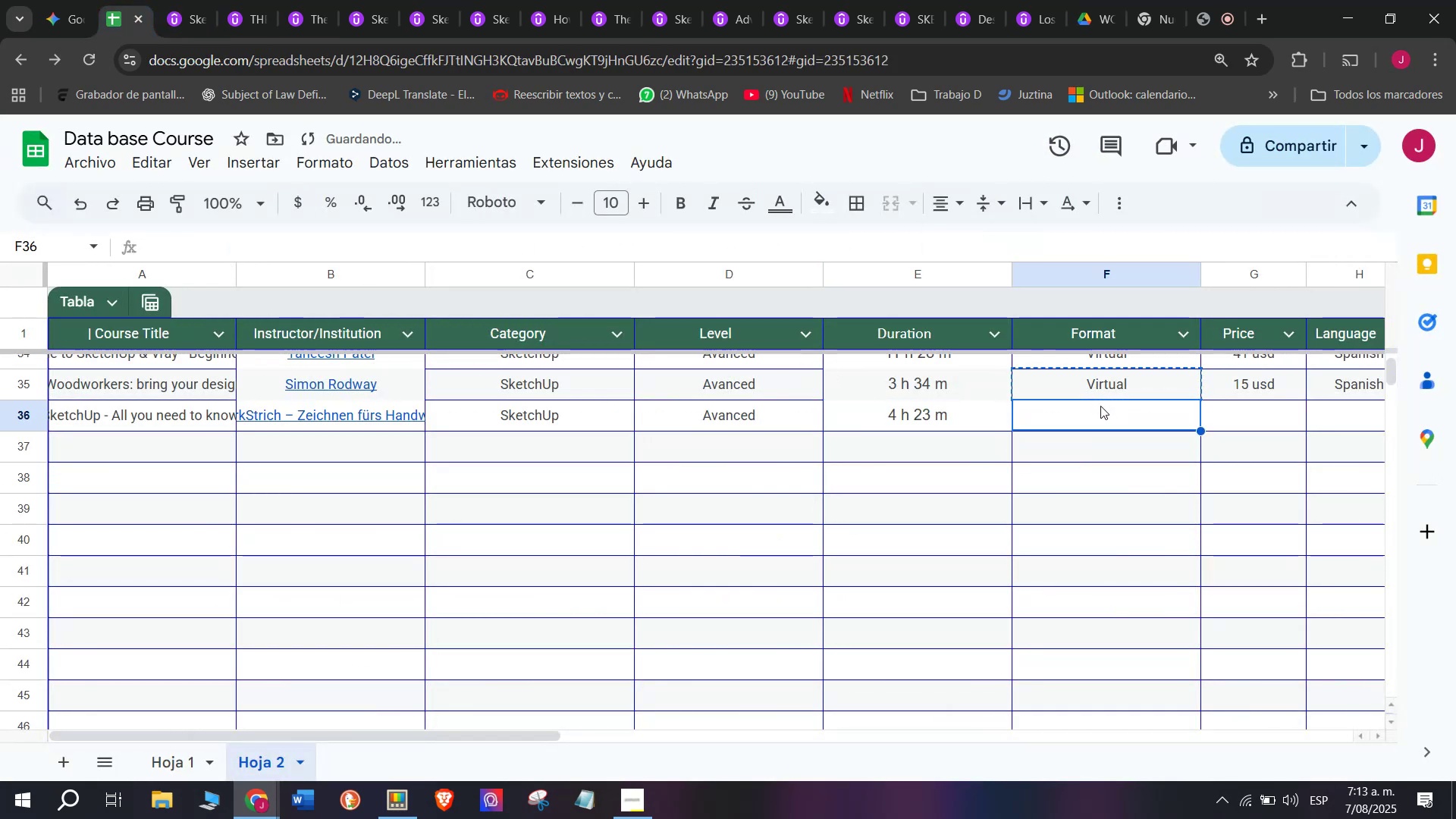 
key(Break)
 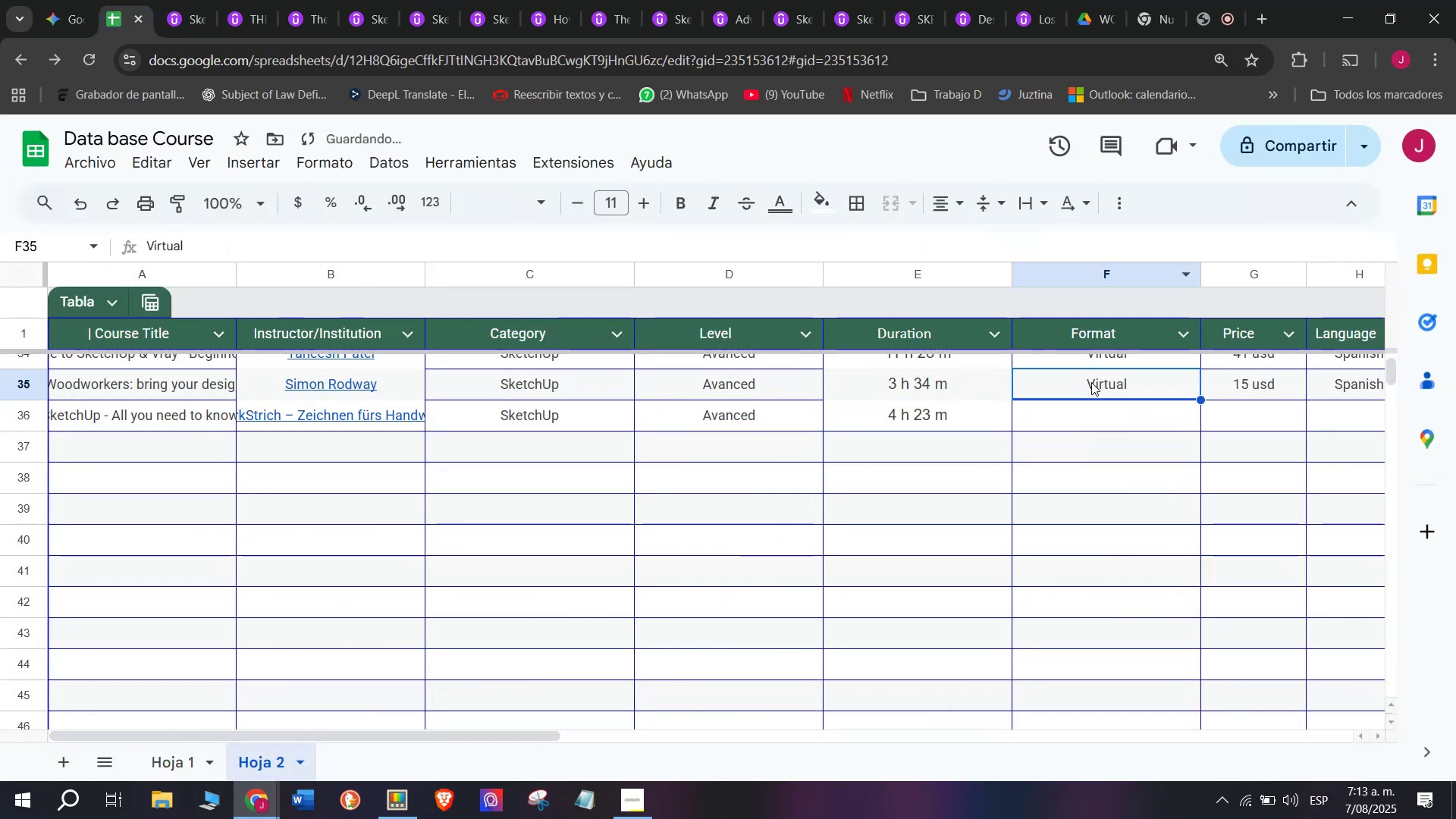 
key(Control+C)
 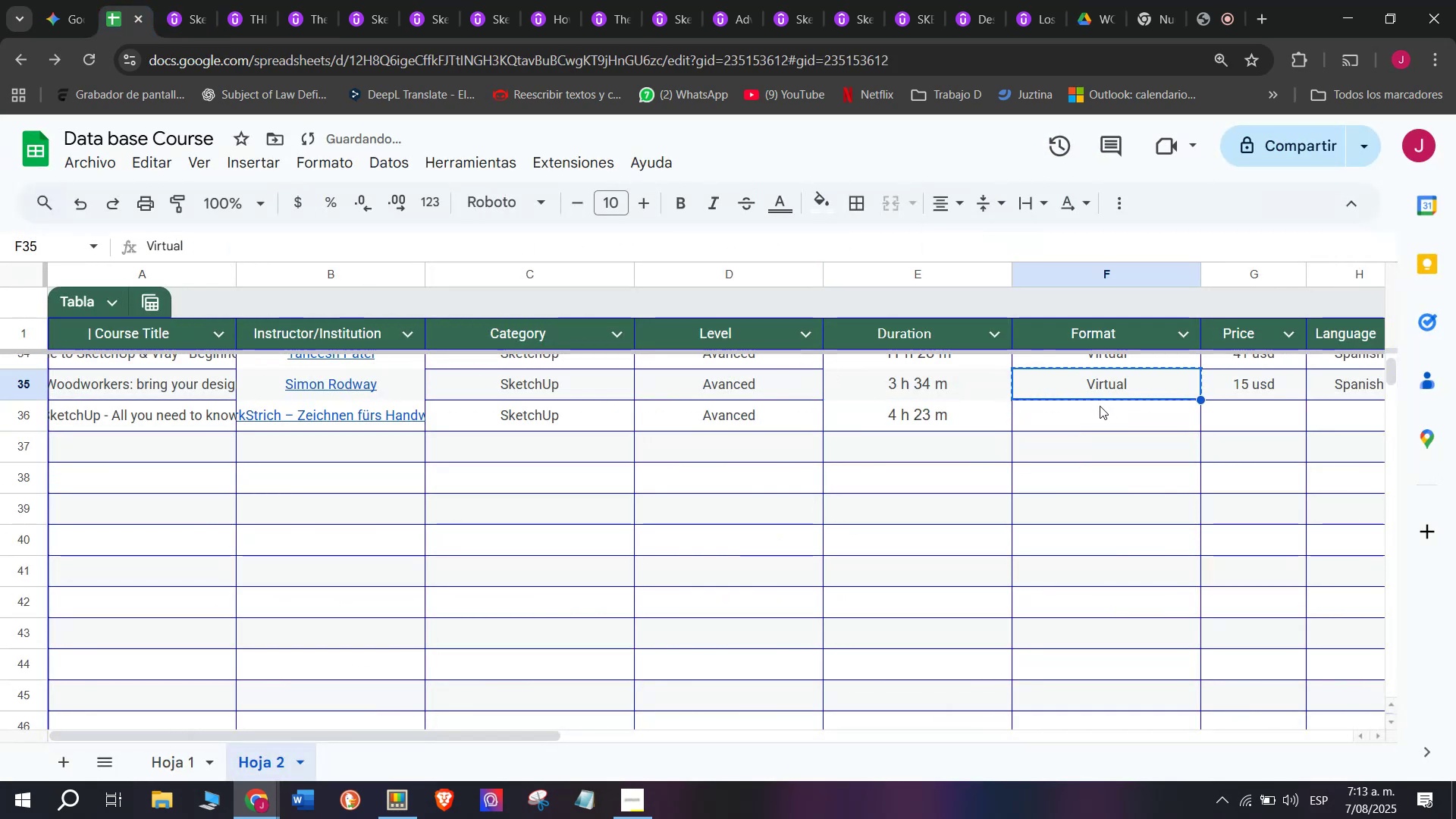 
double_click([1100, 406])
 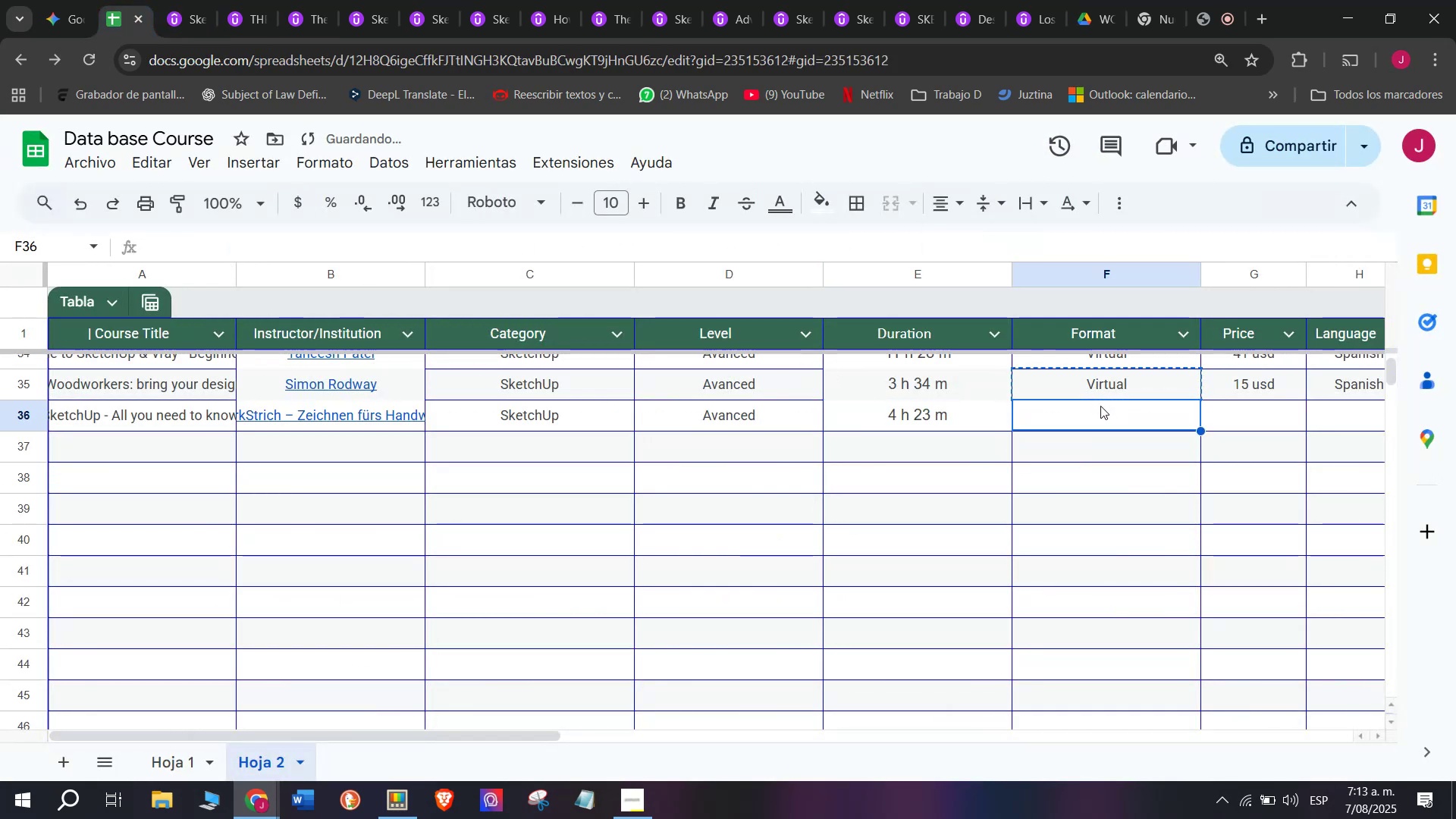 
key(Control+ControlLeft)
 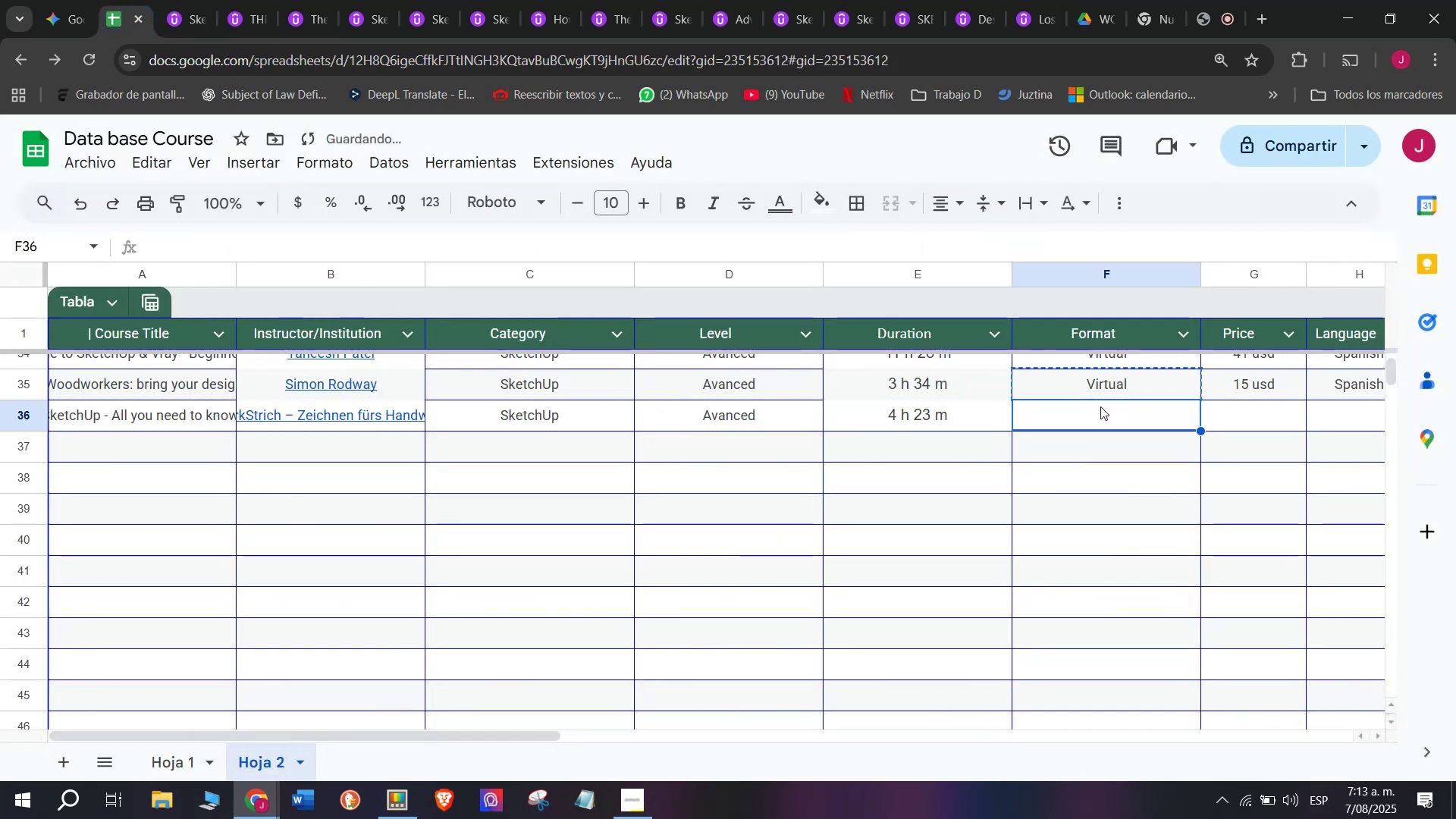 
key(Z)
 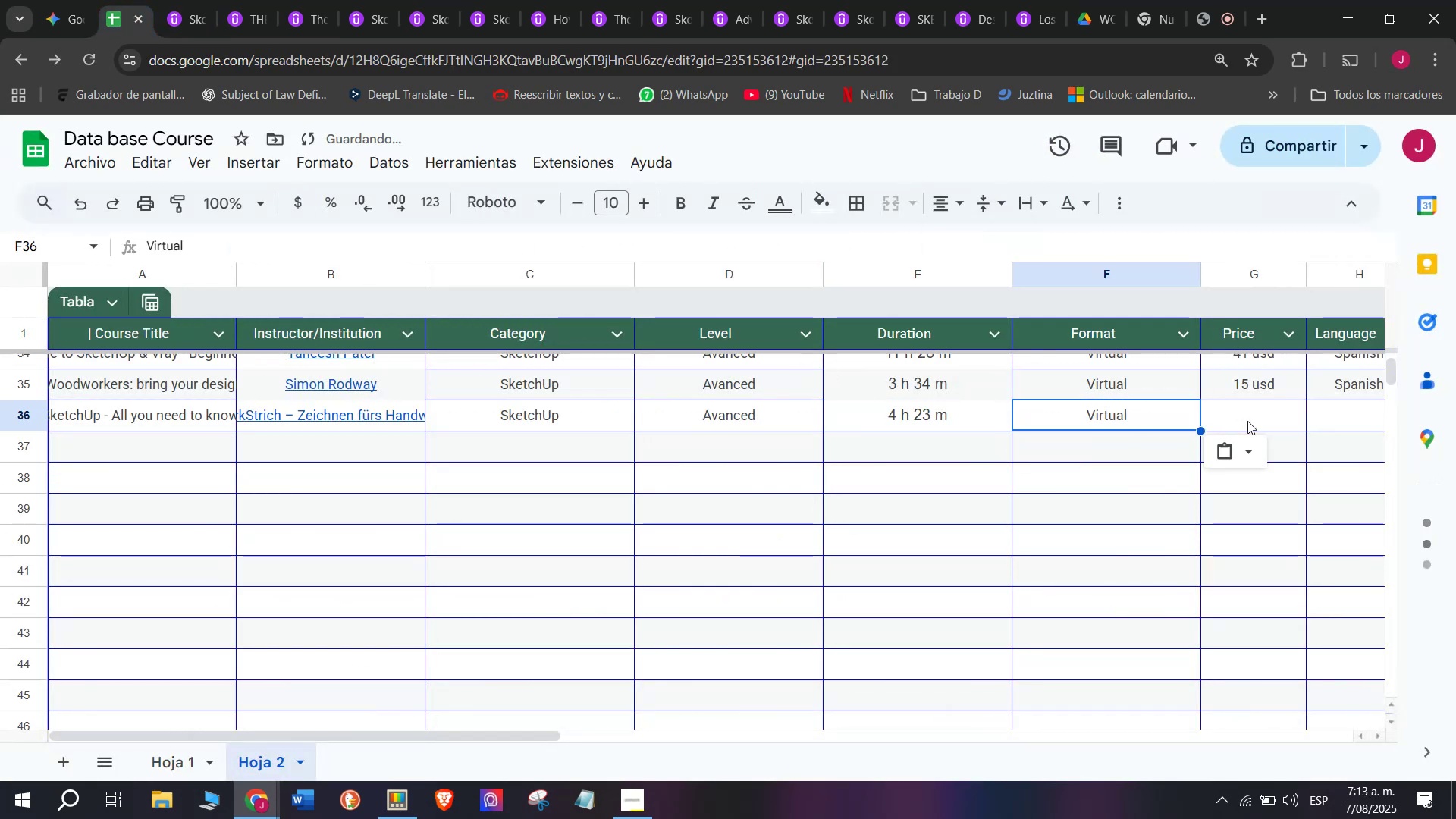 
key(Control+V)
 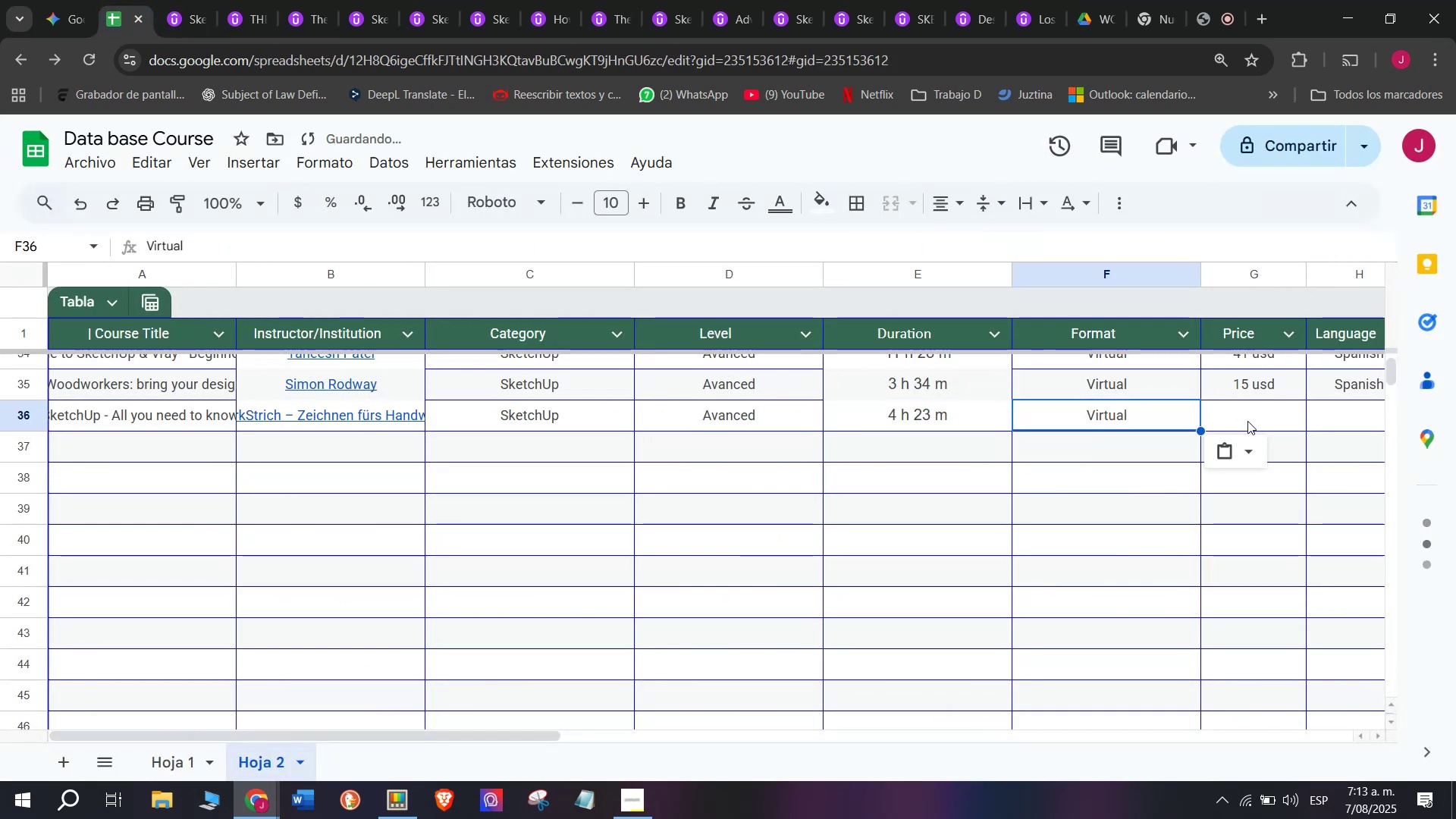 
left_click([1249, 417])
 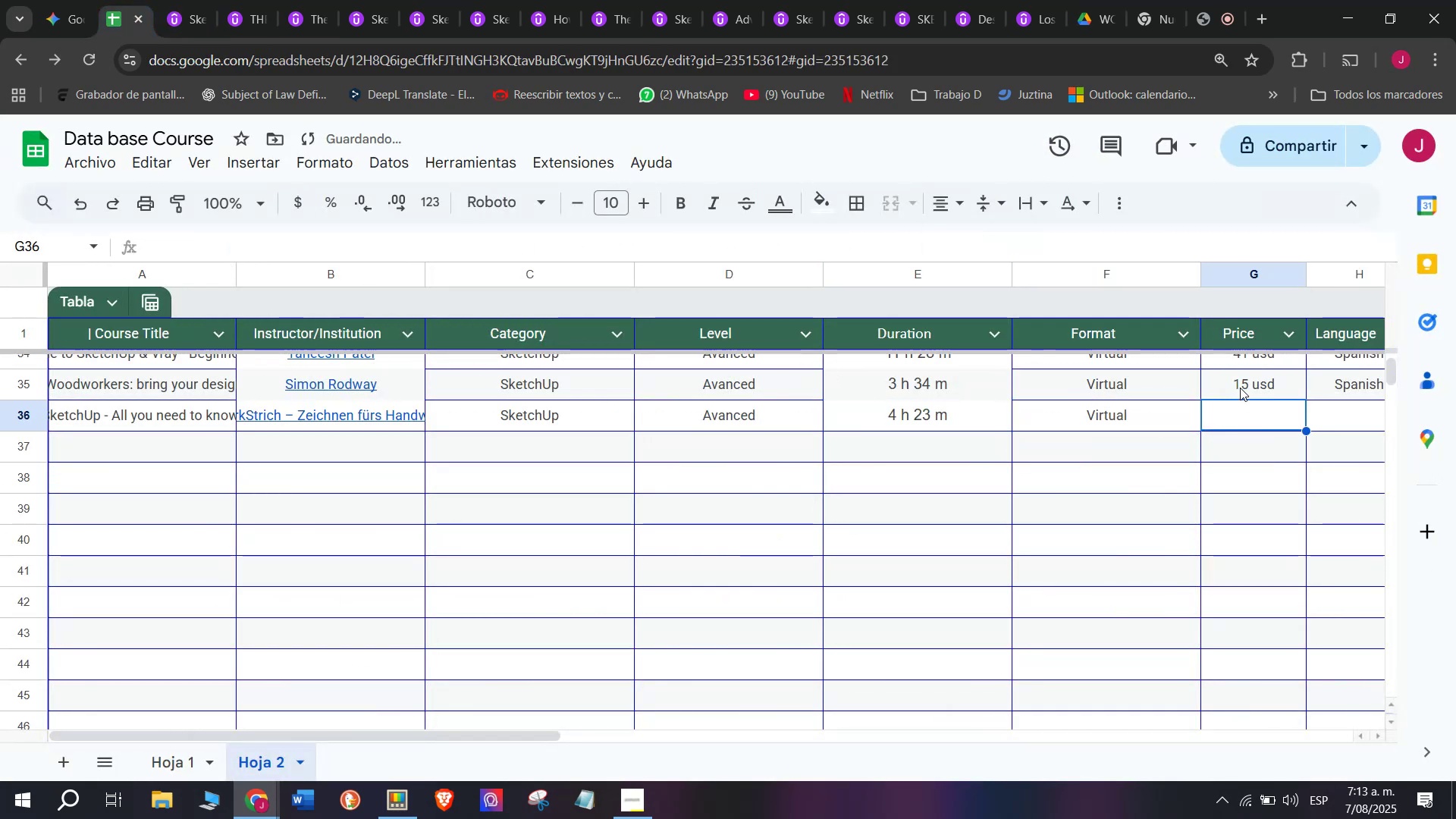 
left_click([1240, 383])
 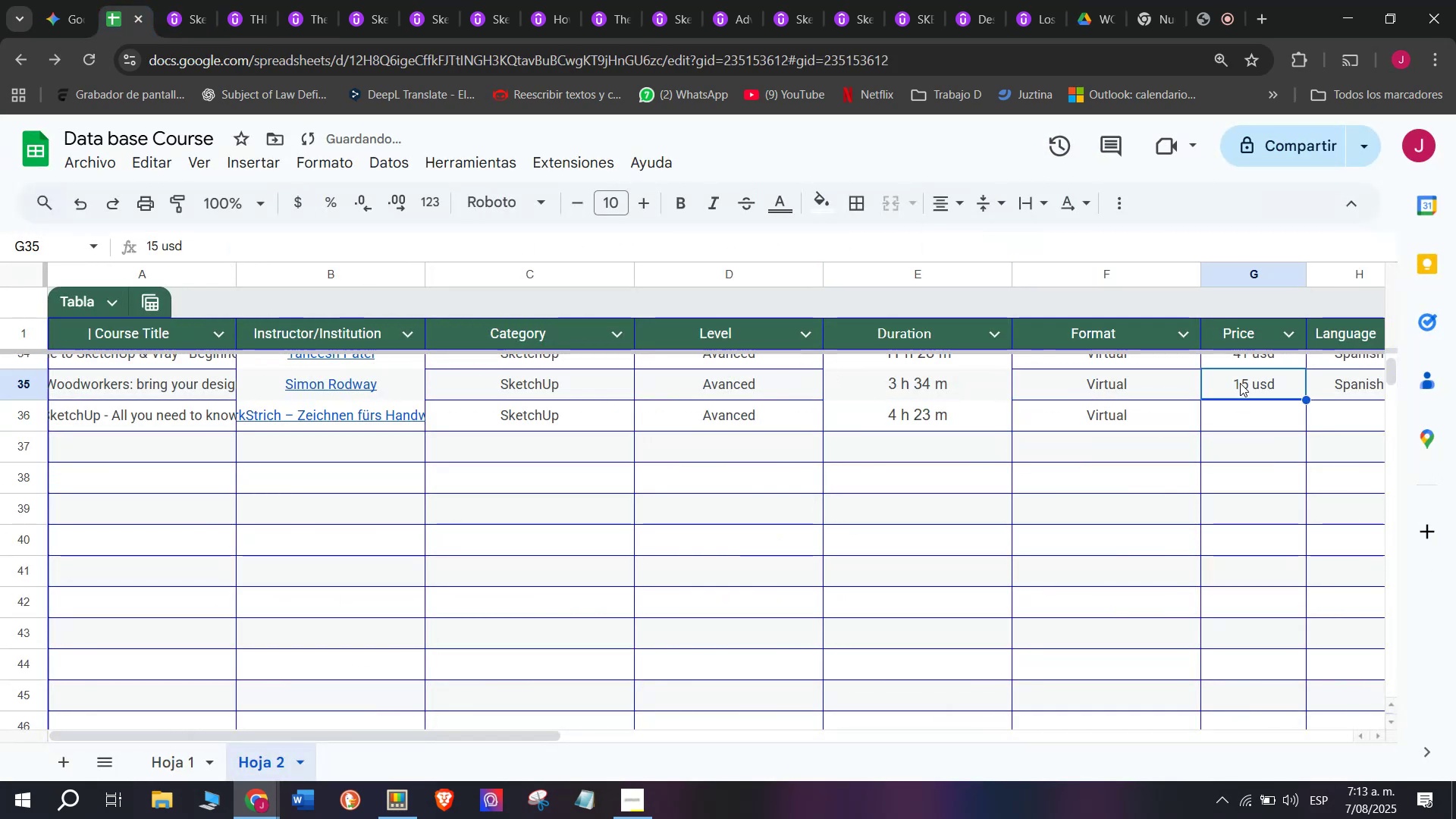 
key(Break)
 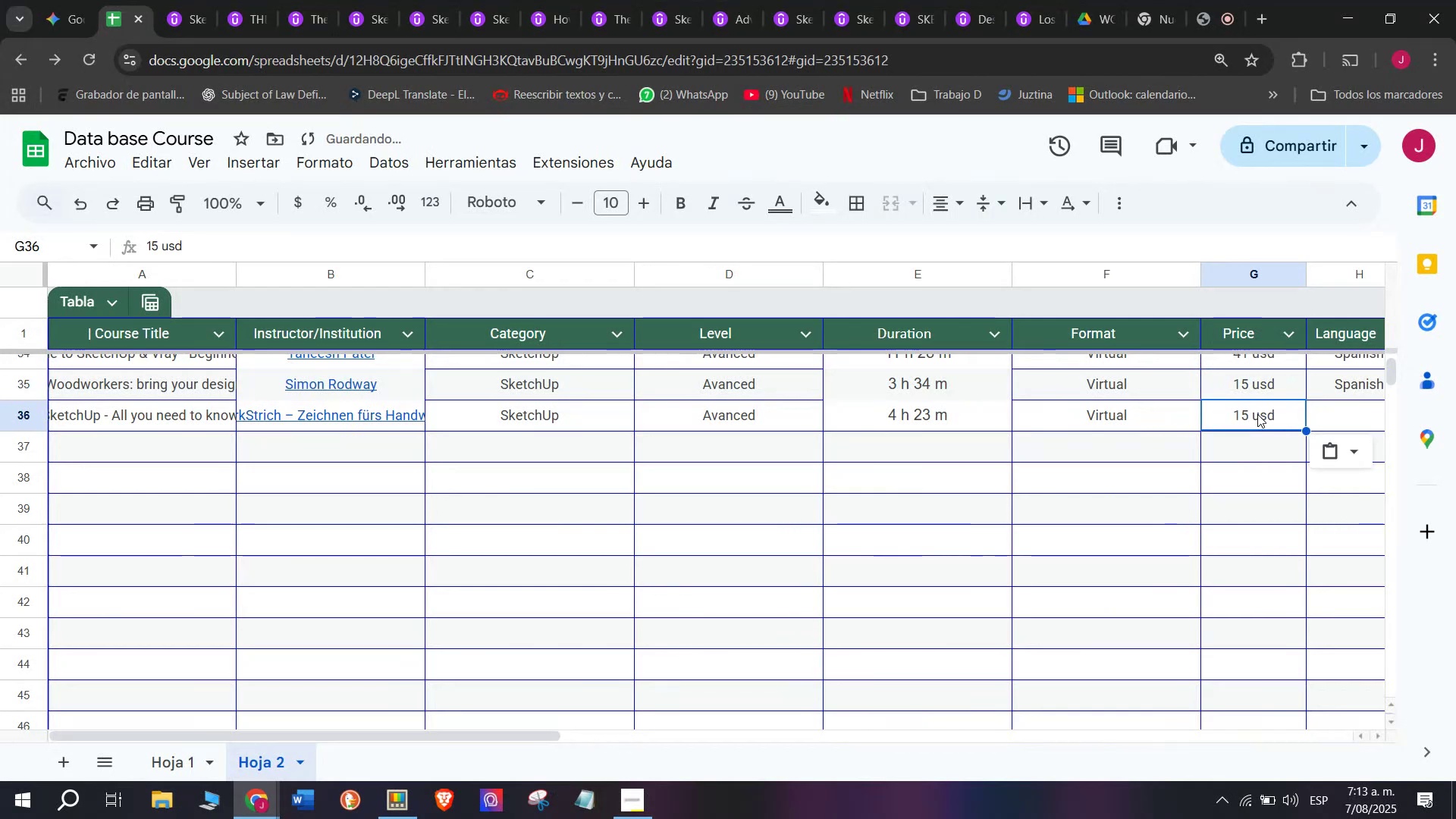 
key(Control+ControlLeft)
 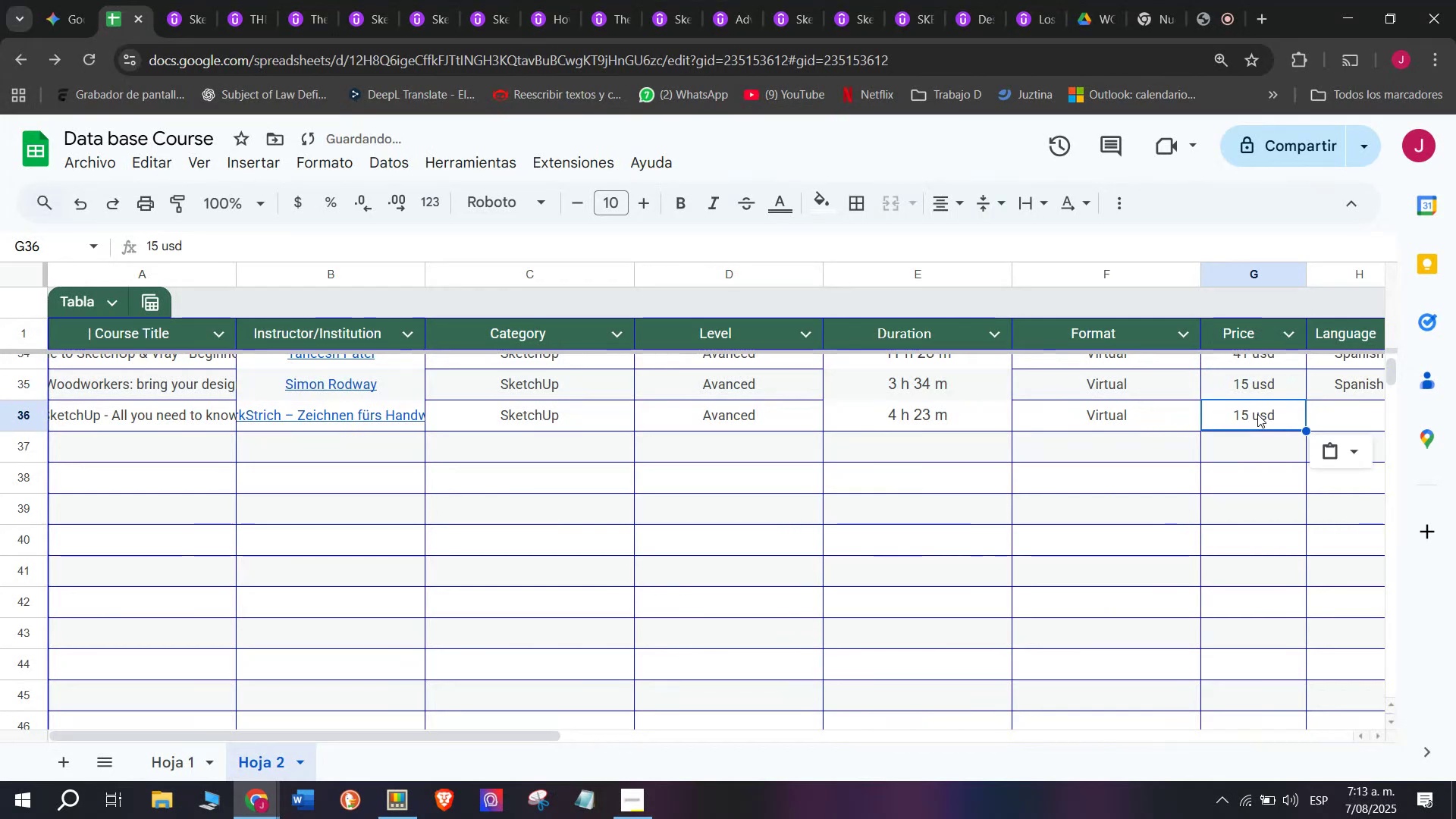 
key(Control+C)
 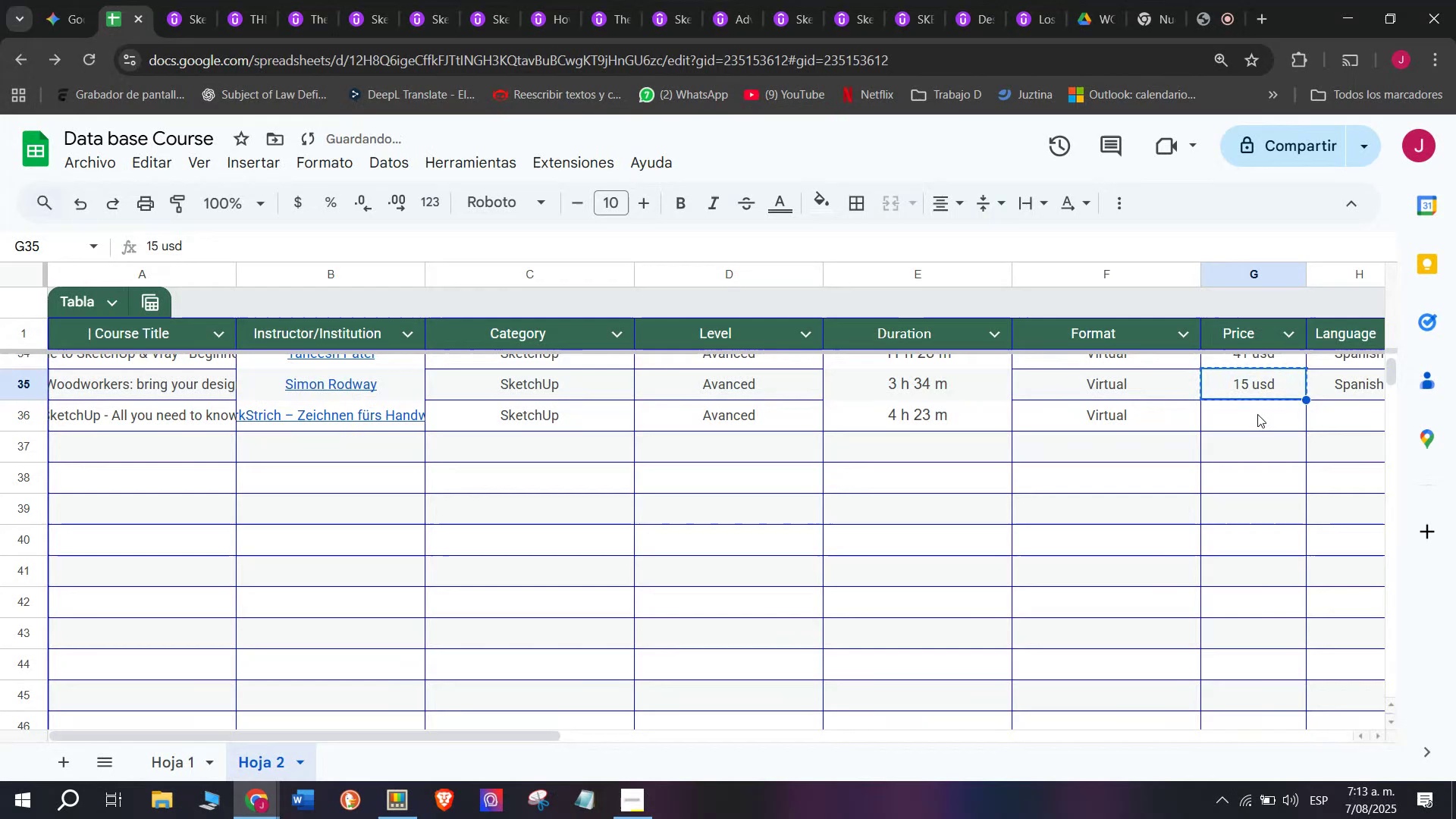 
left_click([1257, 414])
 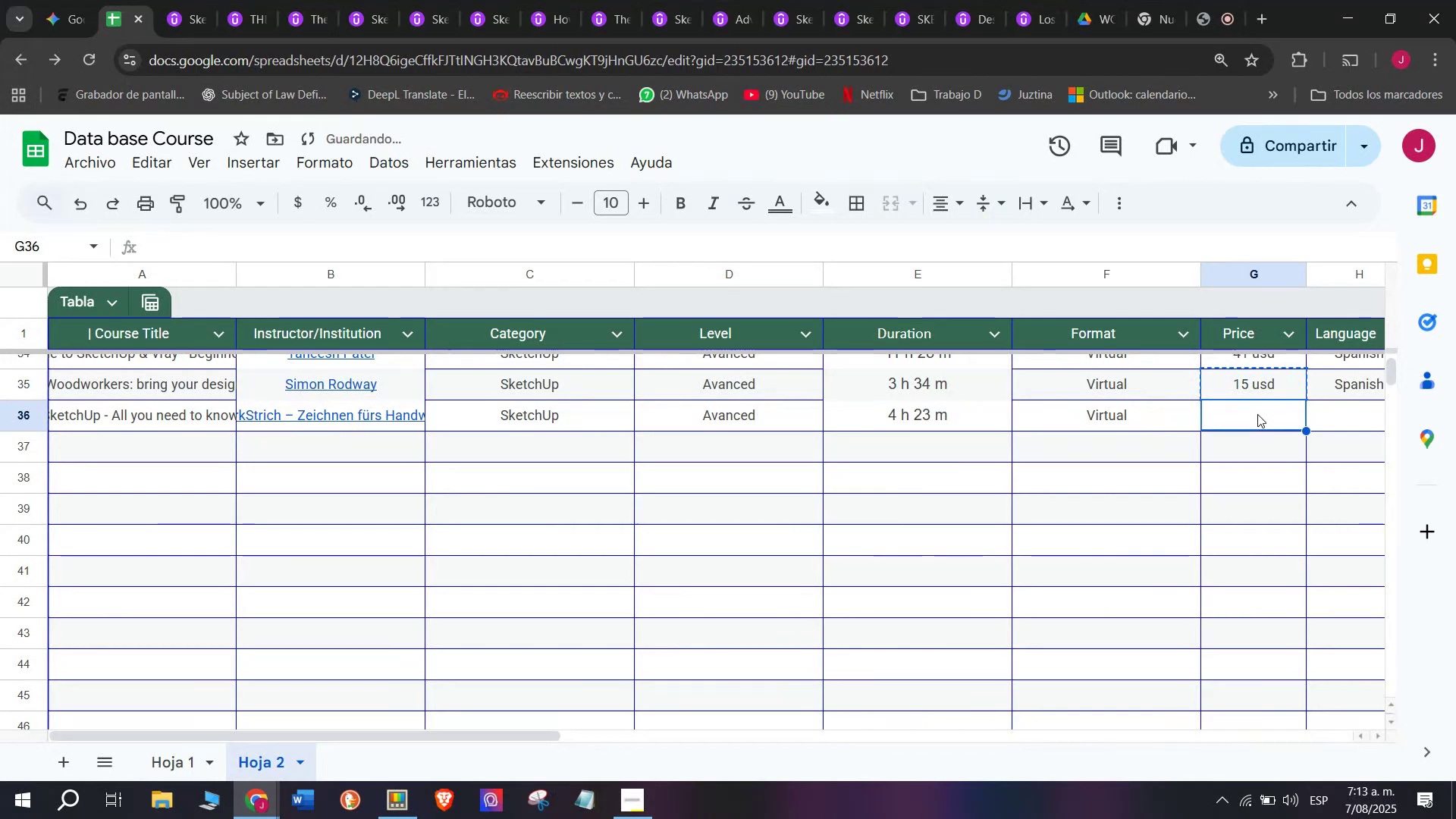 
key(Z)
 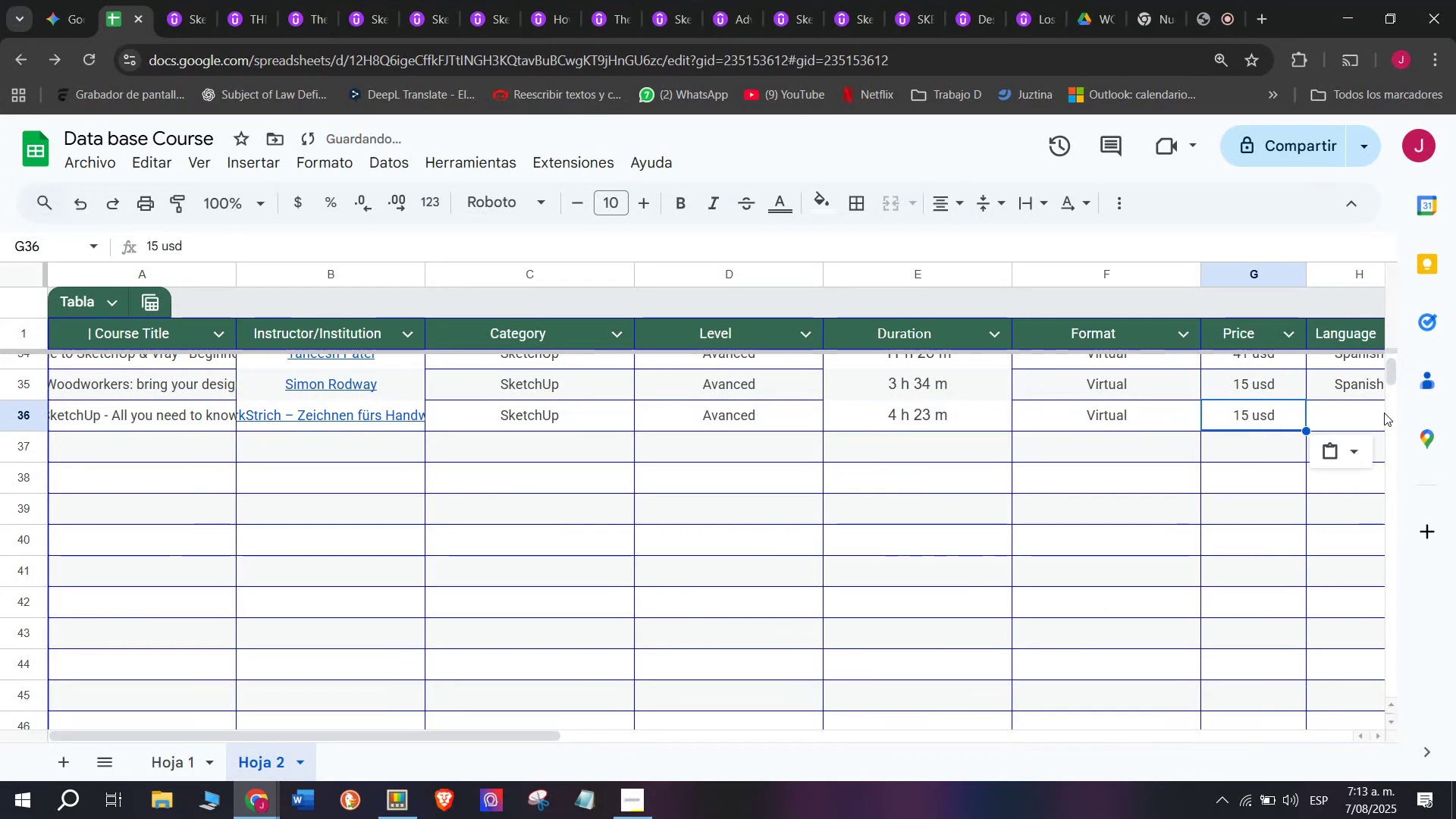 
key(Control+ControlLeft)
 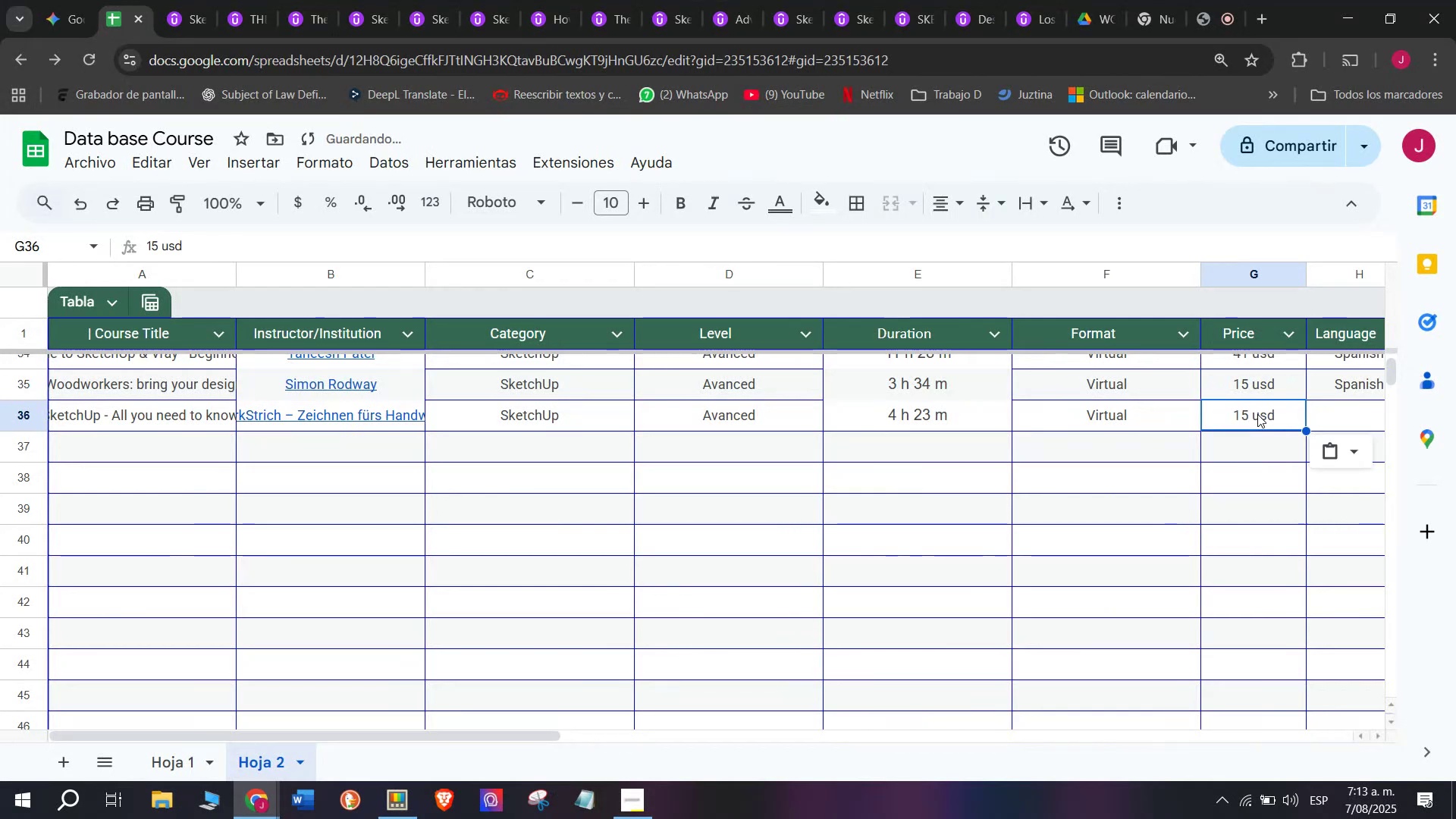 
key(Control+V)
 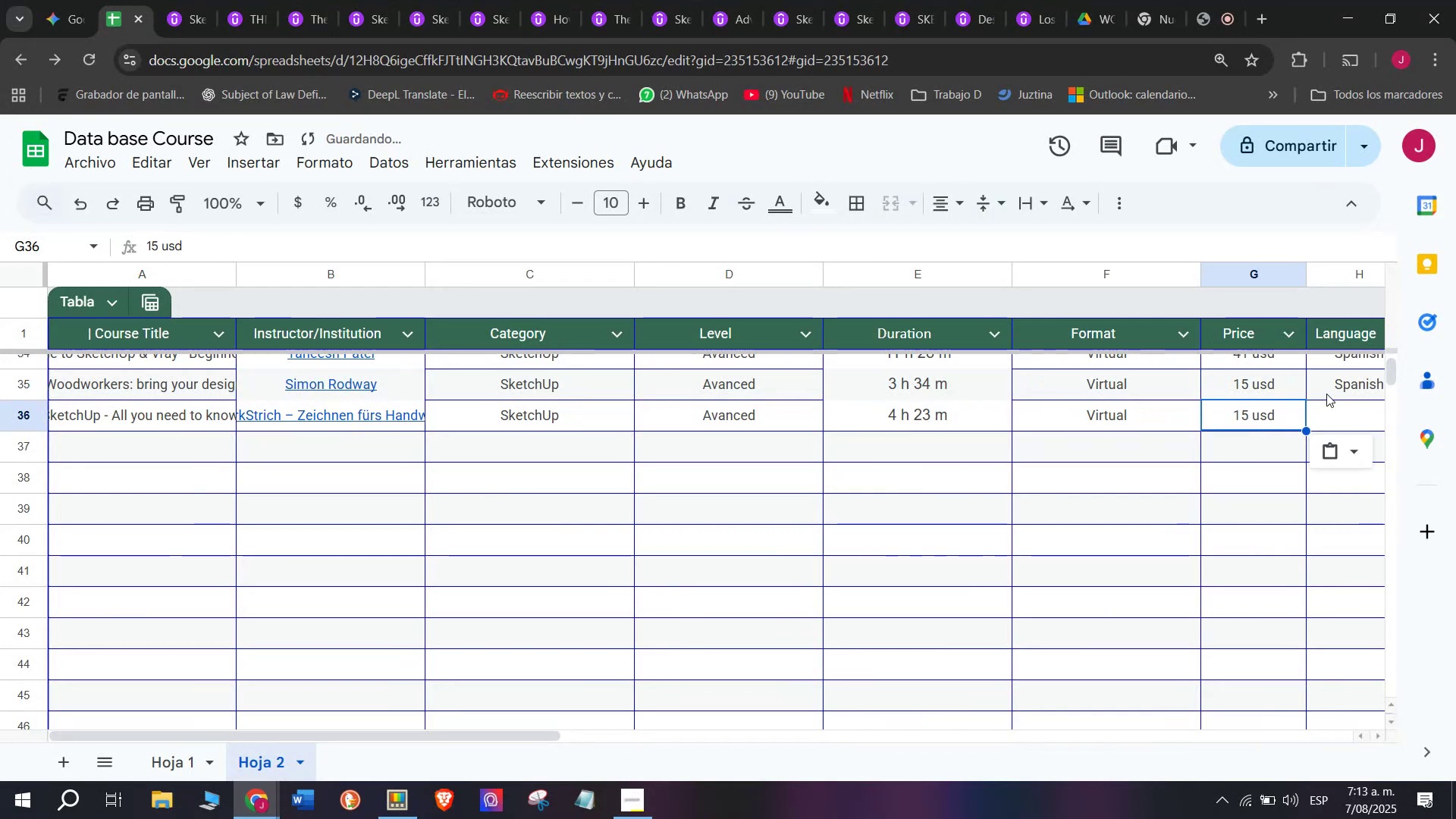 
key(Break)
 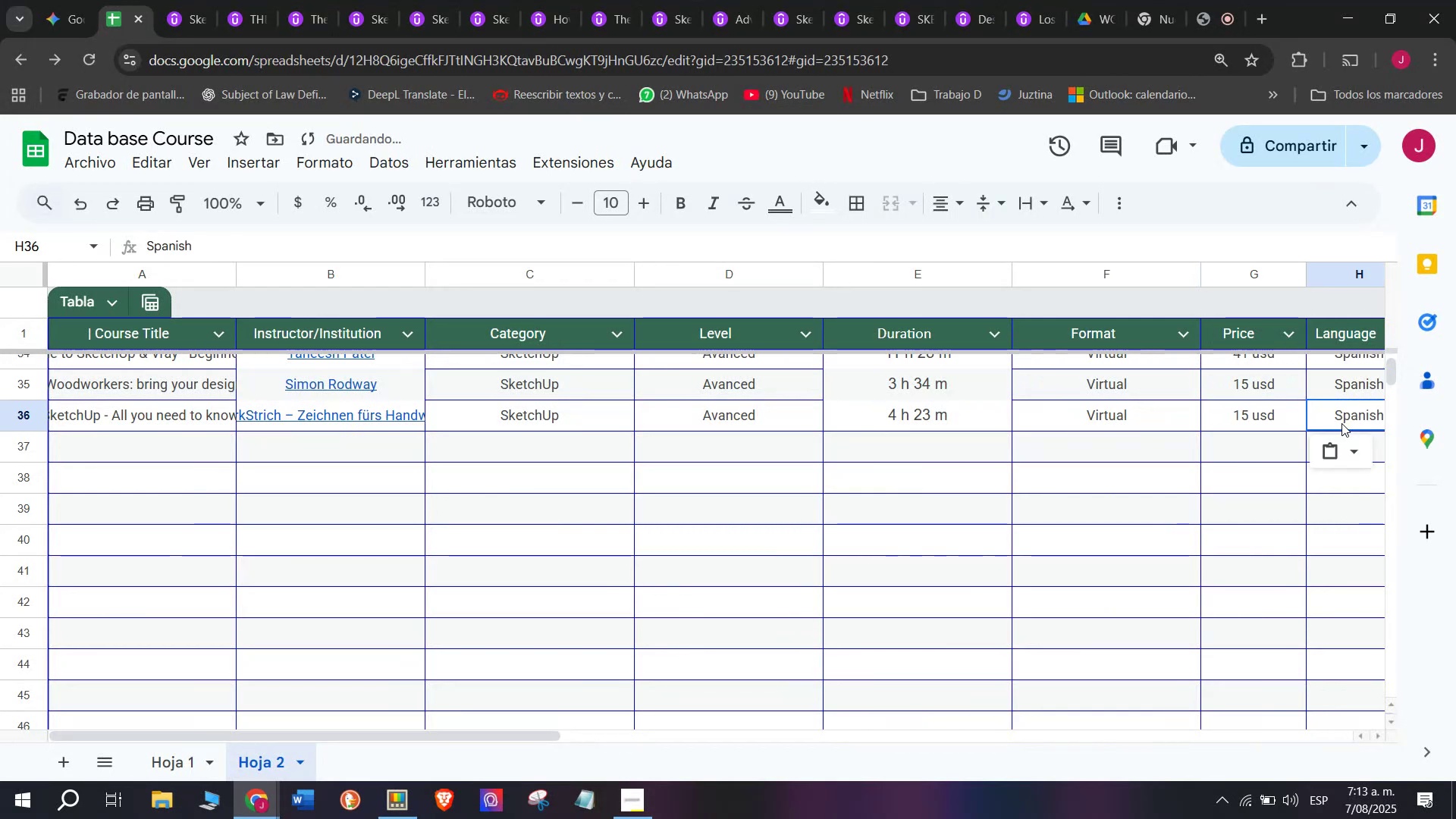 
key(Control+ControlLeft)
 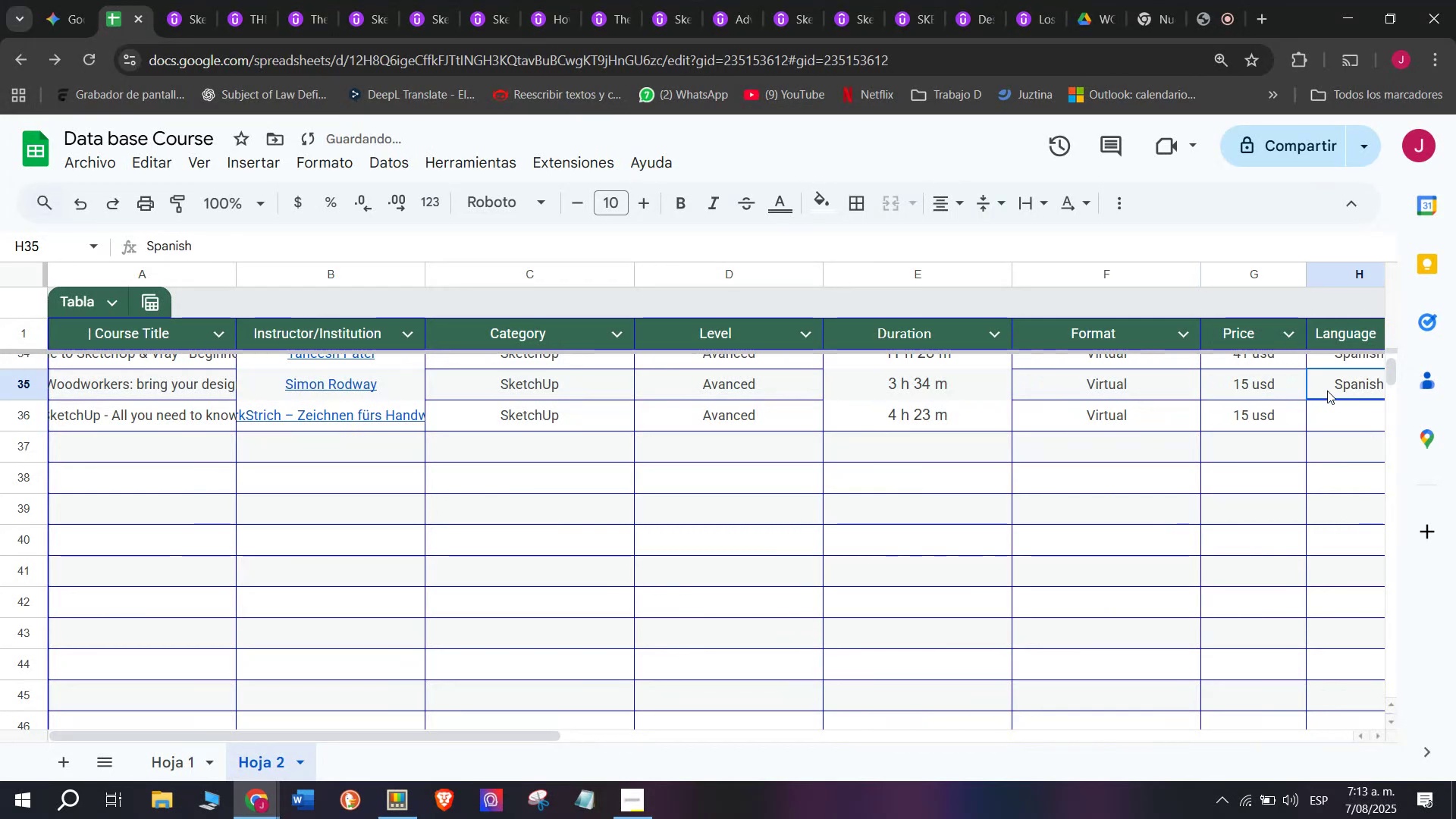 
key(Control+C)
 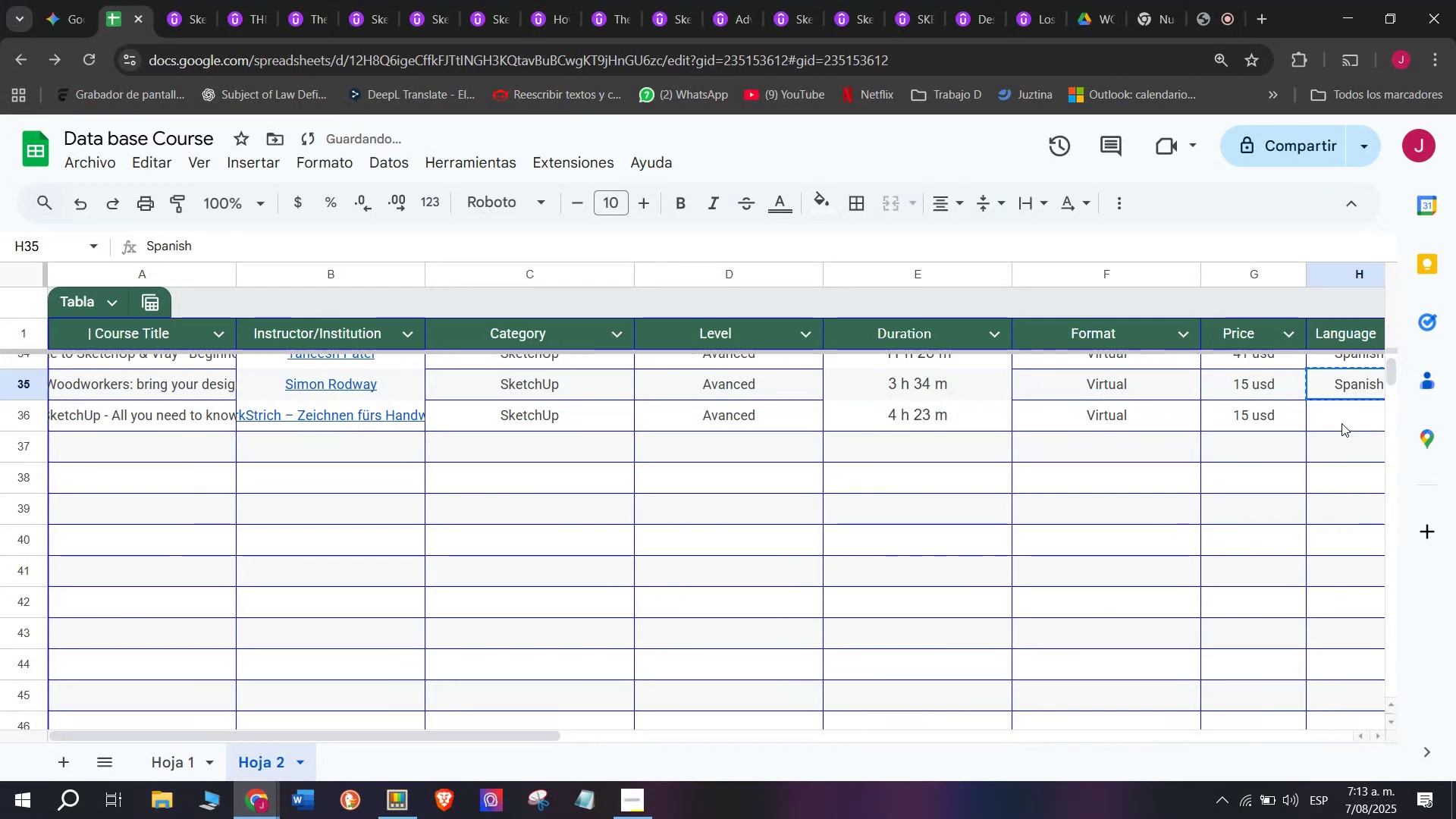 
double_click([1341, 423])
 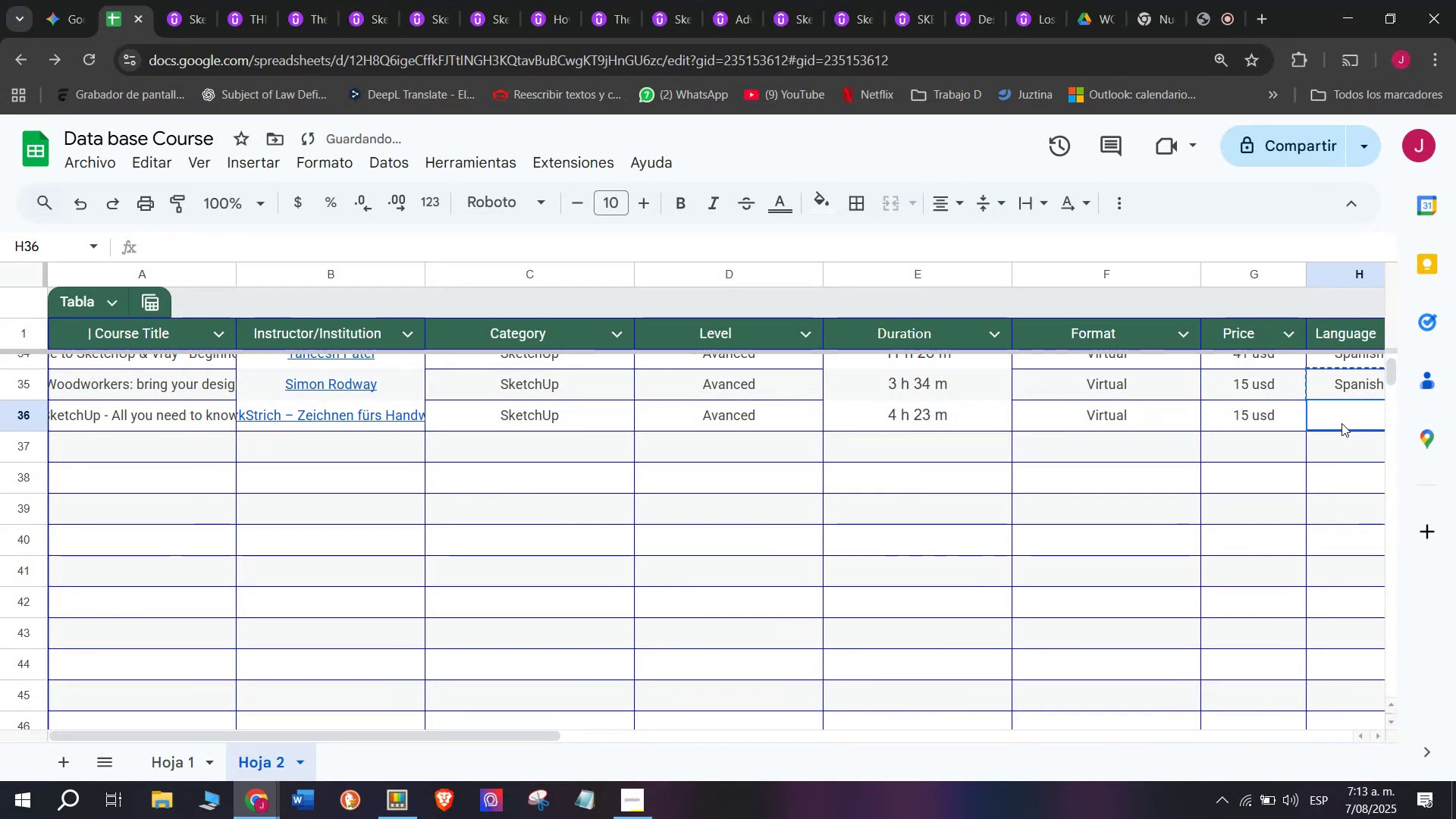 
key(Control+ControlLeft)
 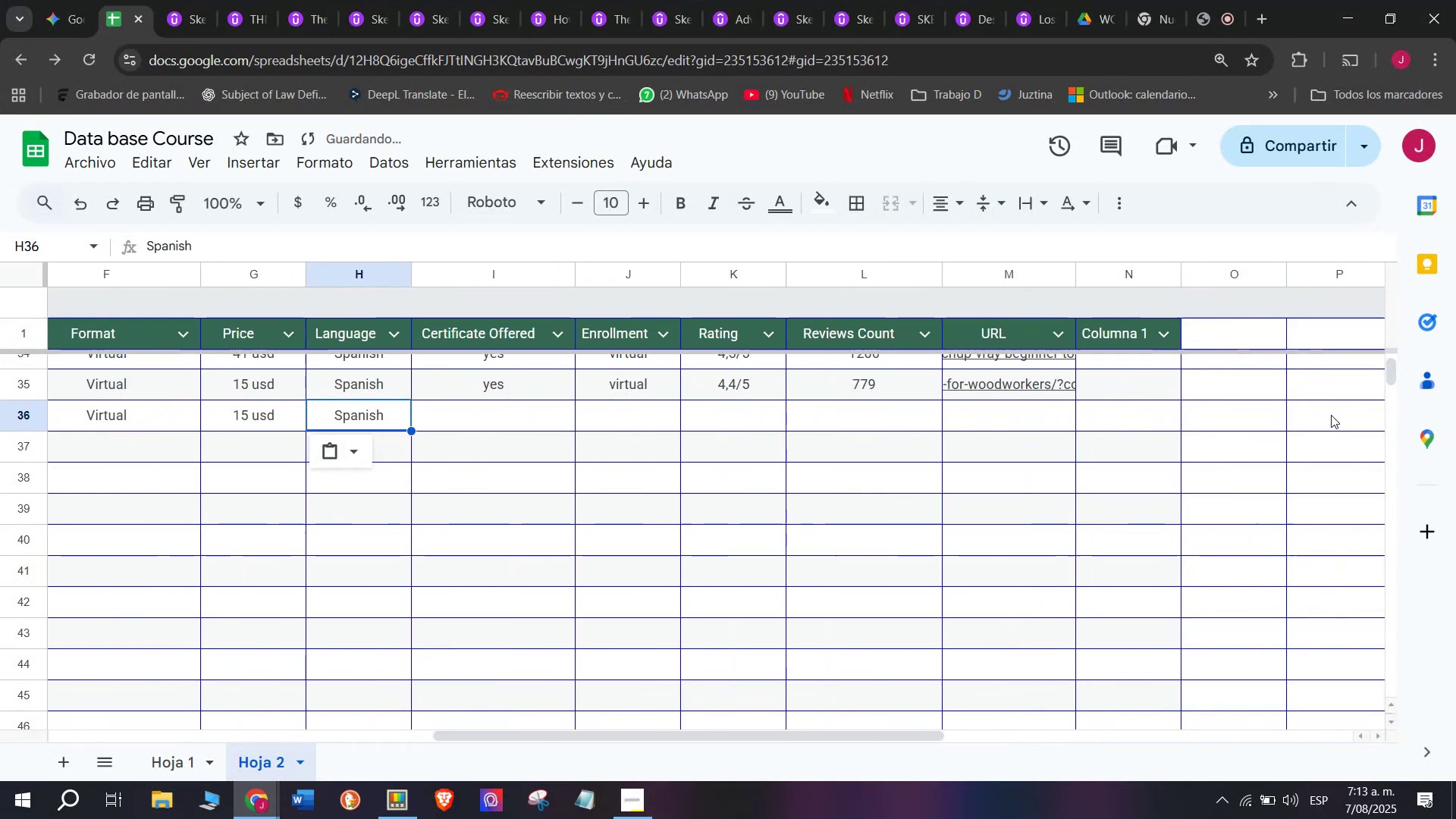 
key(Z)
 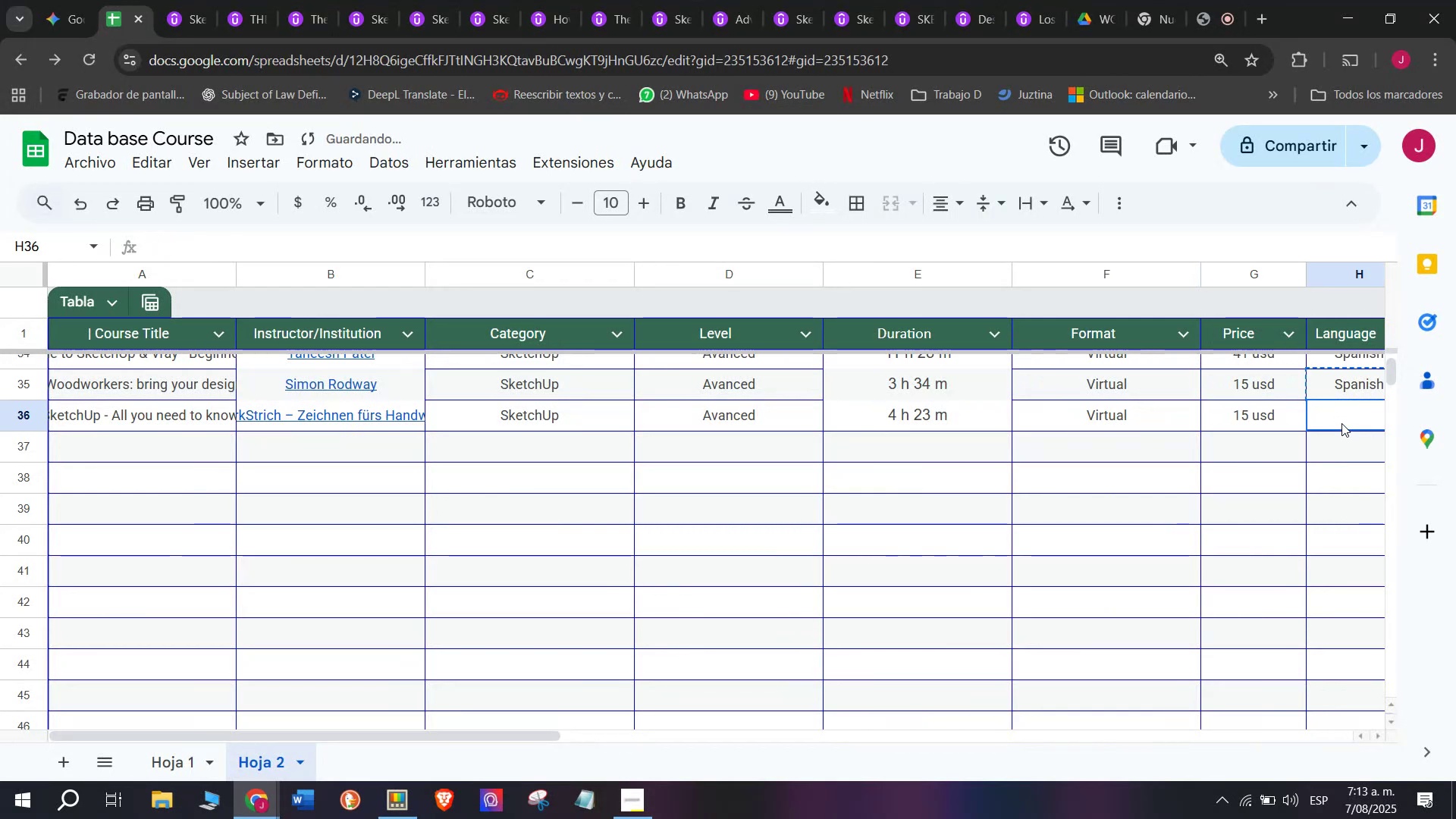 
key(Control+V)
 